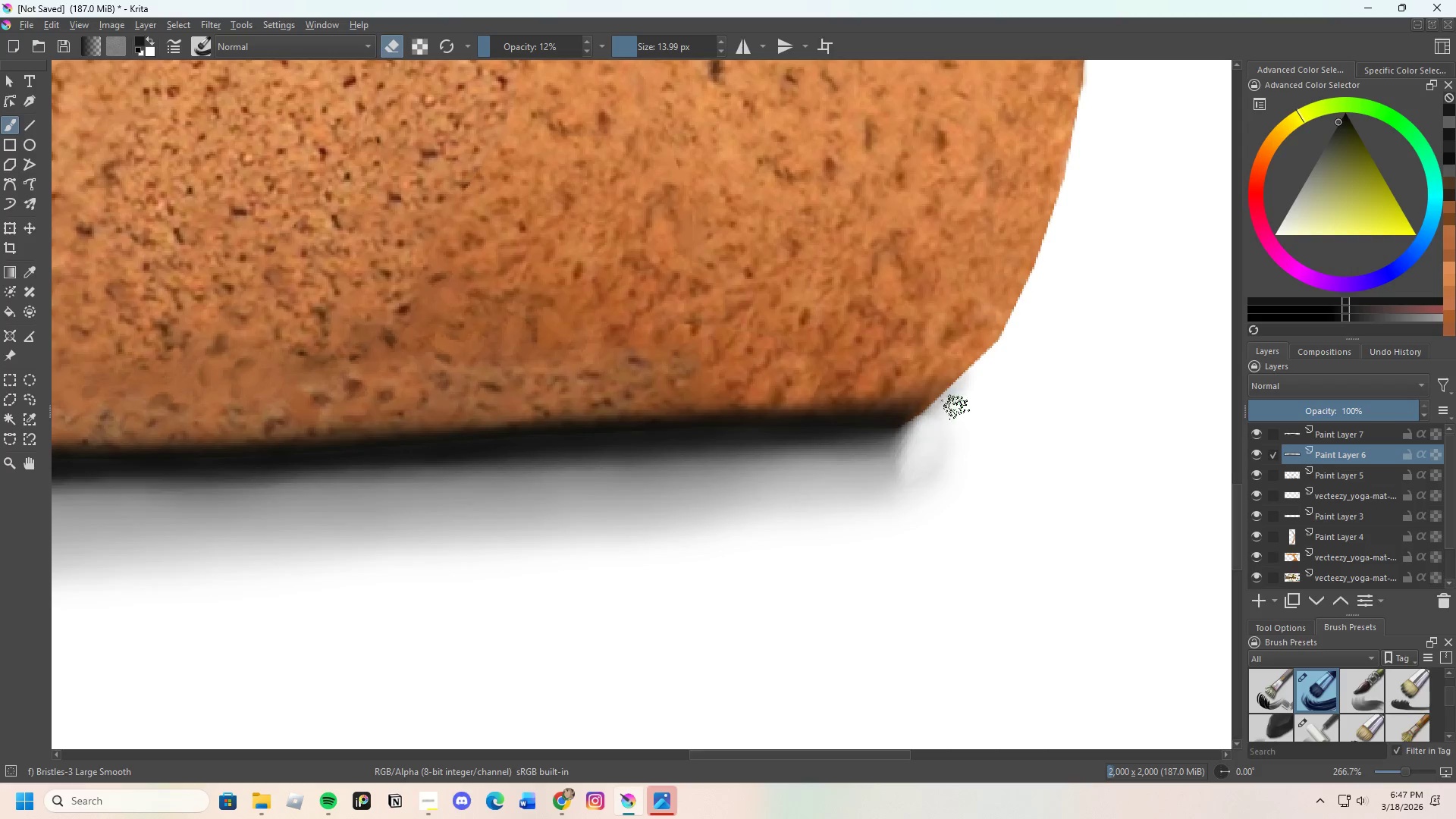 
left_click_drag(start_coordinate=[941, 444], to_coordinate=[943, 461])
 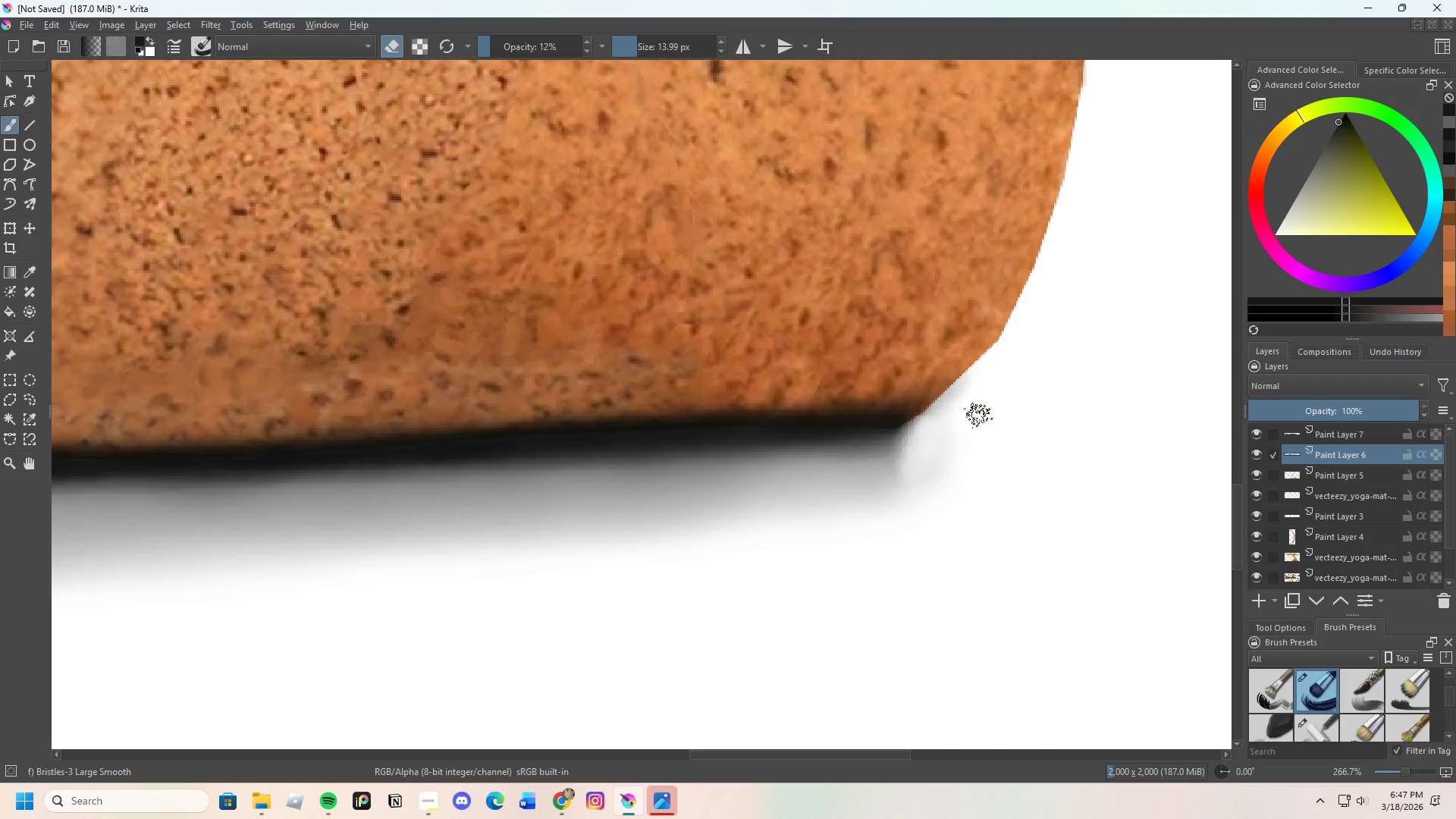 
left_click_drag(start_coordinate=[975, 429], to_coordinate=[971, 445])
 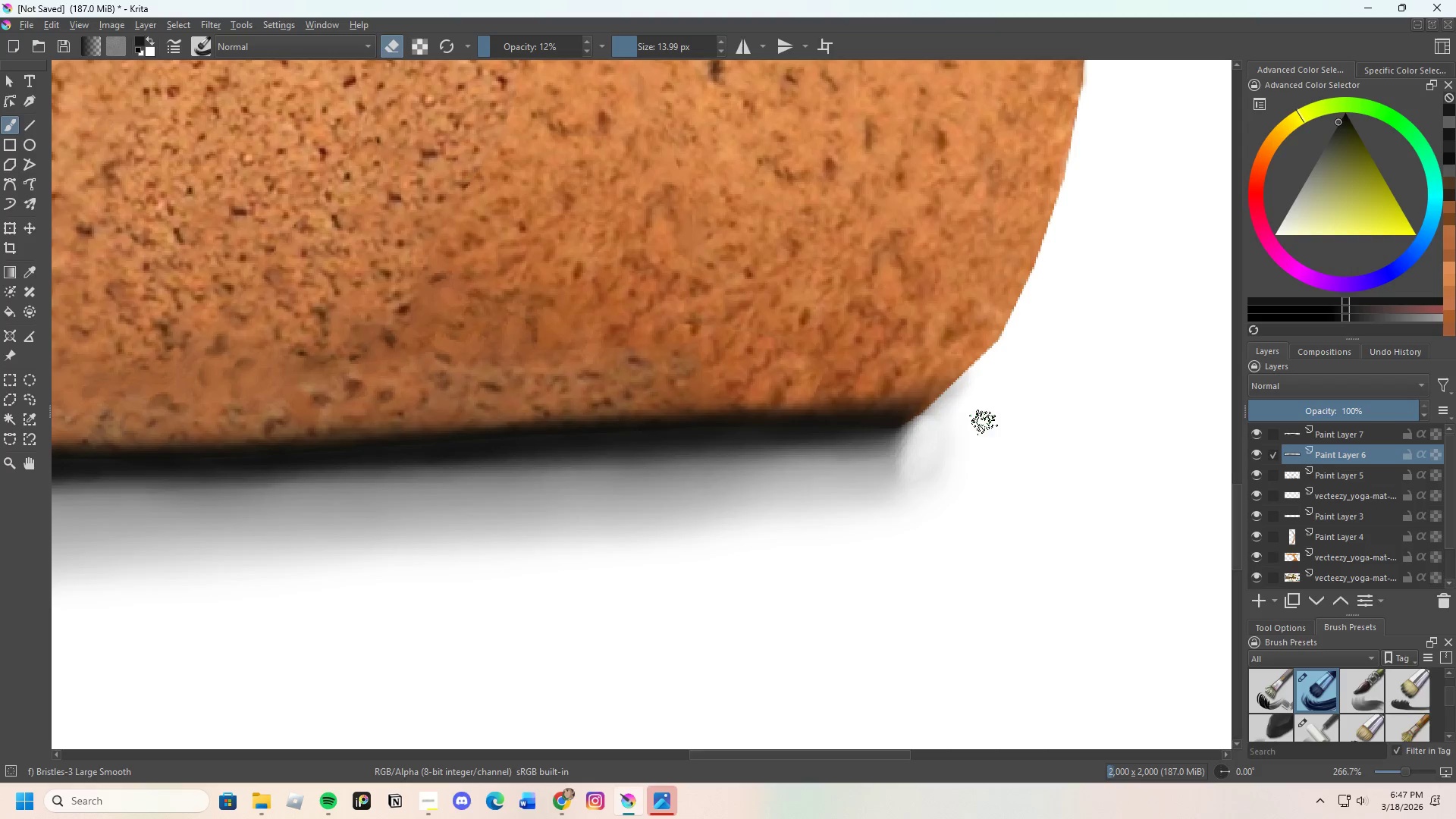 
left_click_drag(start_coordinate=[971, 445], to_coordinate=[919, 473])
 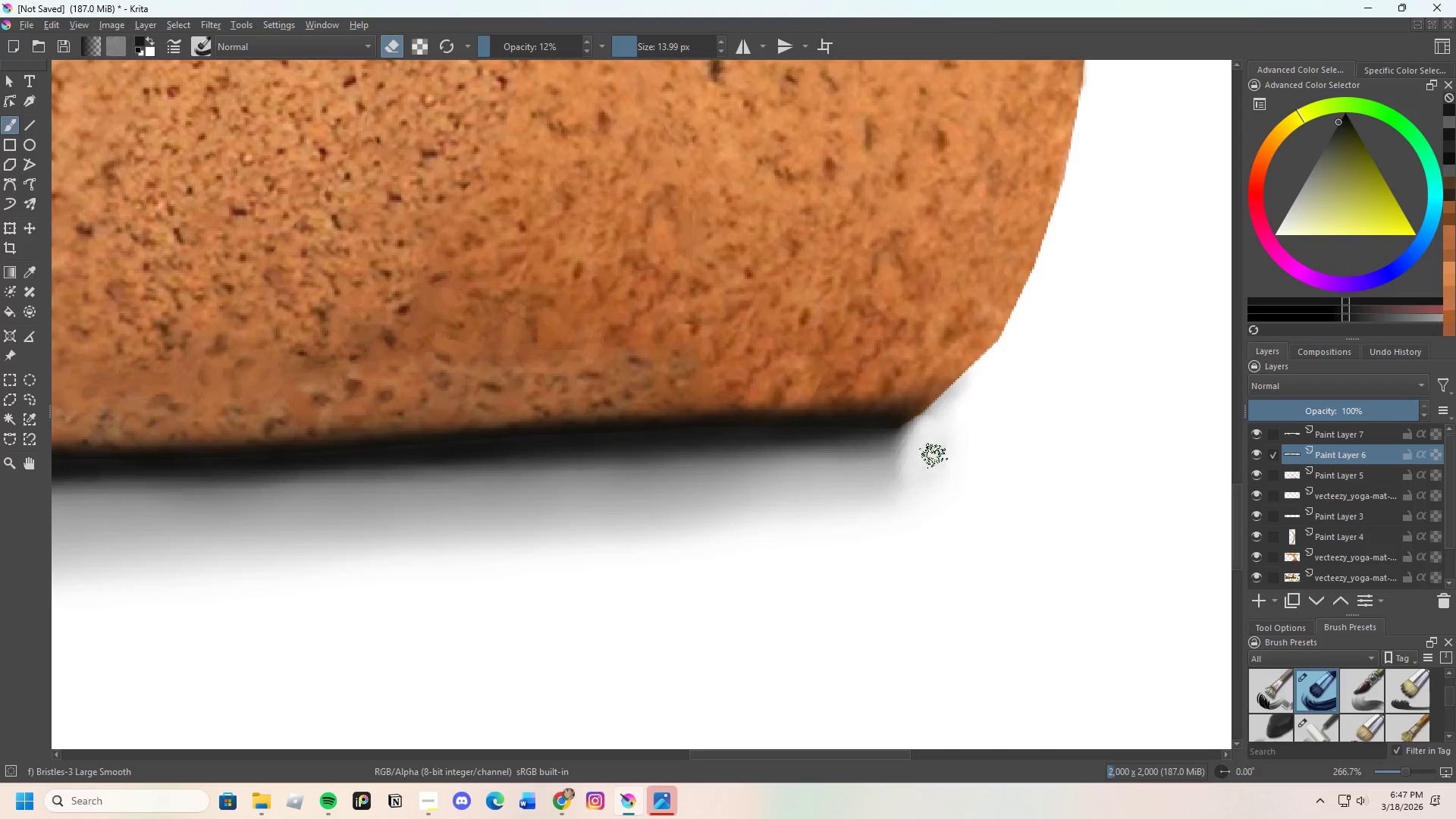 
left_click_drag(start_coordinate=[925, 475], to_coordinate=[837, 507])
 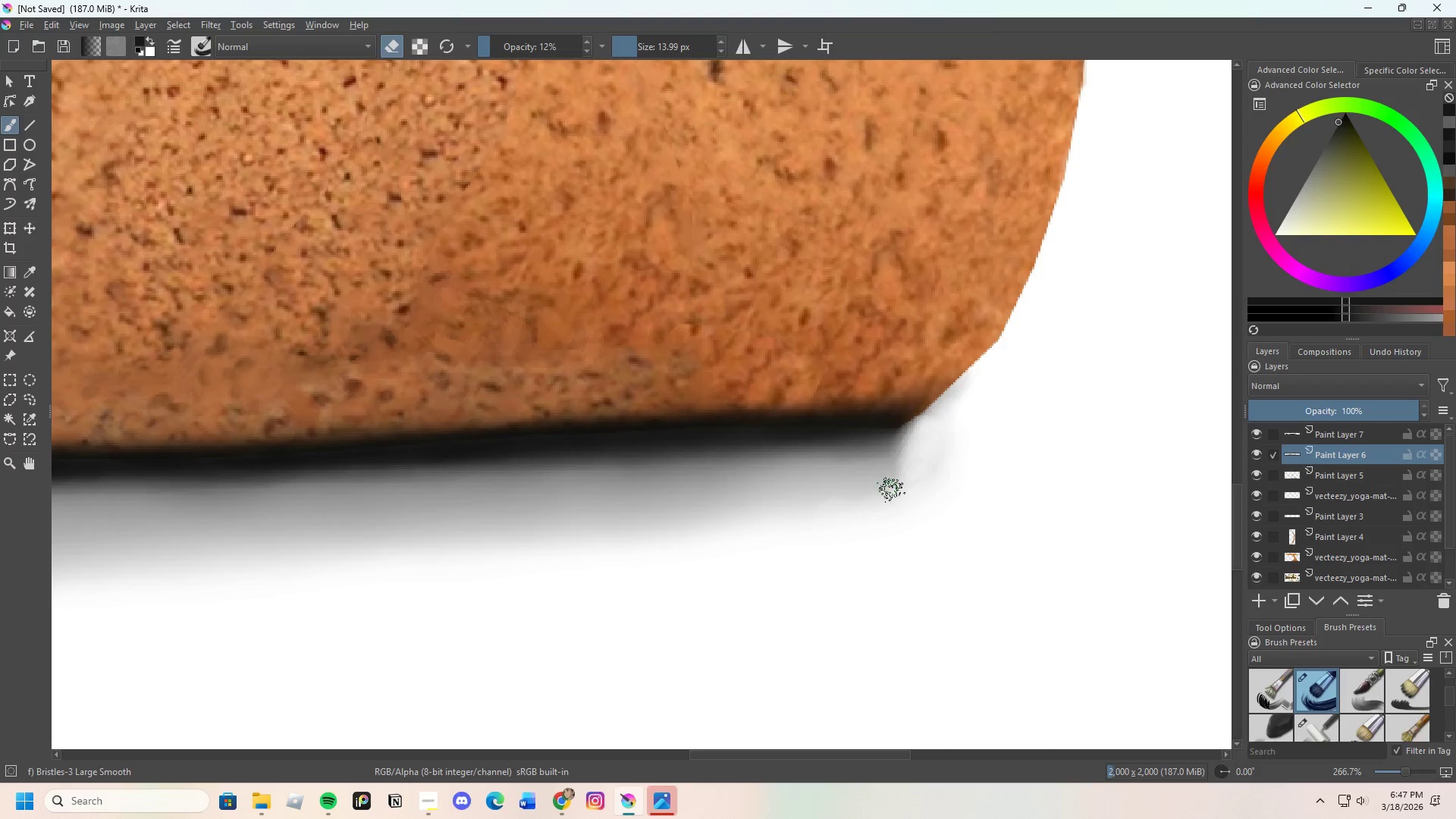 
left_click_drag(start_coordinate=[890, 493], to_coordinate=[839, 504])
 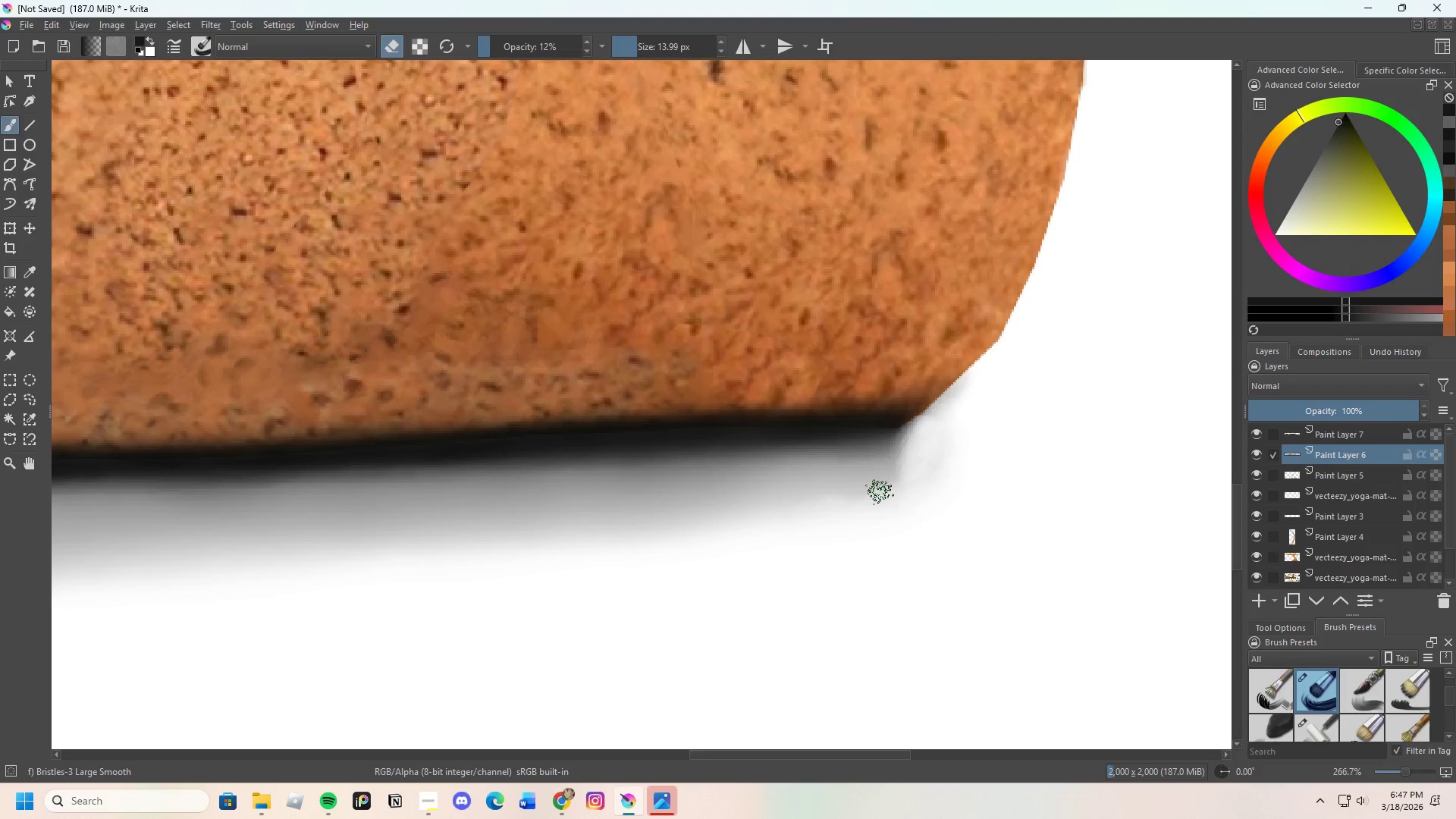 
left_click_drag(start_coordinate=[900, 488], to_coordinate=[993, 453])
 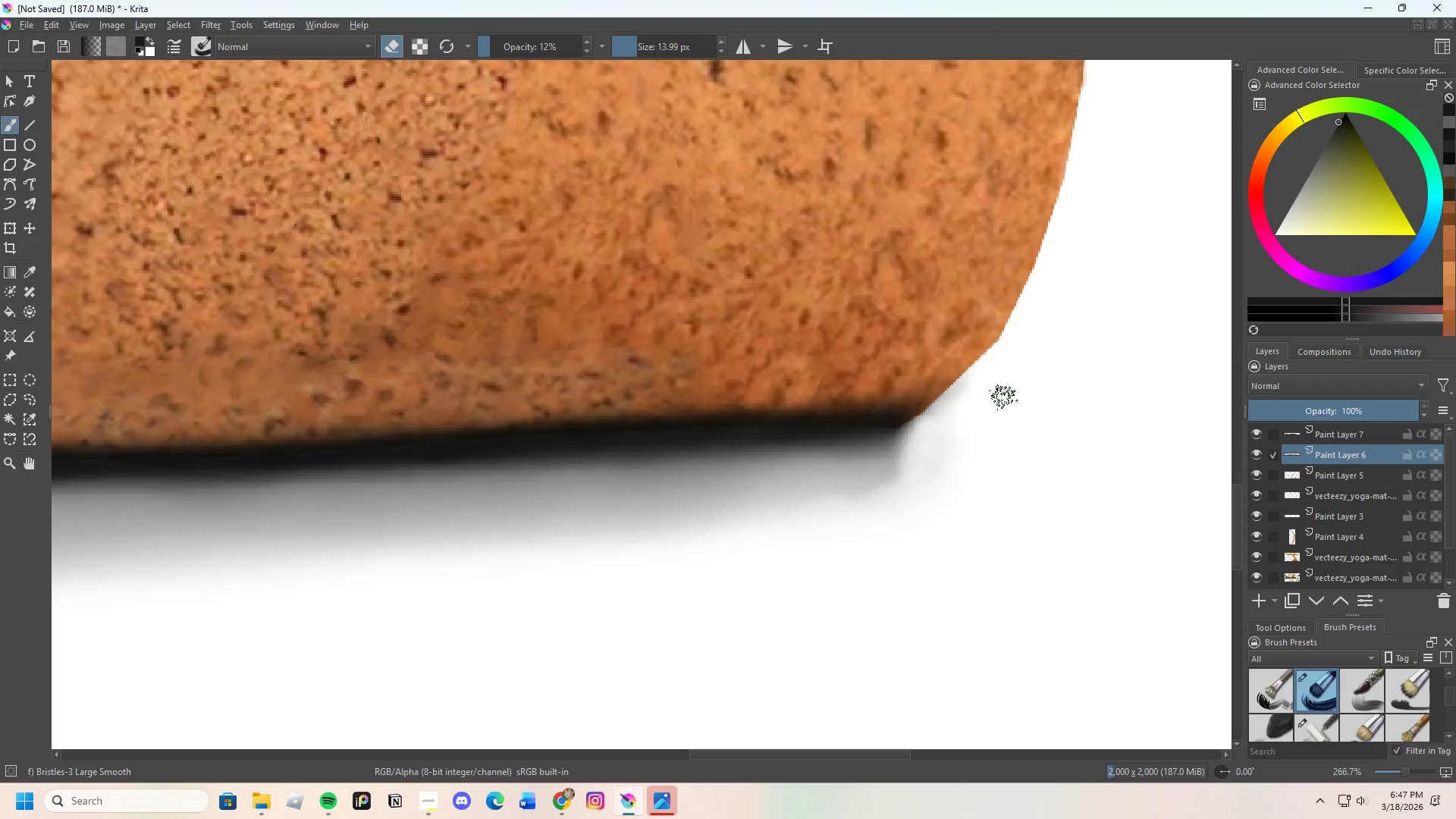 
left_click_drag(start_coordinate=[971, 409], to_coordinate=[921, 420])
 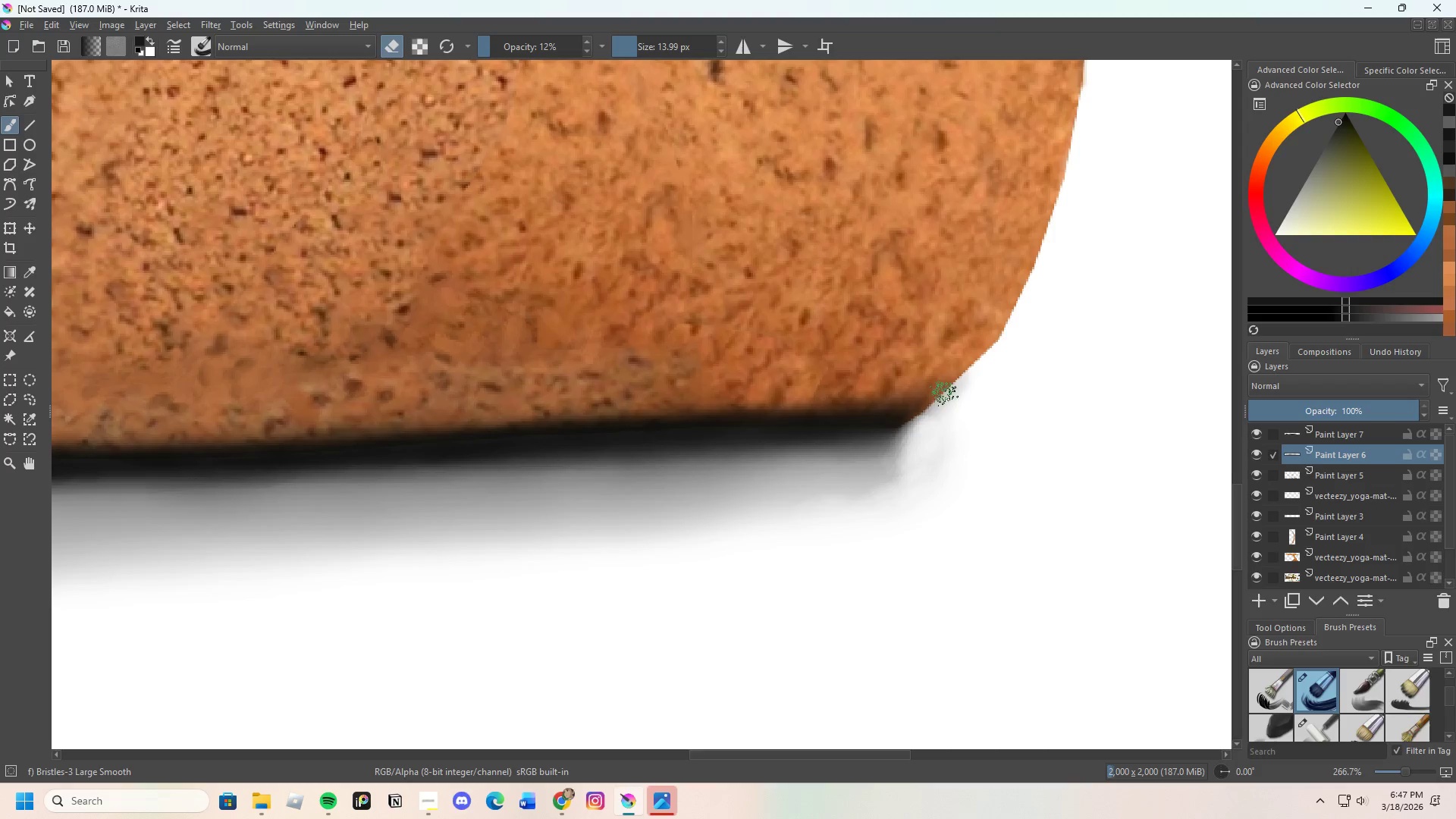 
left_click_drag(start_coordinate=[934, 404], to_coordinate=[957, 390])
 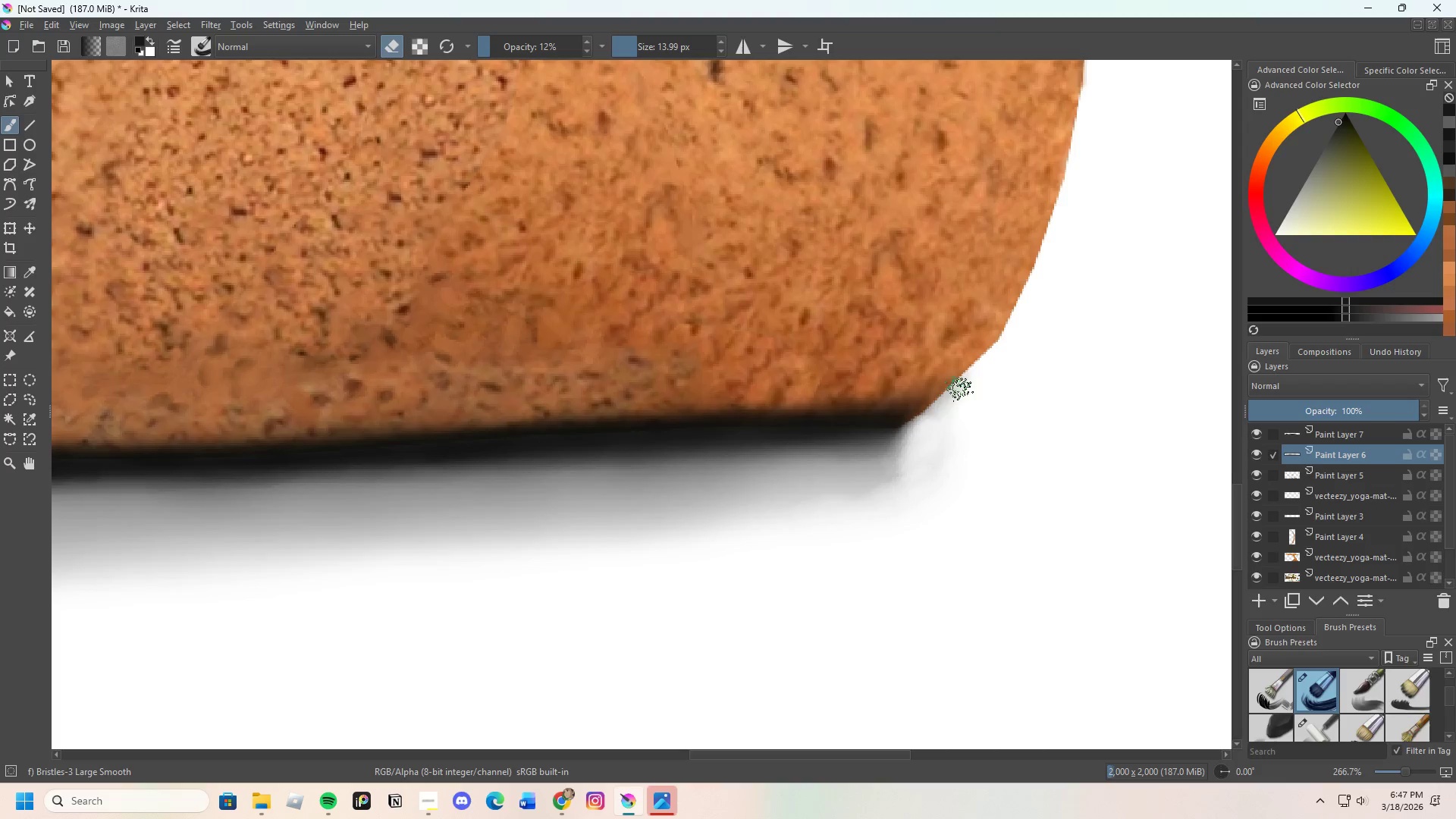 
left_click_drag(start_coordinate=[952, 400], to_coordinate=[959, 388])
 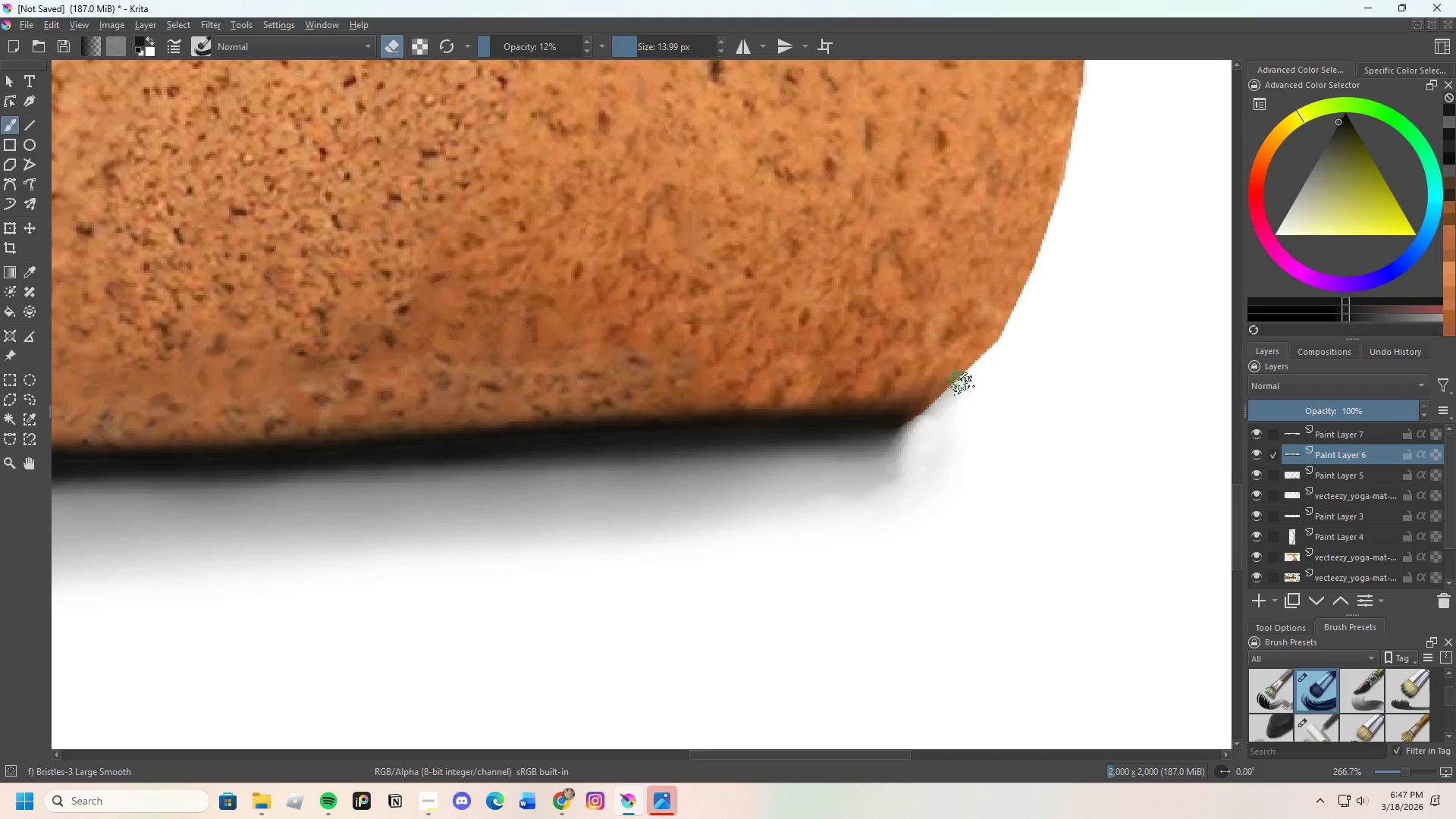 
left_click_drag(start_coordinate=[938, 406], to_coordinate=[990, 362])
 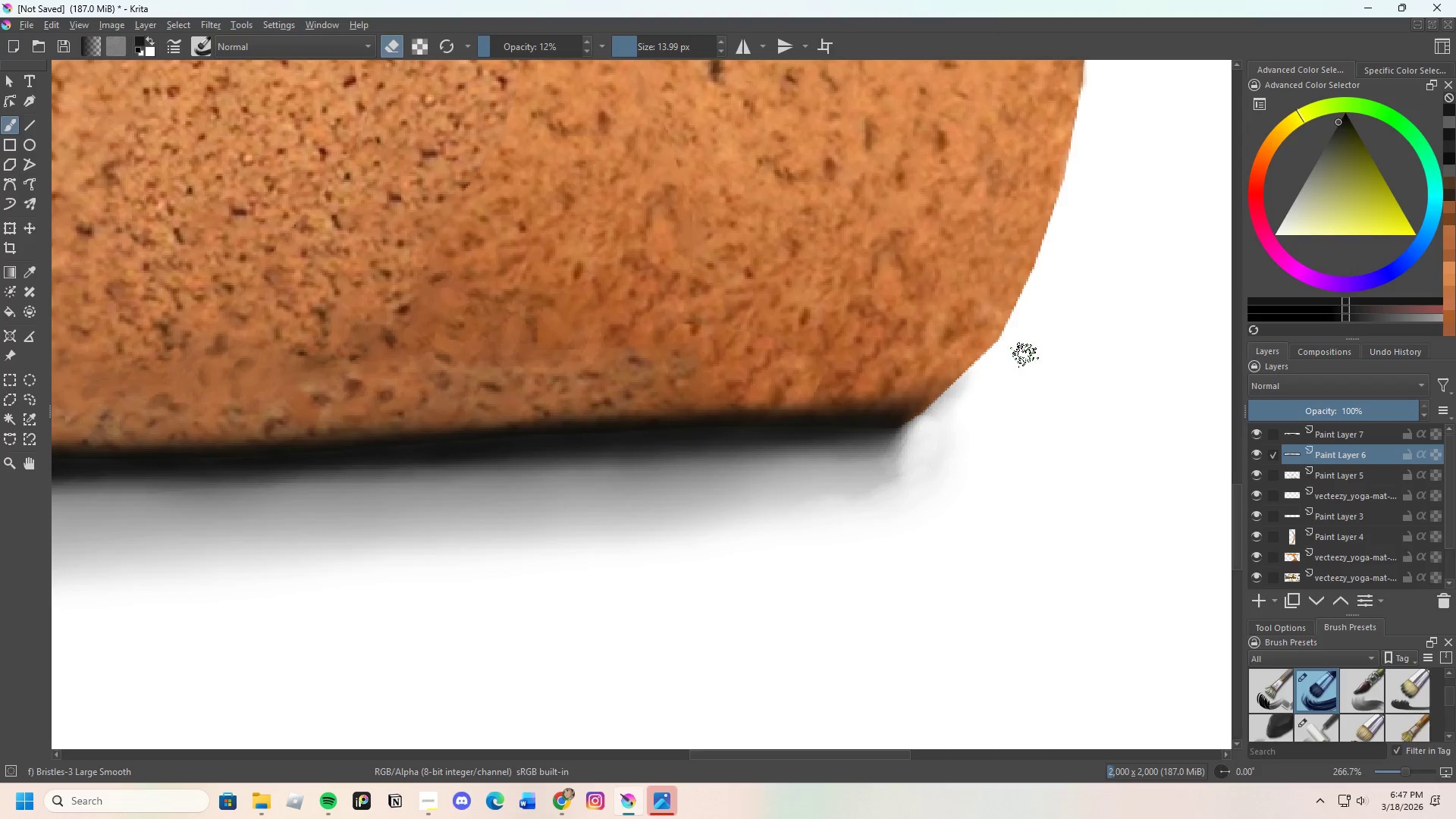 
left_click_drag(start_coordinate=[913, 486], to_coordinate=[914, 515])
 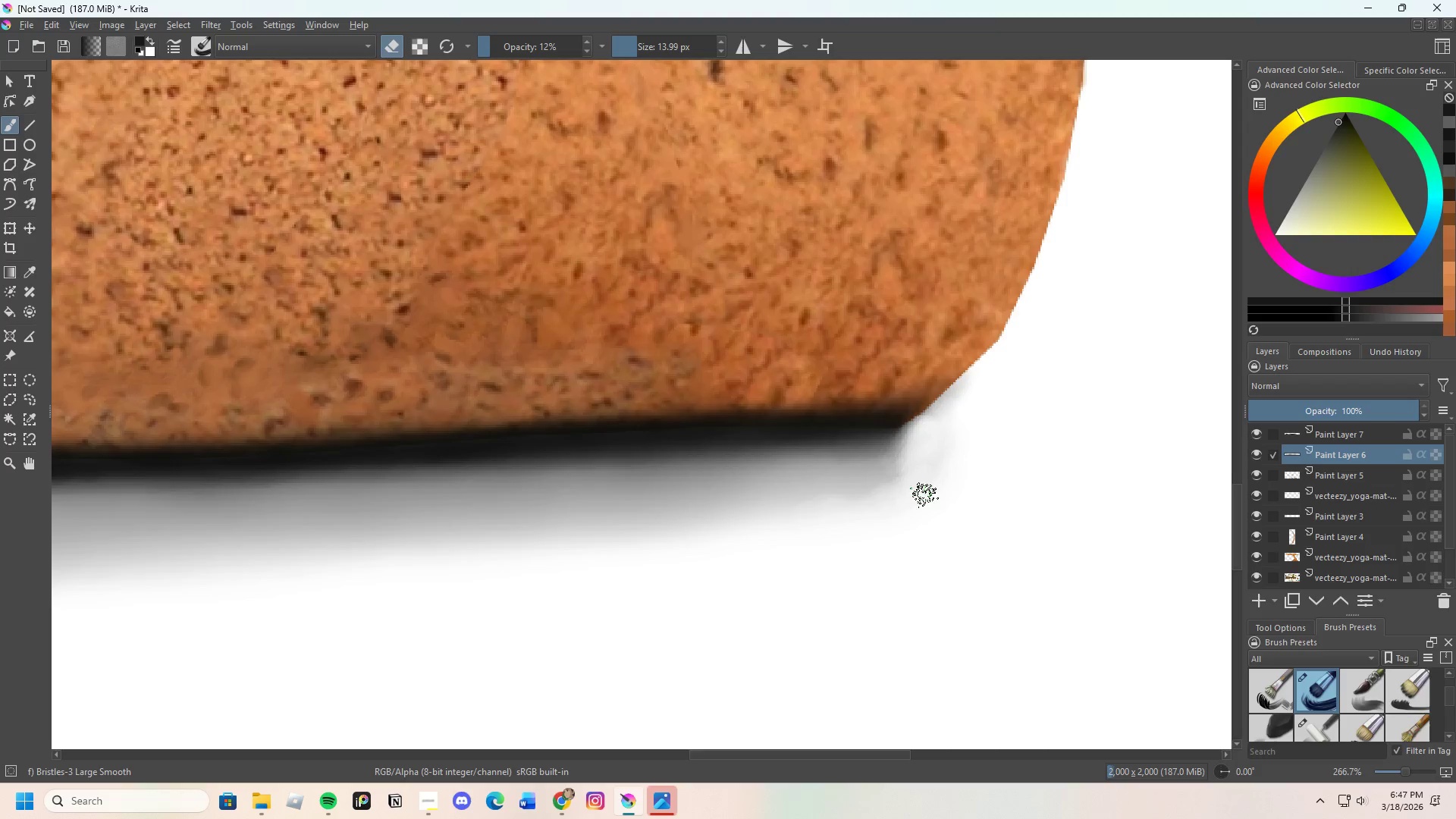 
left_click_drag(start_coordinate=[918, 498], to_coordinate=[821, 485])
 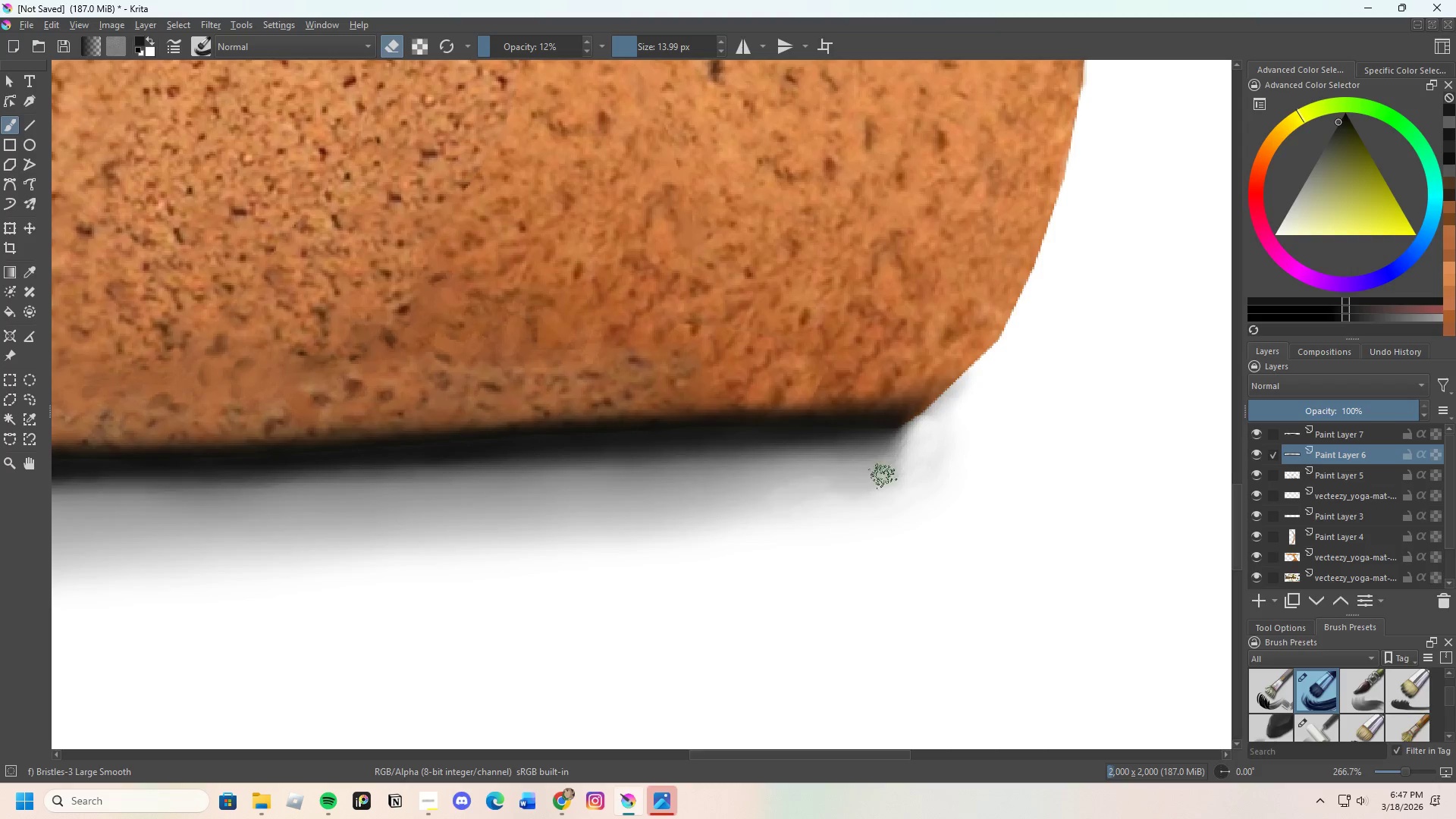 
left_click_drag(start_coordinate=[880, 485], to_coordinate=[735, 521])
 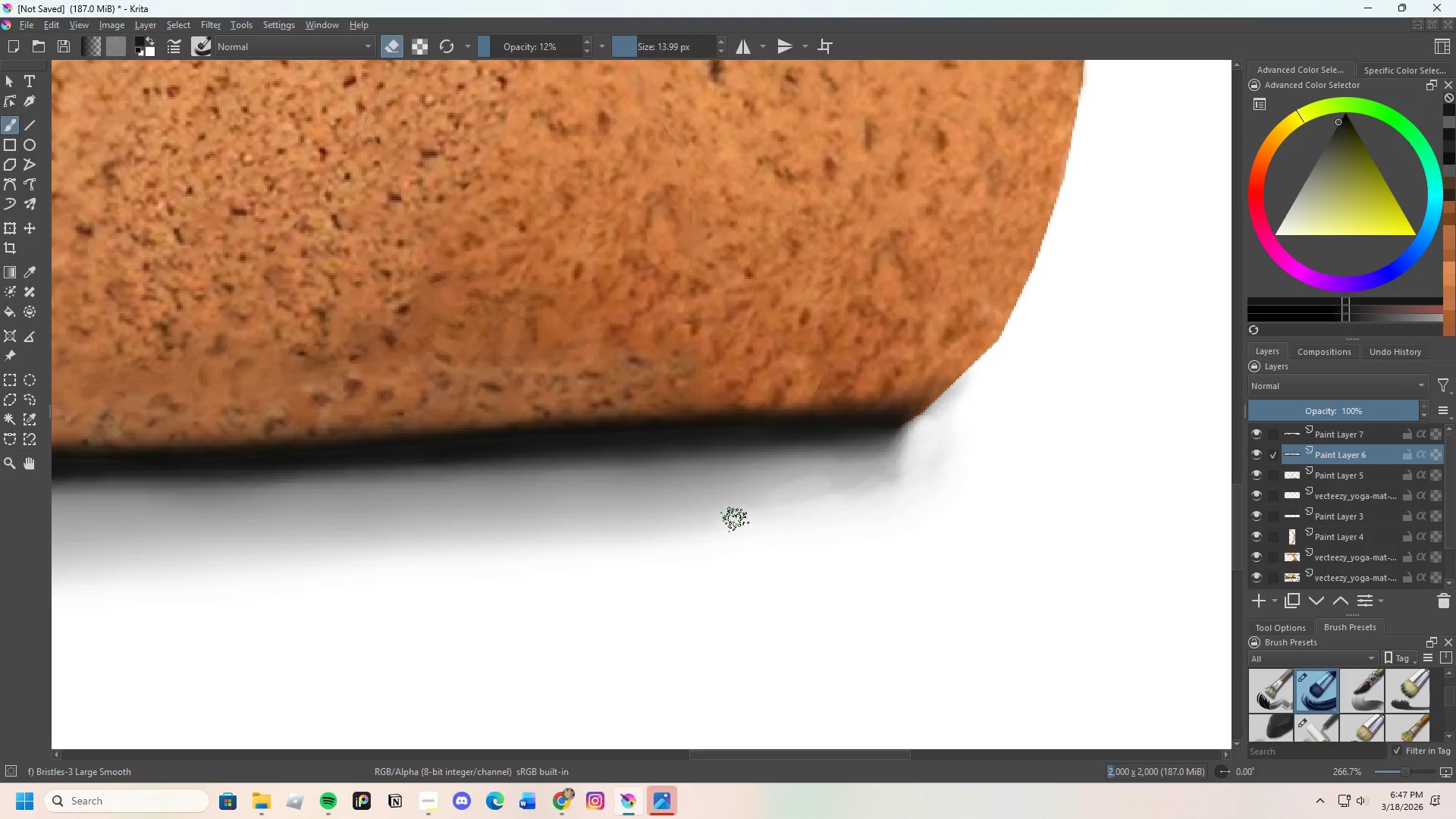 
left_click_drag(start_coordinate=[761, 518], to_coordinate=[875, 518])
 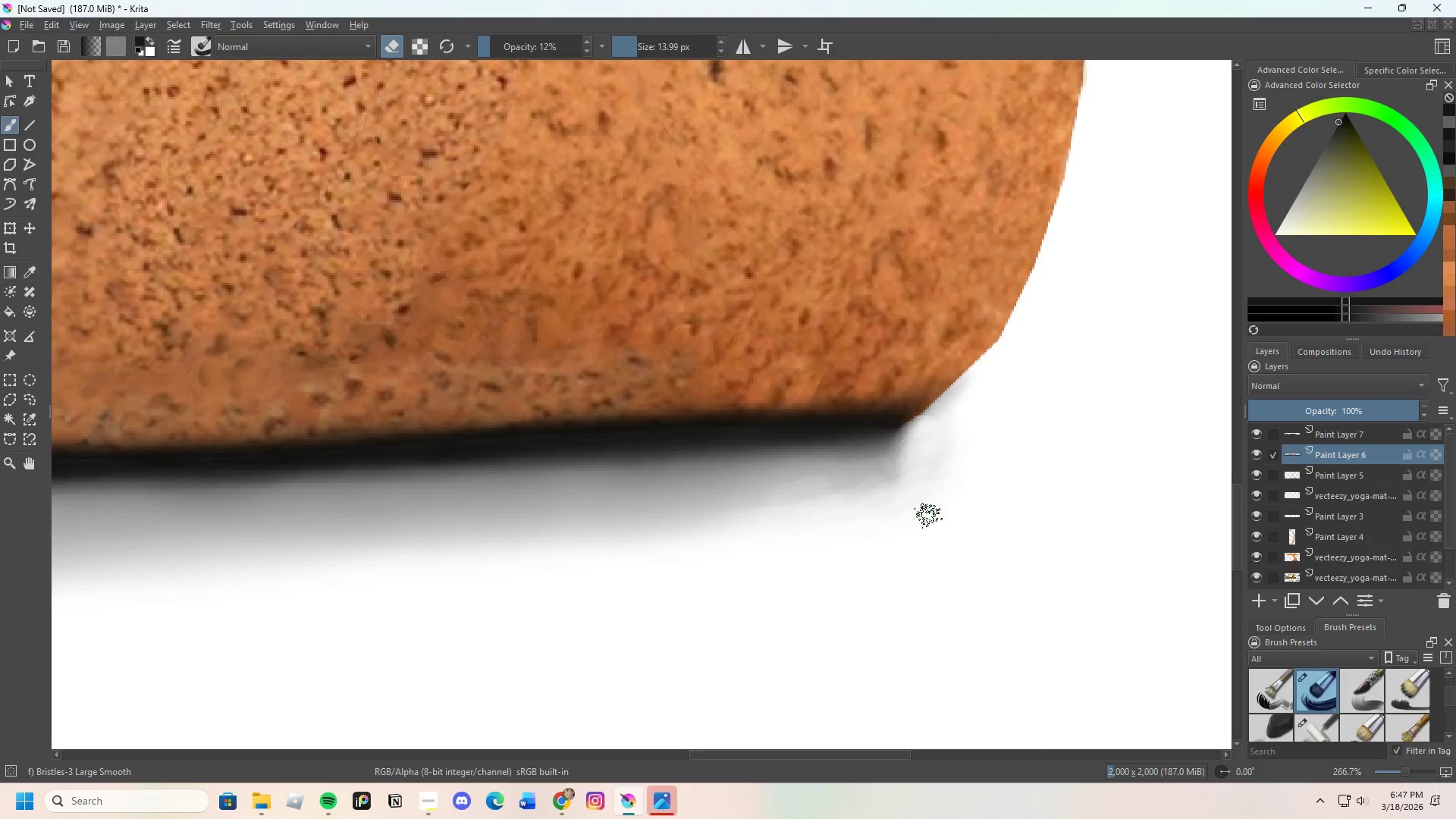 
key(Control+Z)
 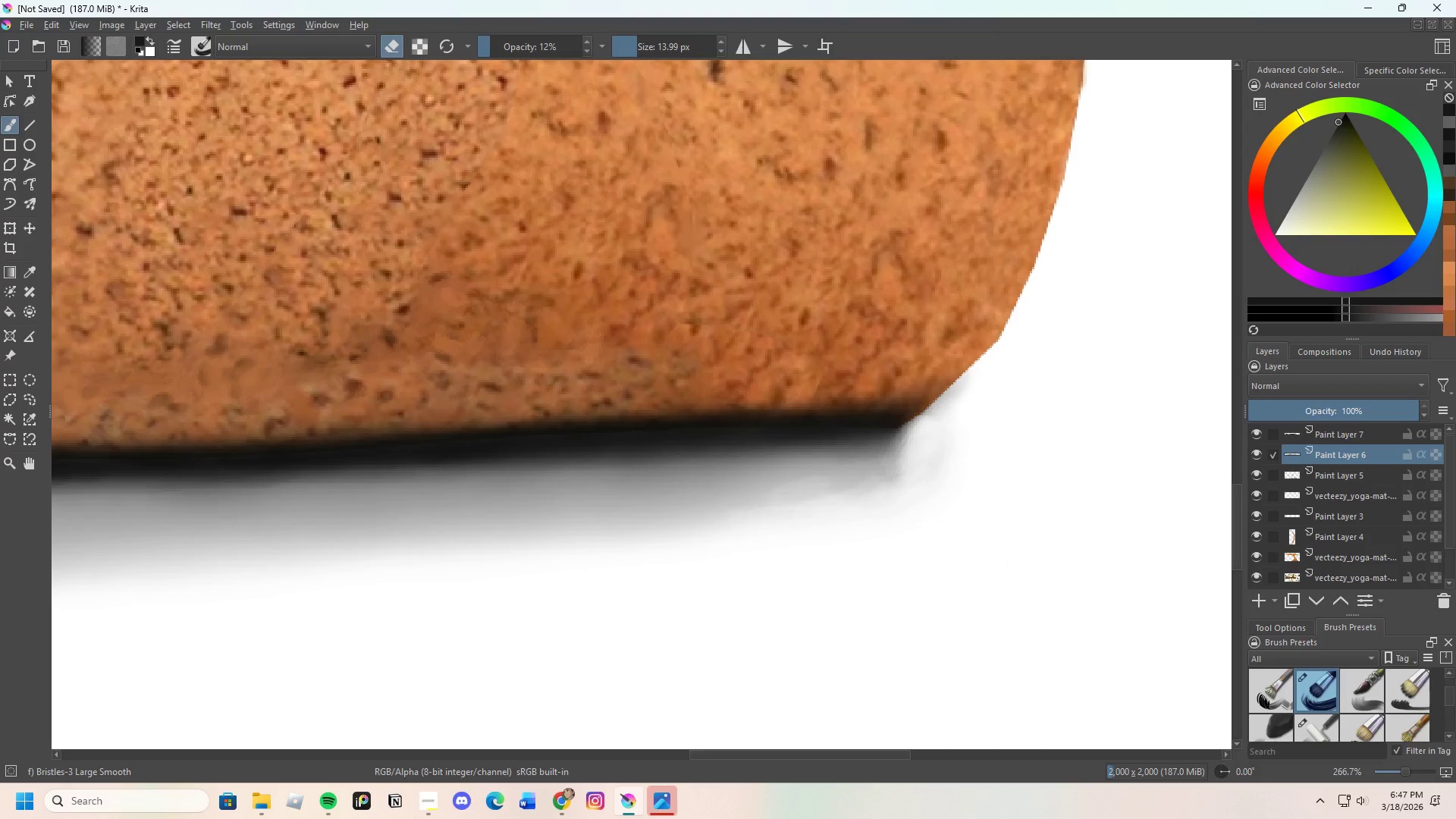 
key(Control+Z)
 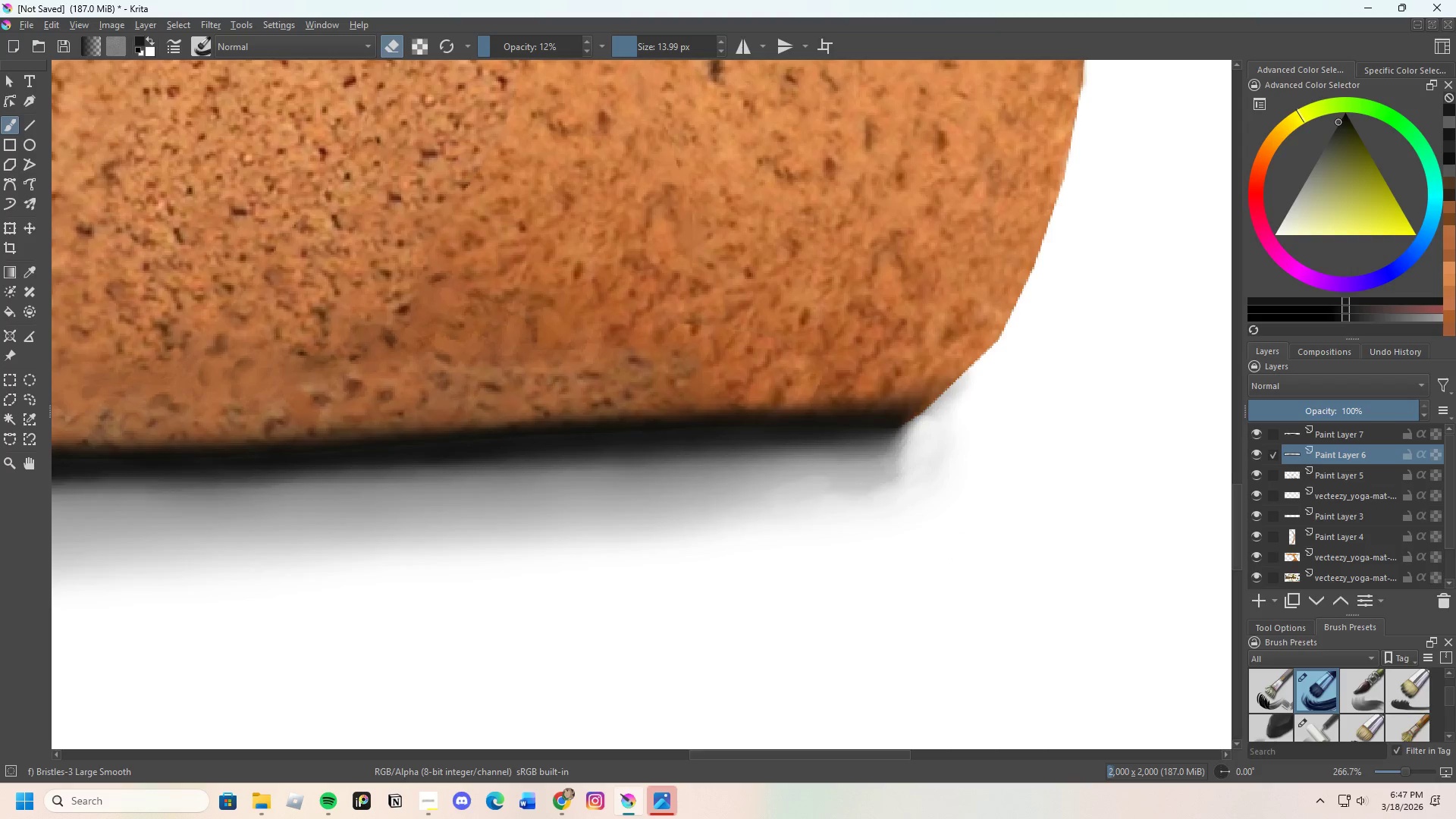 
key(Control+Z)
 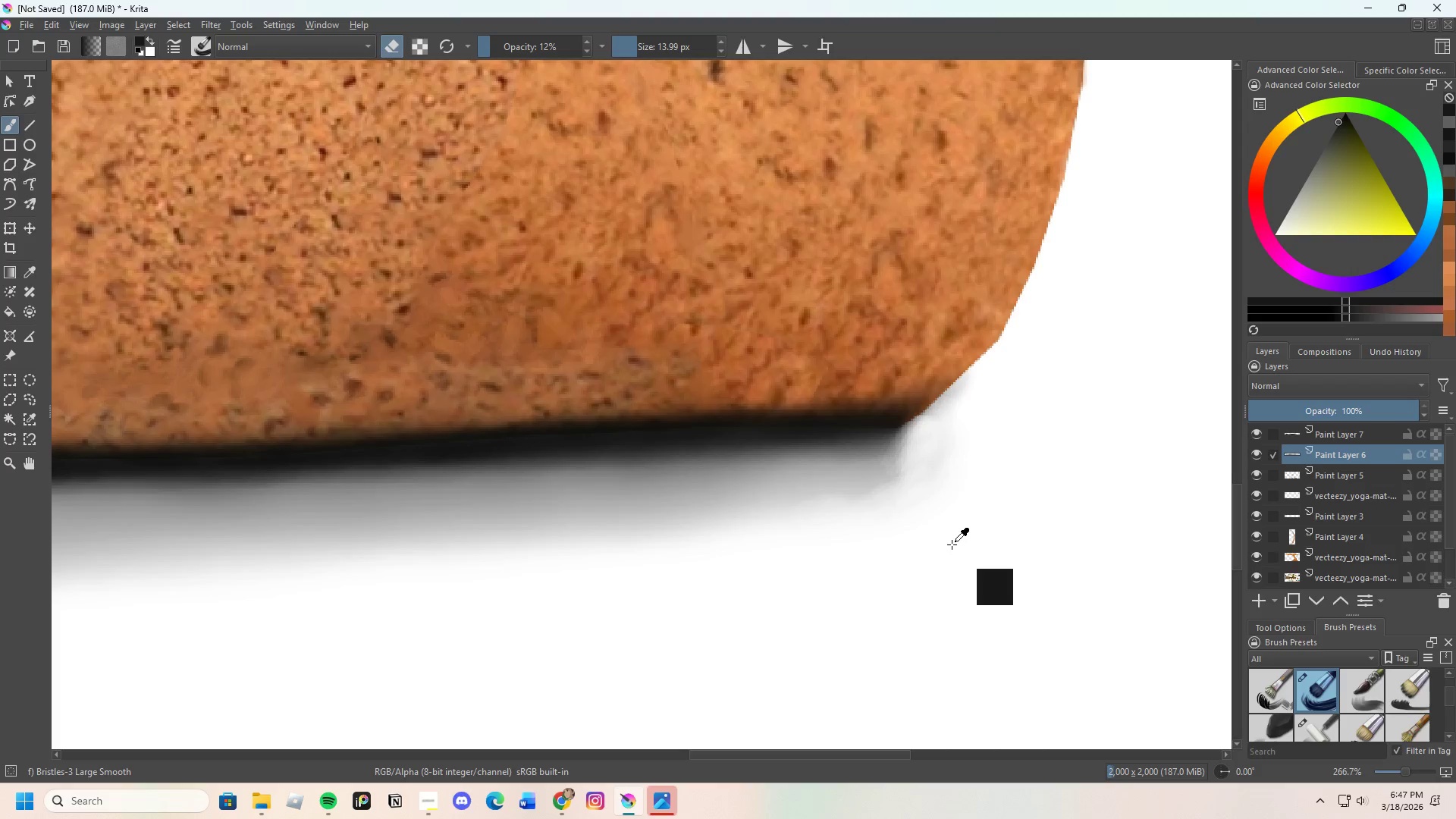 
key(Control+Z)
 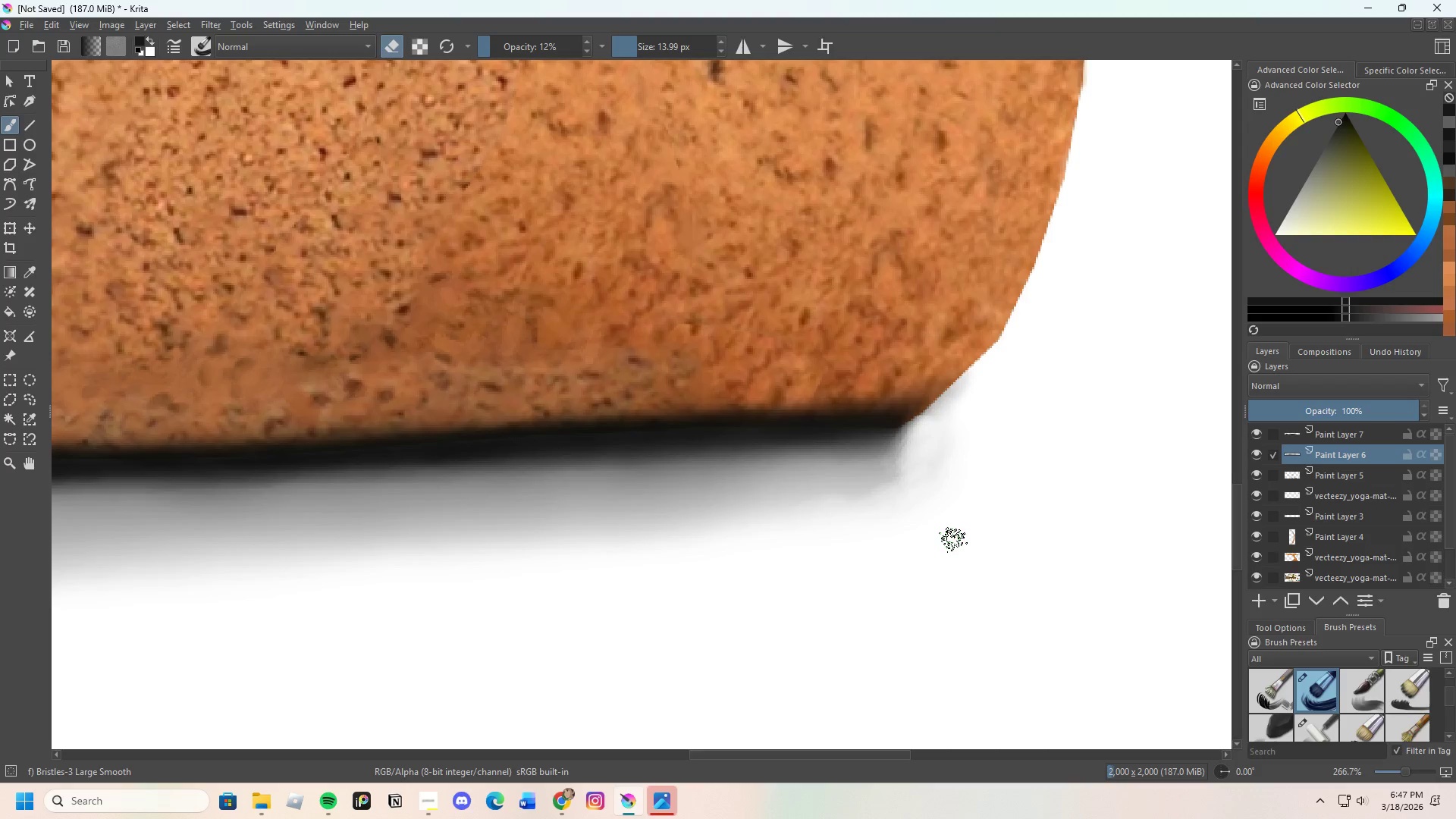 
key(Control+Z)
 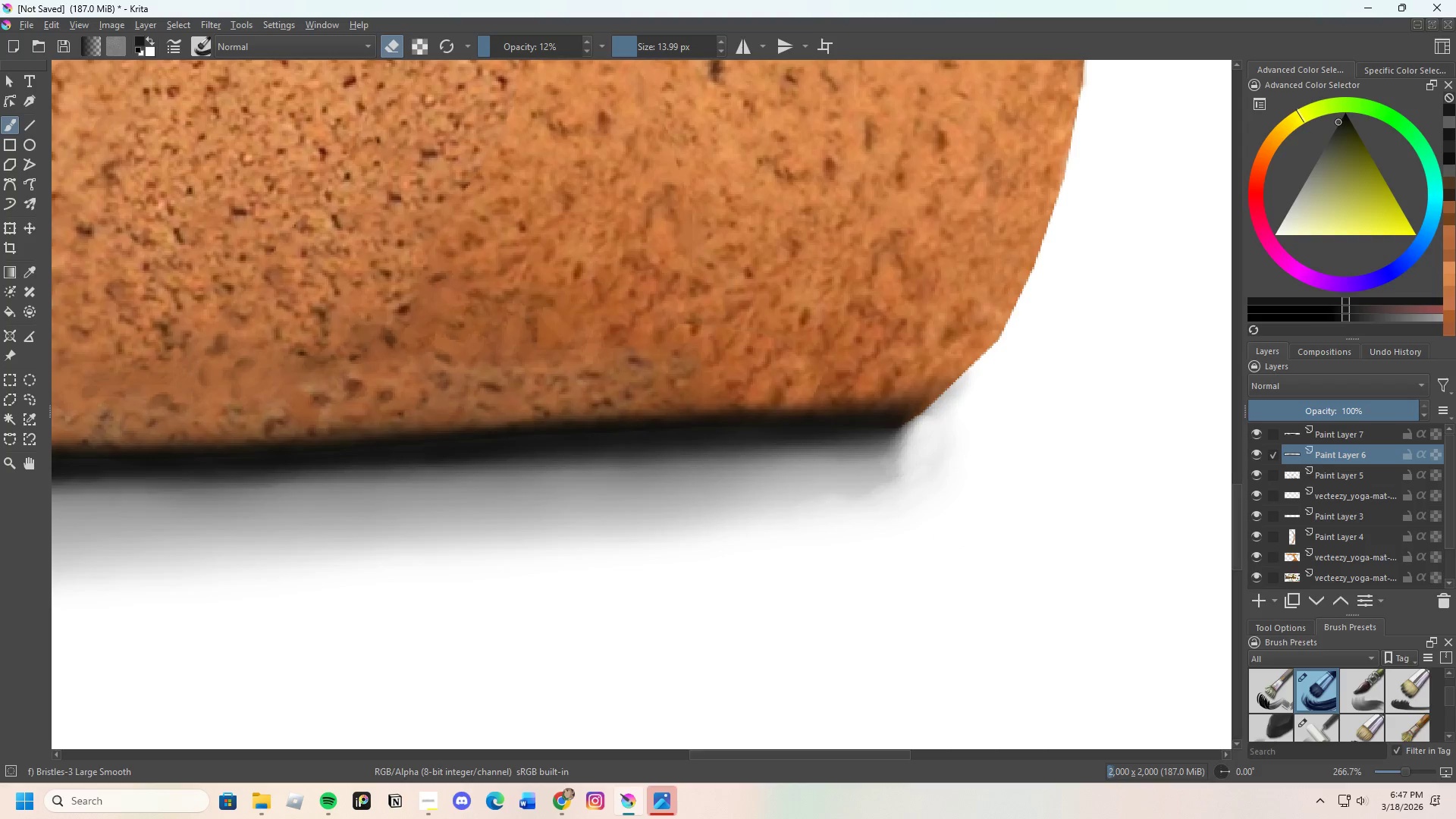 
key(Control+Z)
 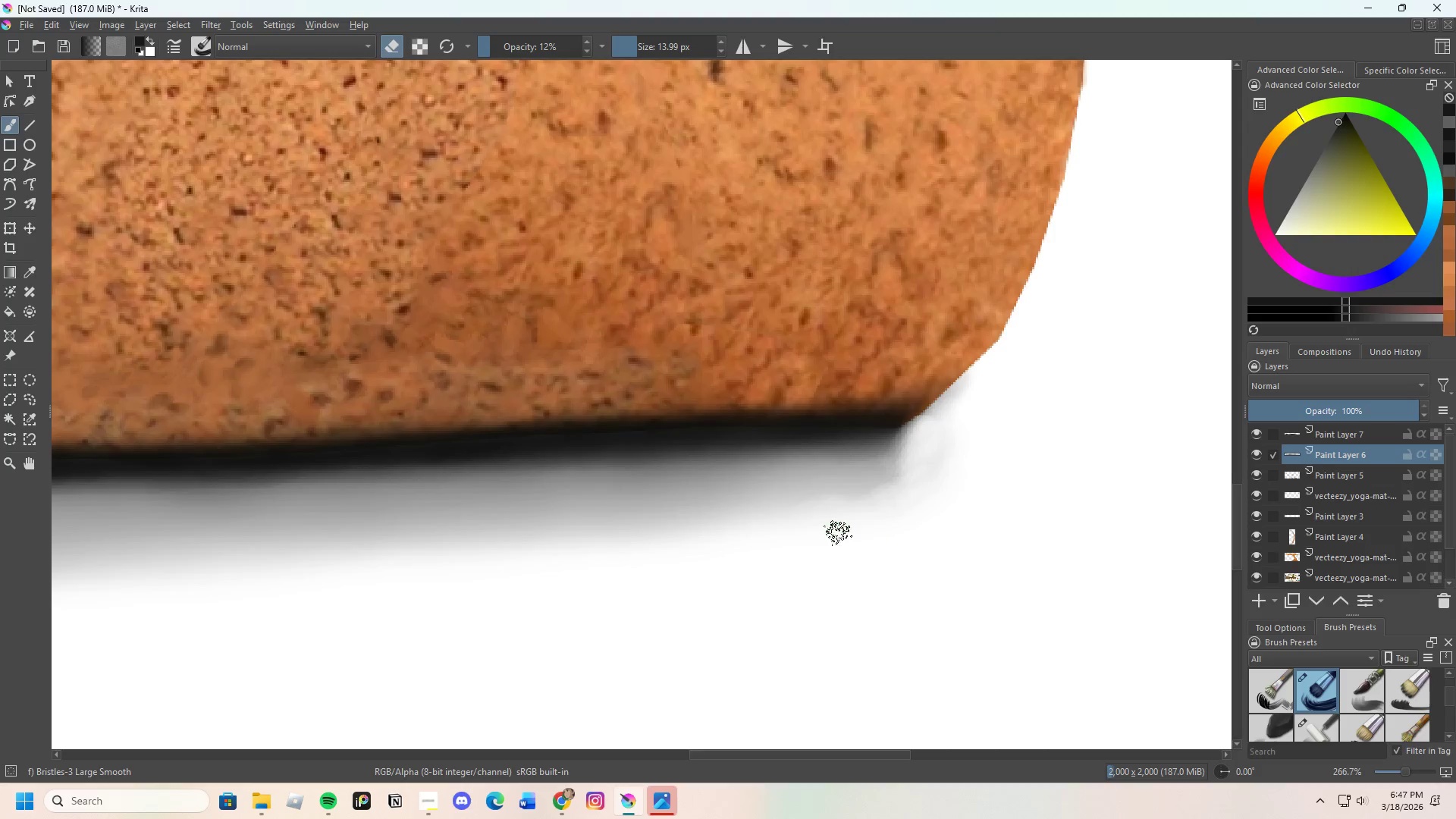 
left_click_drag(start_coordinate=[818, 527], to_coordinate=[956, 472])
 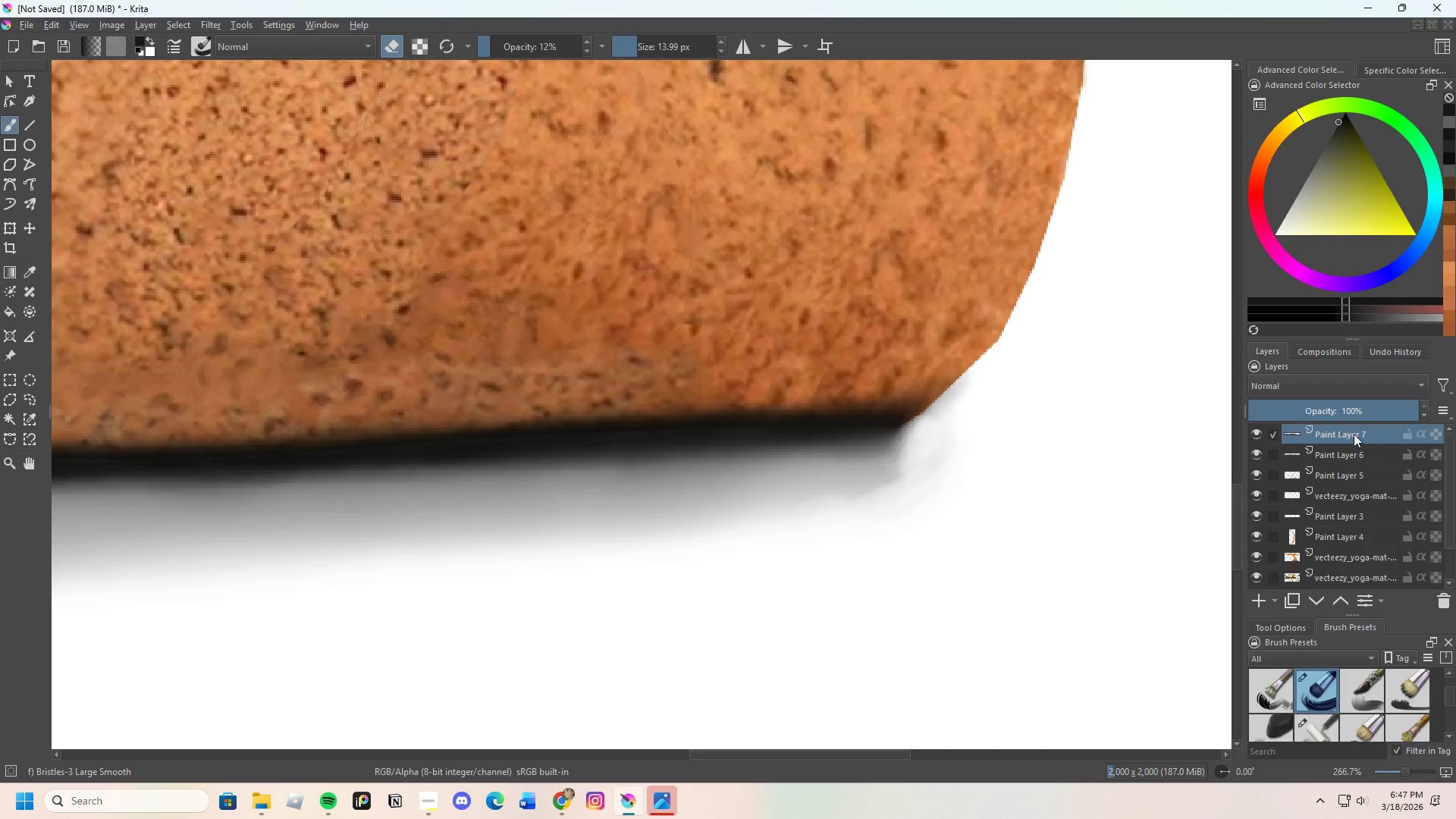 
left_click([1305, 473])
 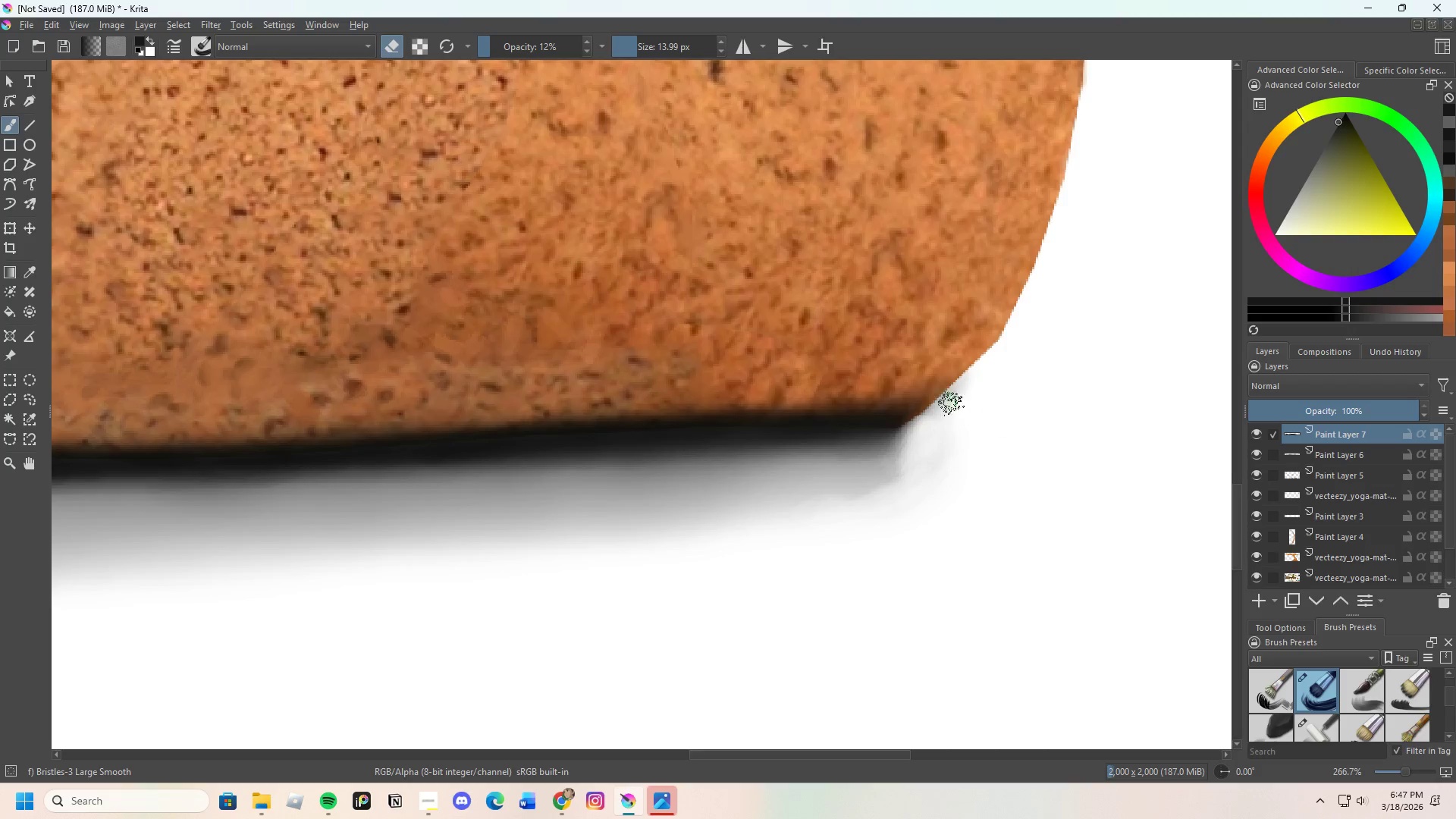 
left_click_drag(start_coordinate=[952, 392], to_coordinate=[944, 400])
 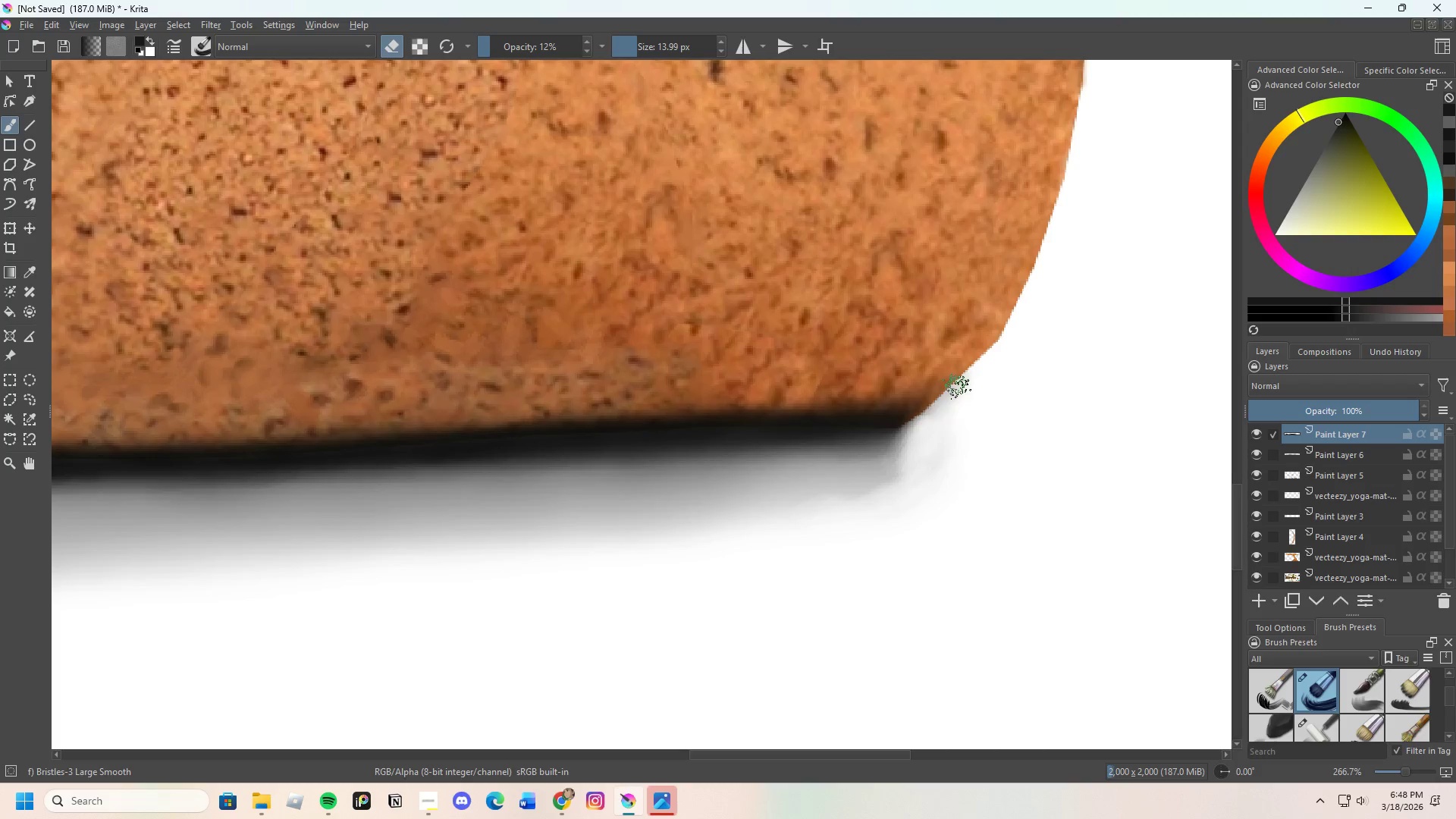 
left_click_drag(start_coordinate=[954, 392], to_coordinate=[942, 400])
 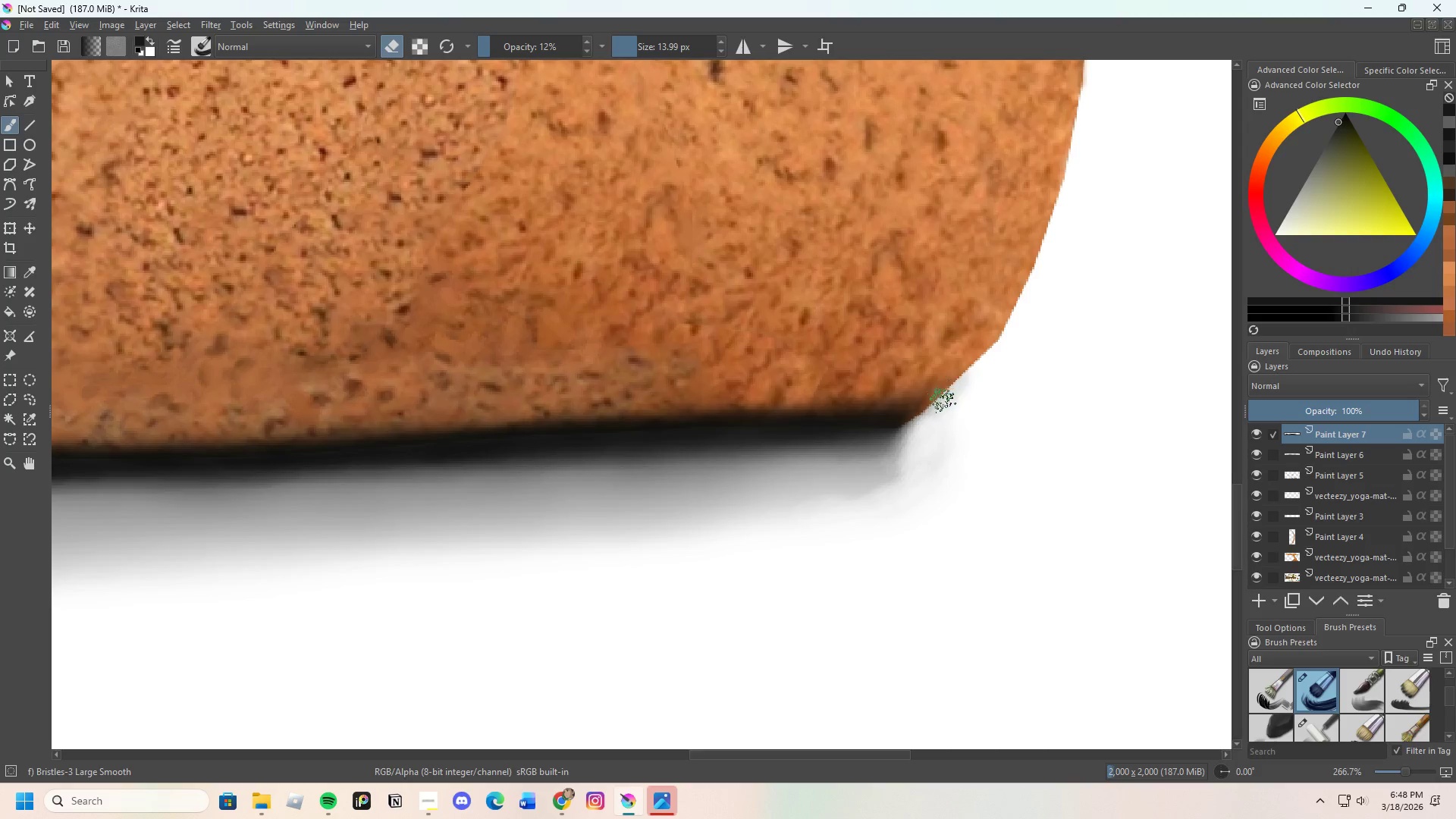 
left_click_drag(start_coordinate=[942, 400], to_coordinate=[952, 391])
 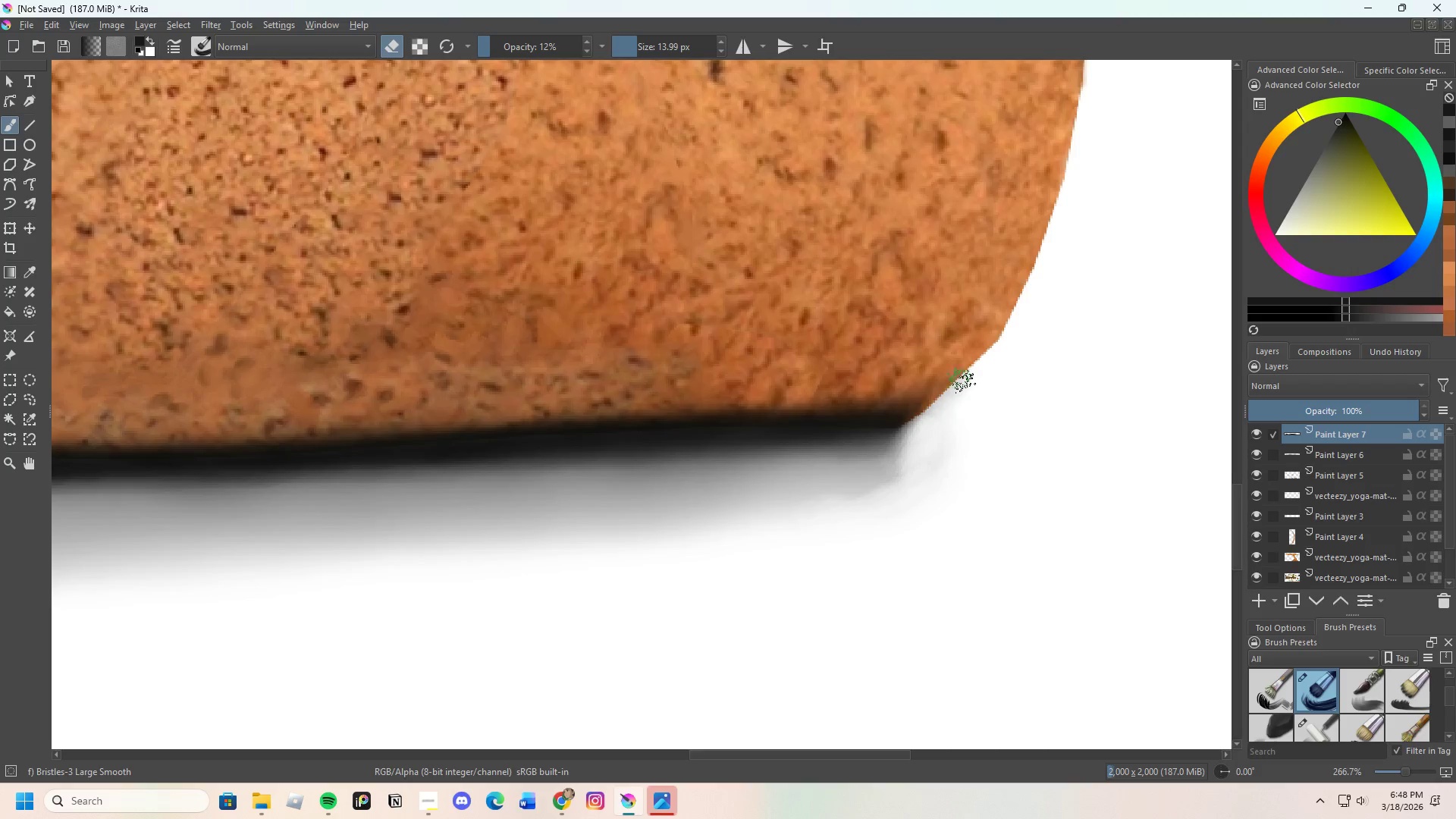 
left_click_drag(start_coordinate=[959, 387], to_coordinate=[972, 379])
 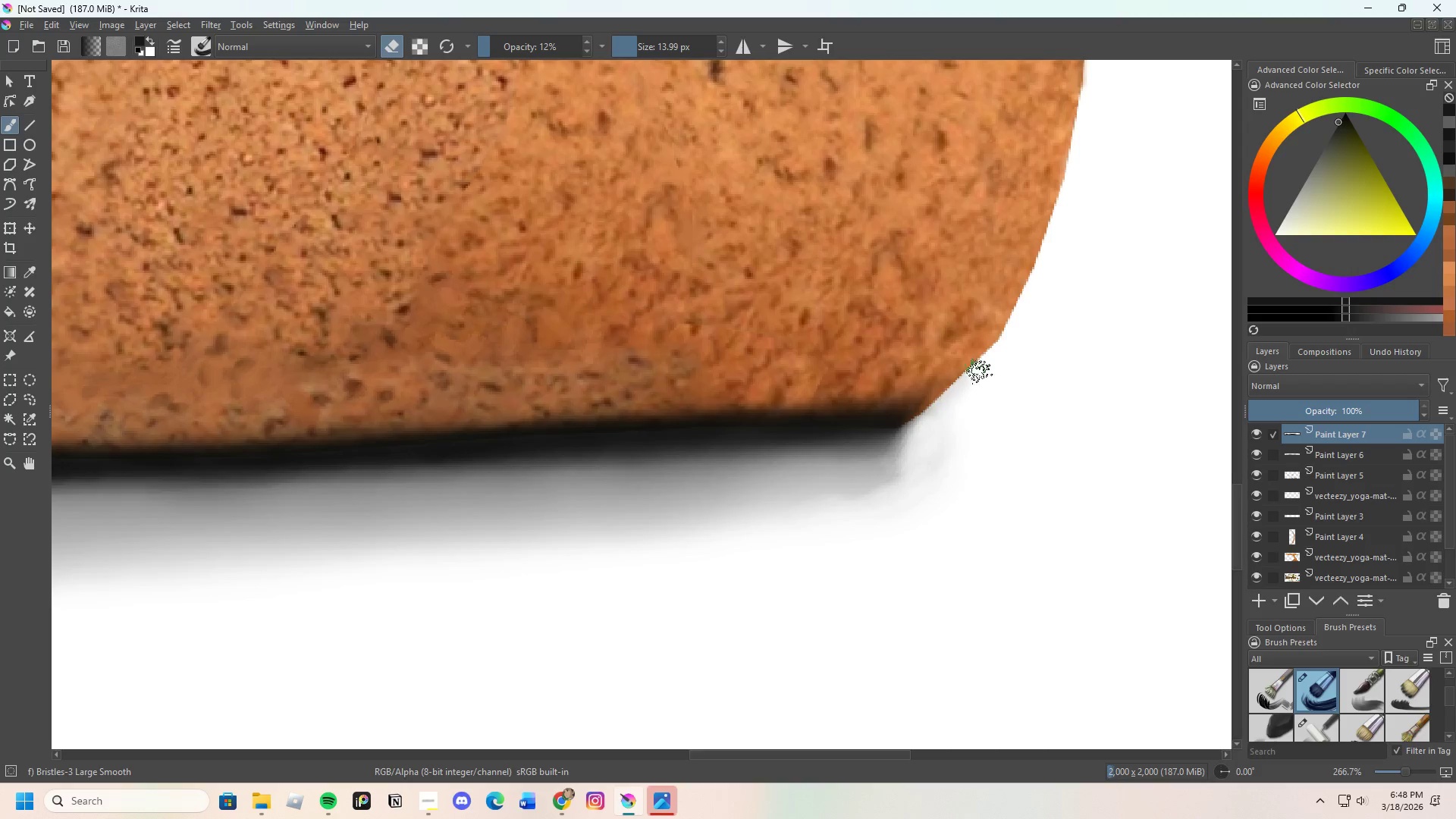 
left_click_drag(start_coordinate=[967, 388], to_coordinate=[954, 394])
 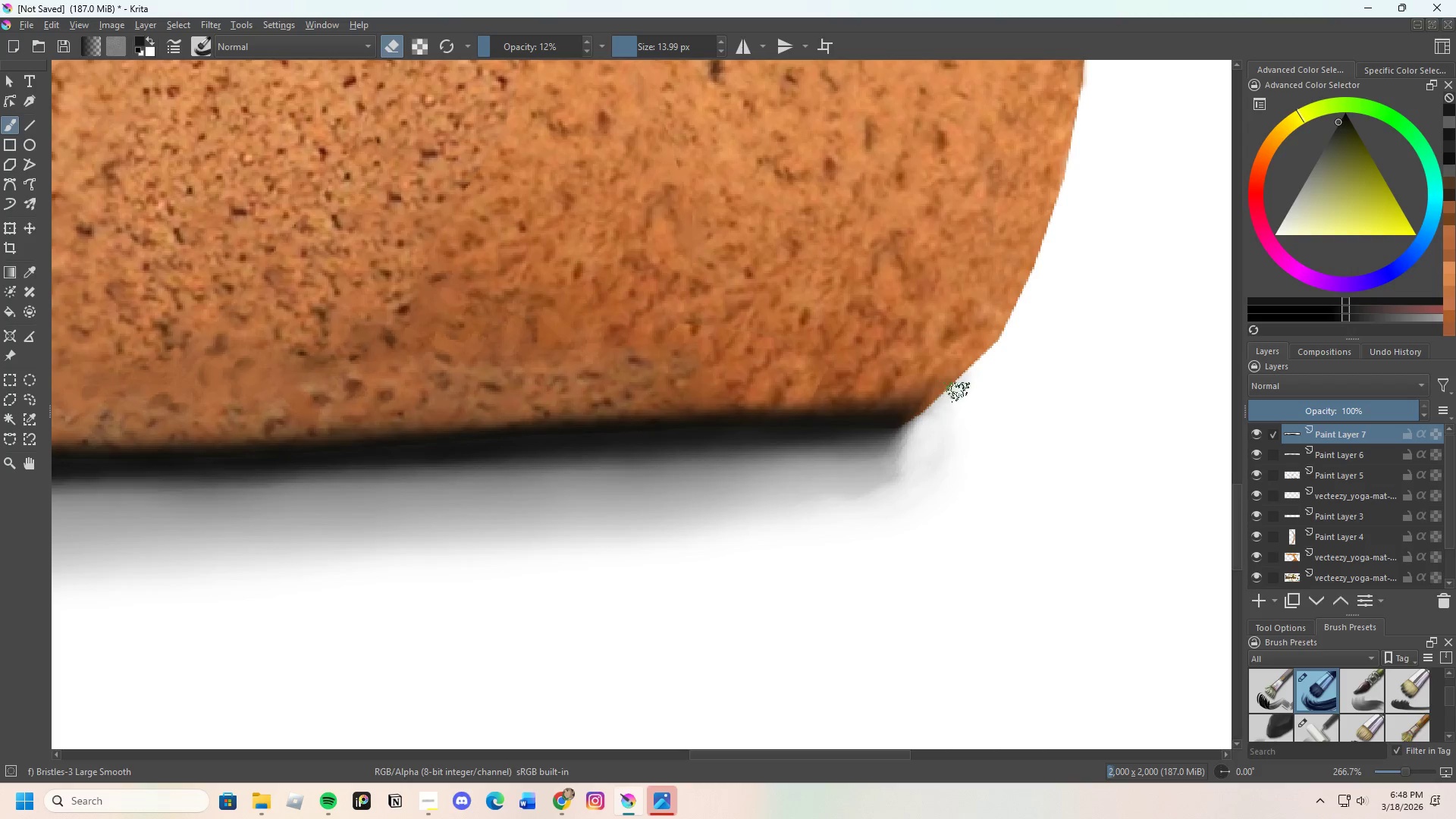 
left_click_drag(start_coordinate=[952, 397], to_coordinate=[976, 383])
 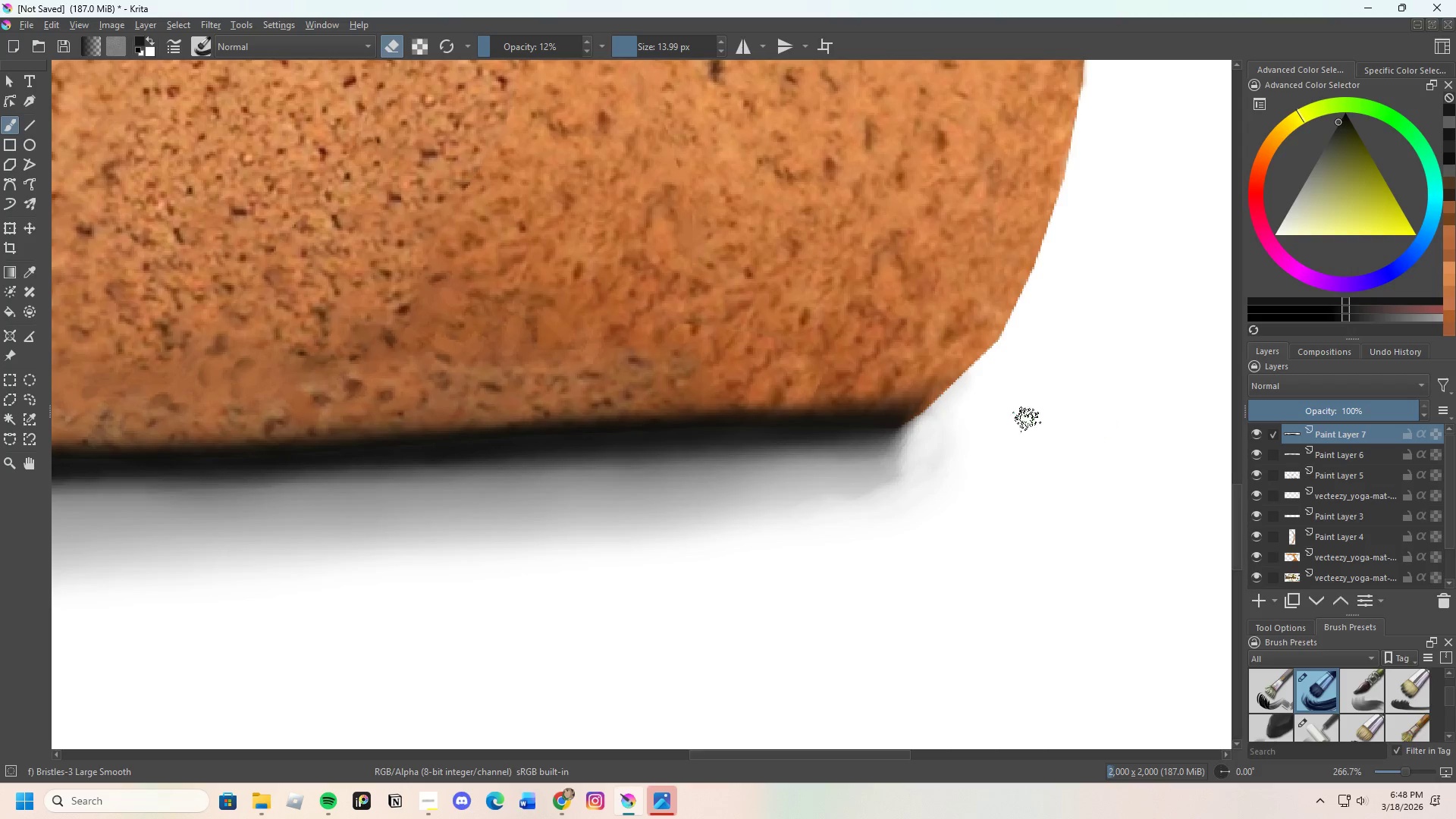 
left_click_drag(start_coordinate=[951, 423], to_coordinate=[937, 434])
 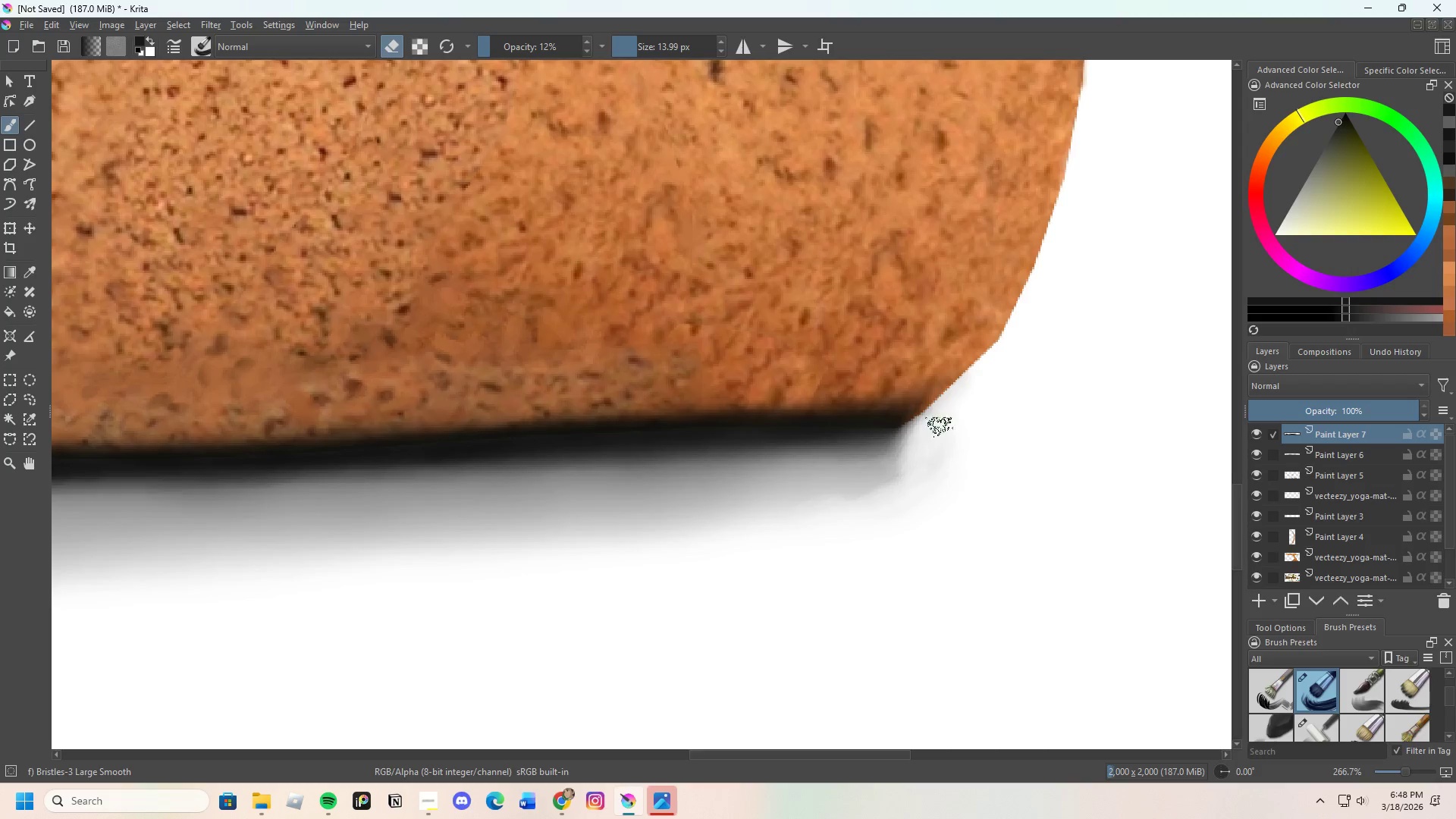 
left_click_drag(start_coordinate=[941, 419], to_coordinate=[949, 425])
 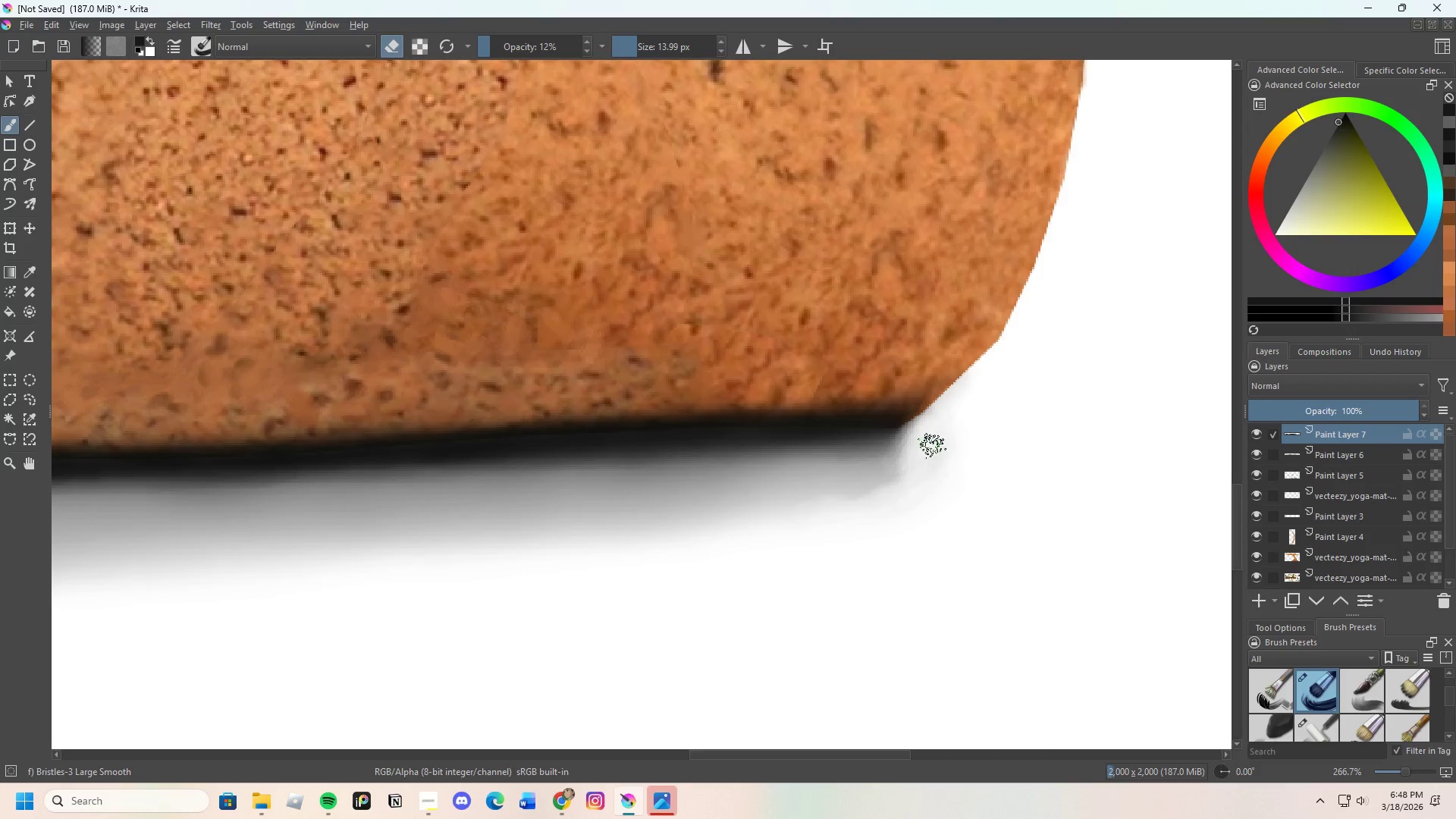 
left_click_drag(start_coordinate=[932, 446], to_coordinate=[930, 453])
 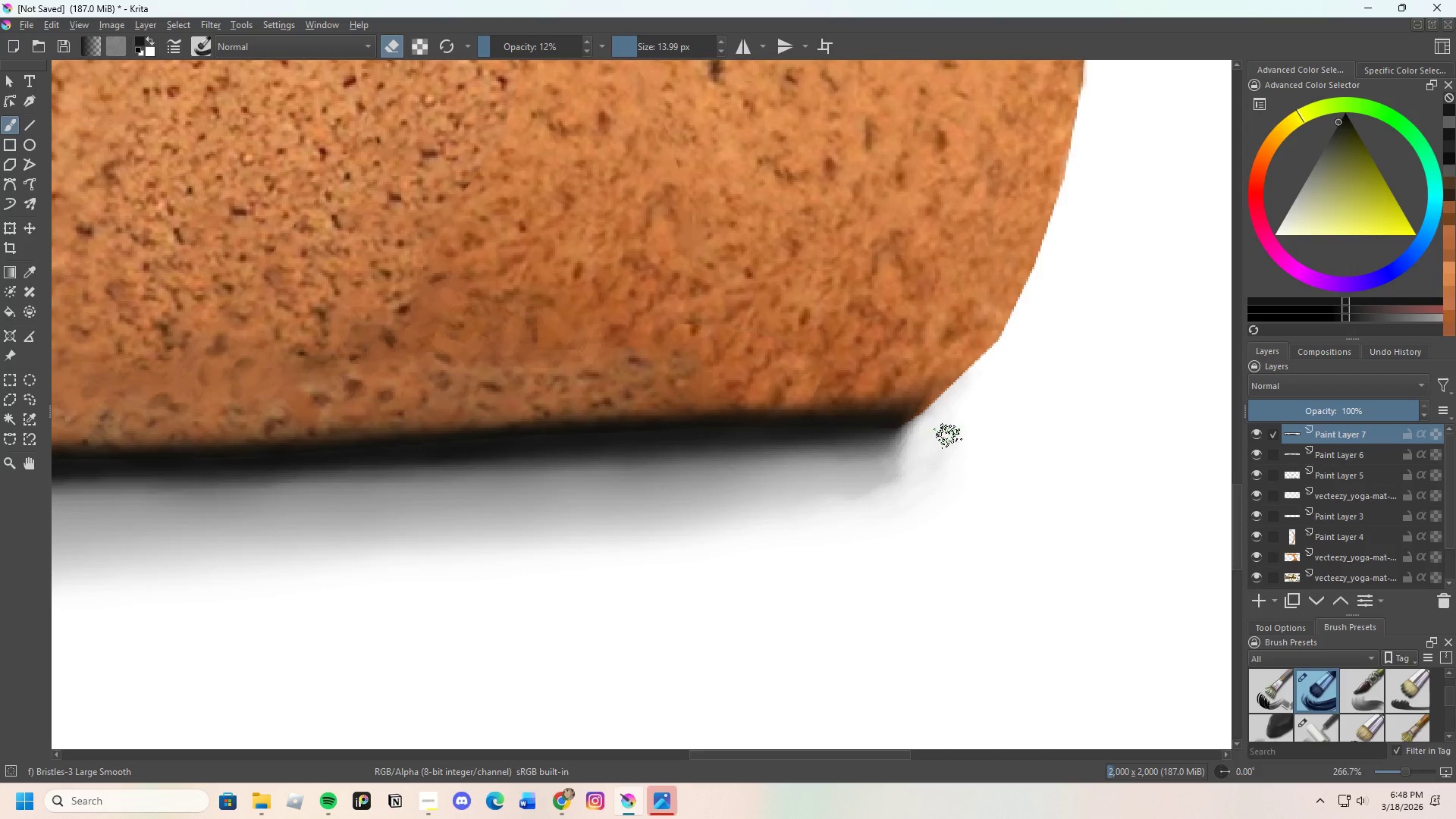 
left_click_drag(start_coordinate=[942, 450], to_coordinate=[962, 434])
 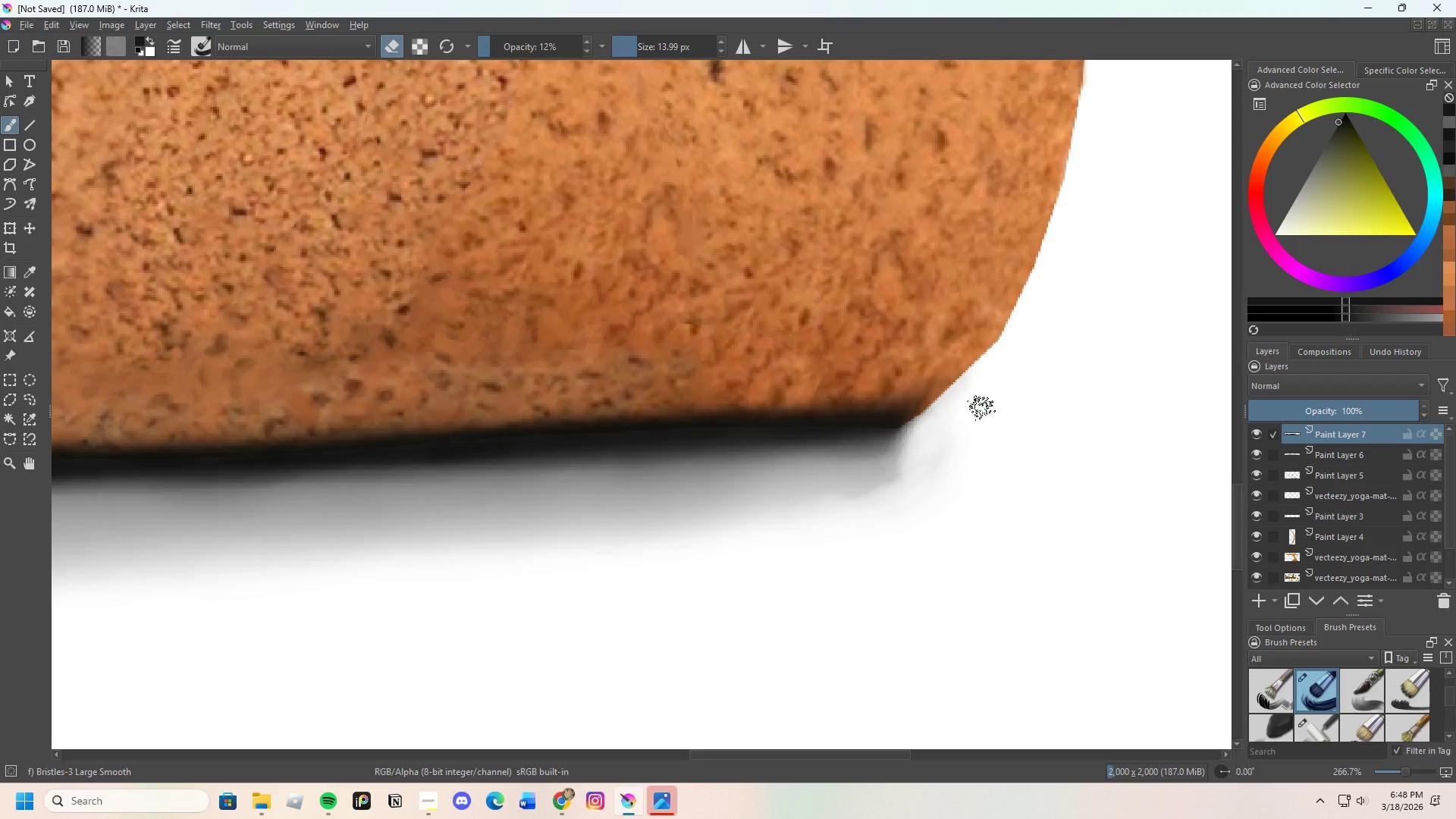 
left_click_drag(start_coordinate=[965, 435], to_coordinate=[975, 416])
 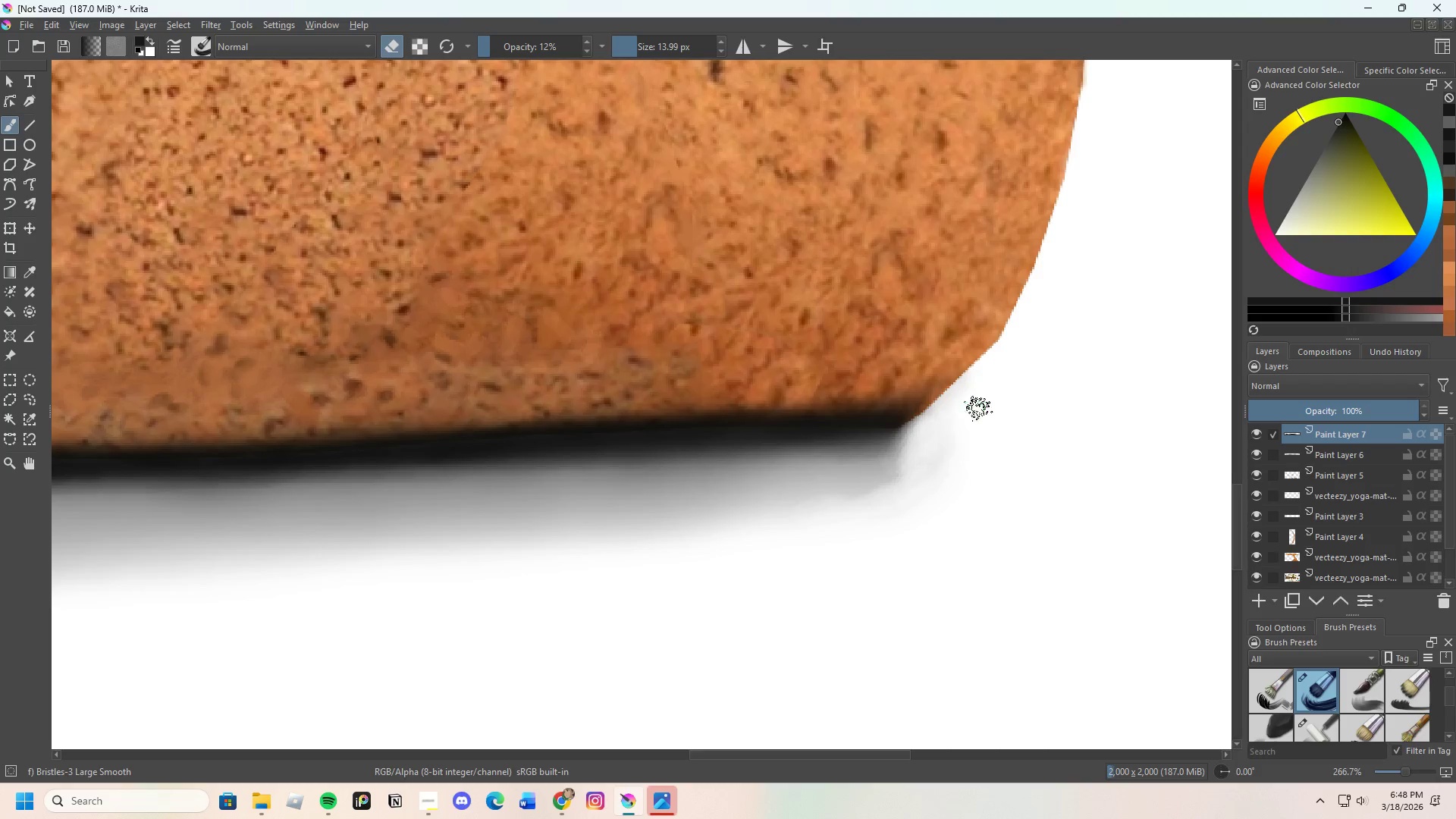 
left_click_drag(start_coordinate=[959, 439], to_coordinate=[968, 411])
 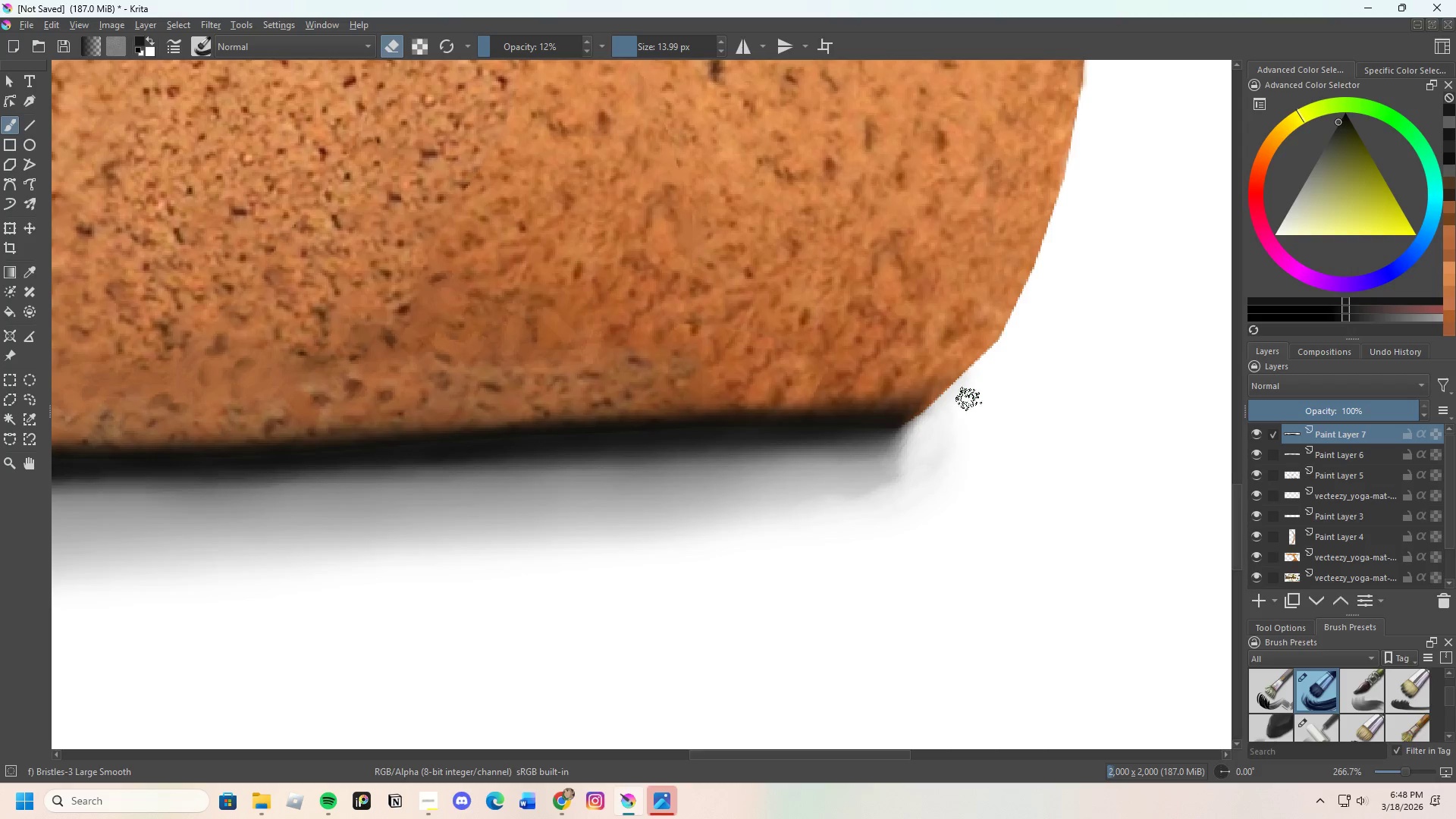 
left_click_drag(start_coordinate=[955, 418], to_coordinate=[954, 400])
 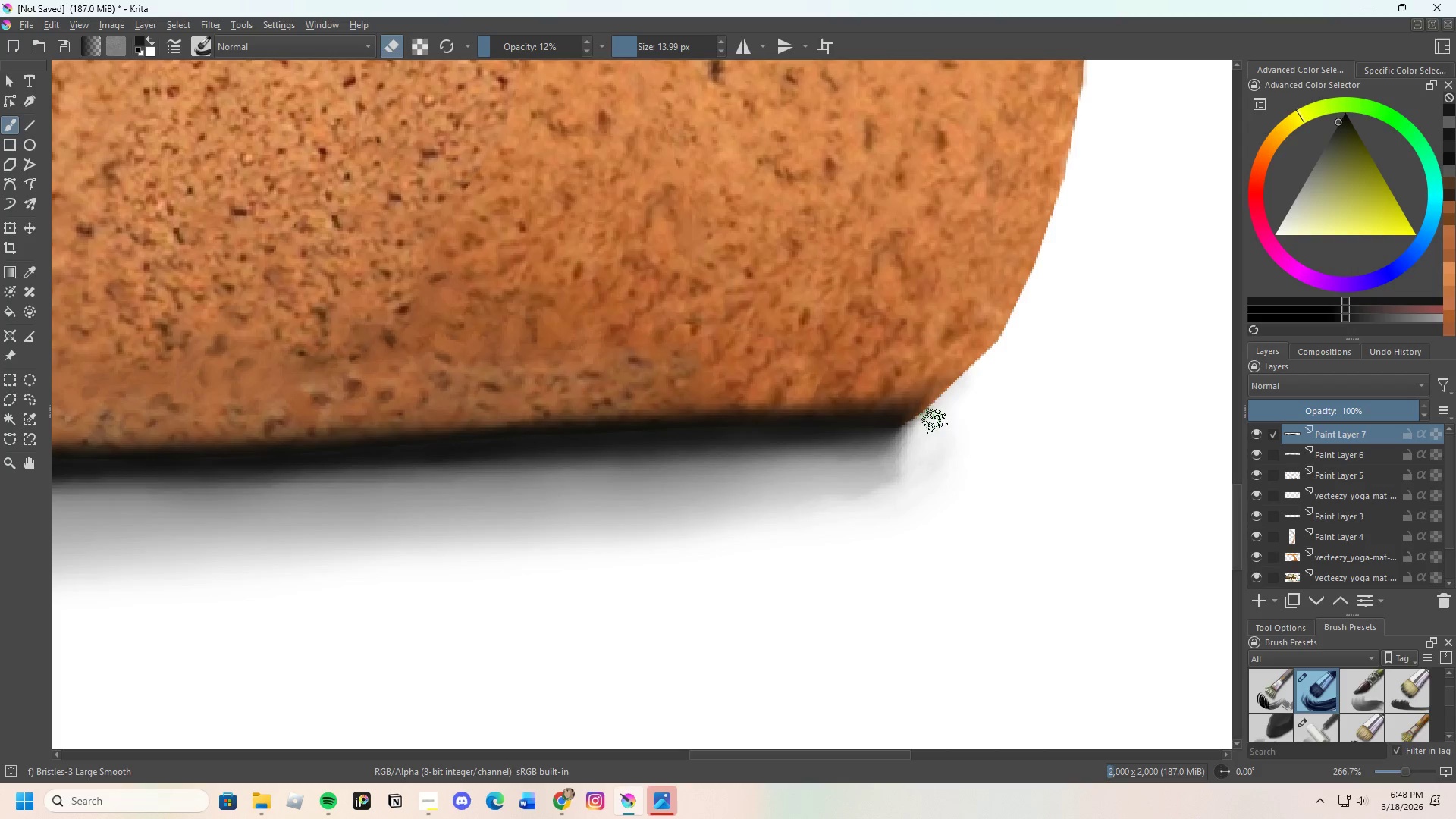 
left_click_drag(start_coordinate=[934, 421], to_coordinate=[945, 388])
 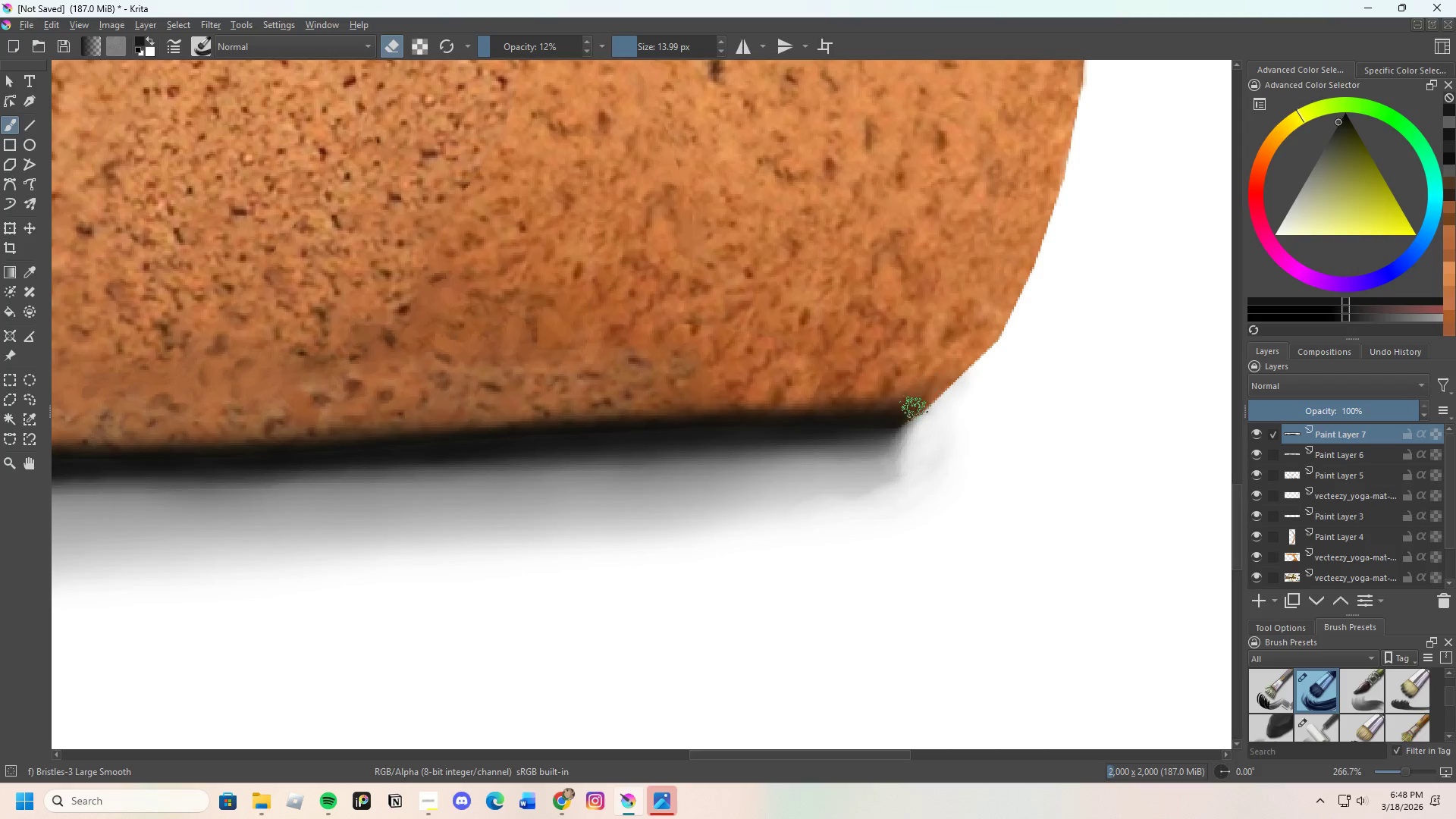 
key(E)
 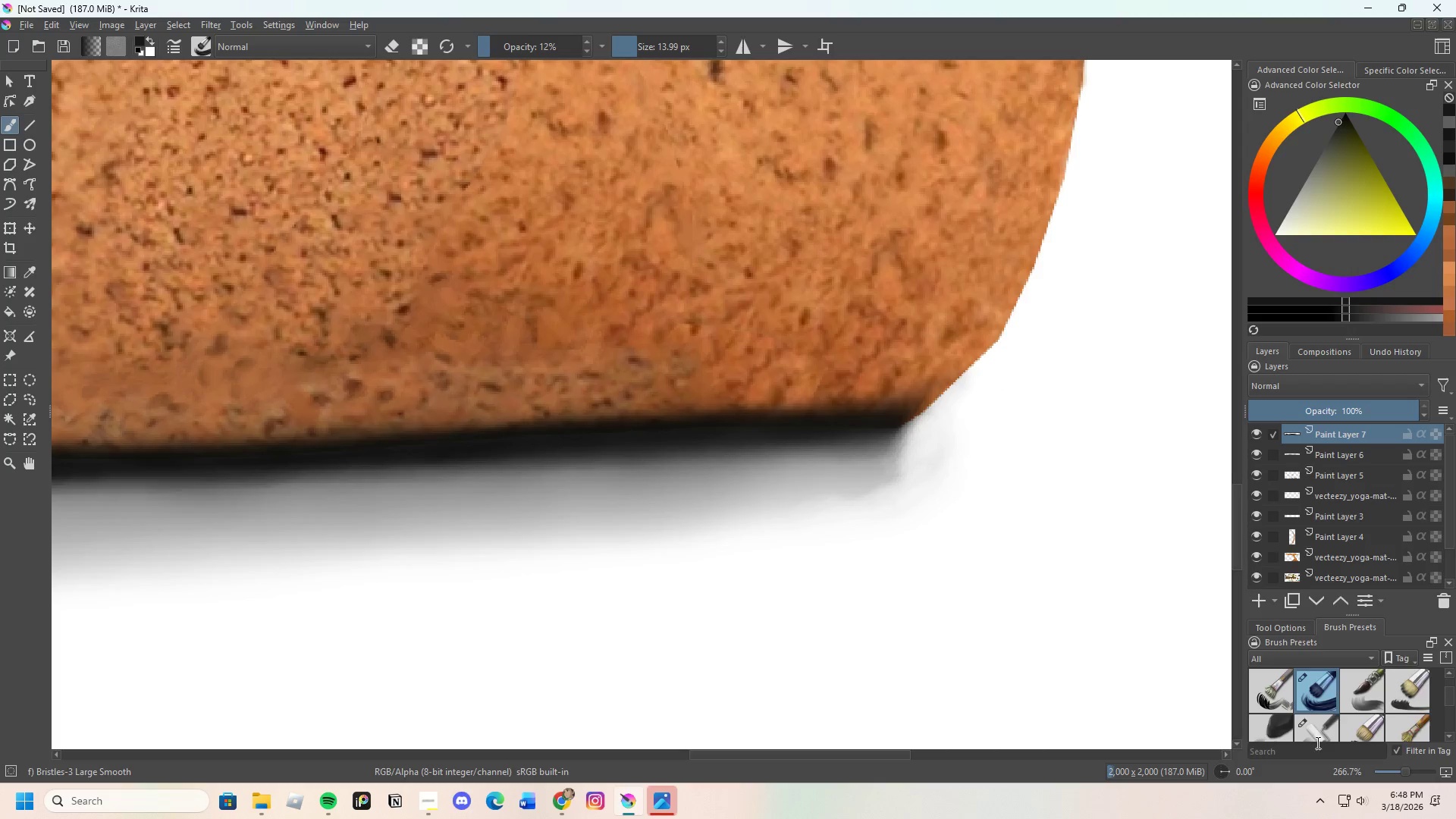 
scroll: coordinate [1320, 719], scroll_direction: down, amount: 7.0
 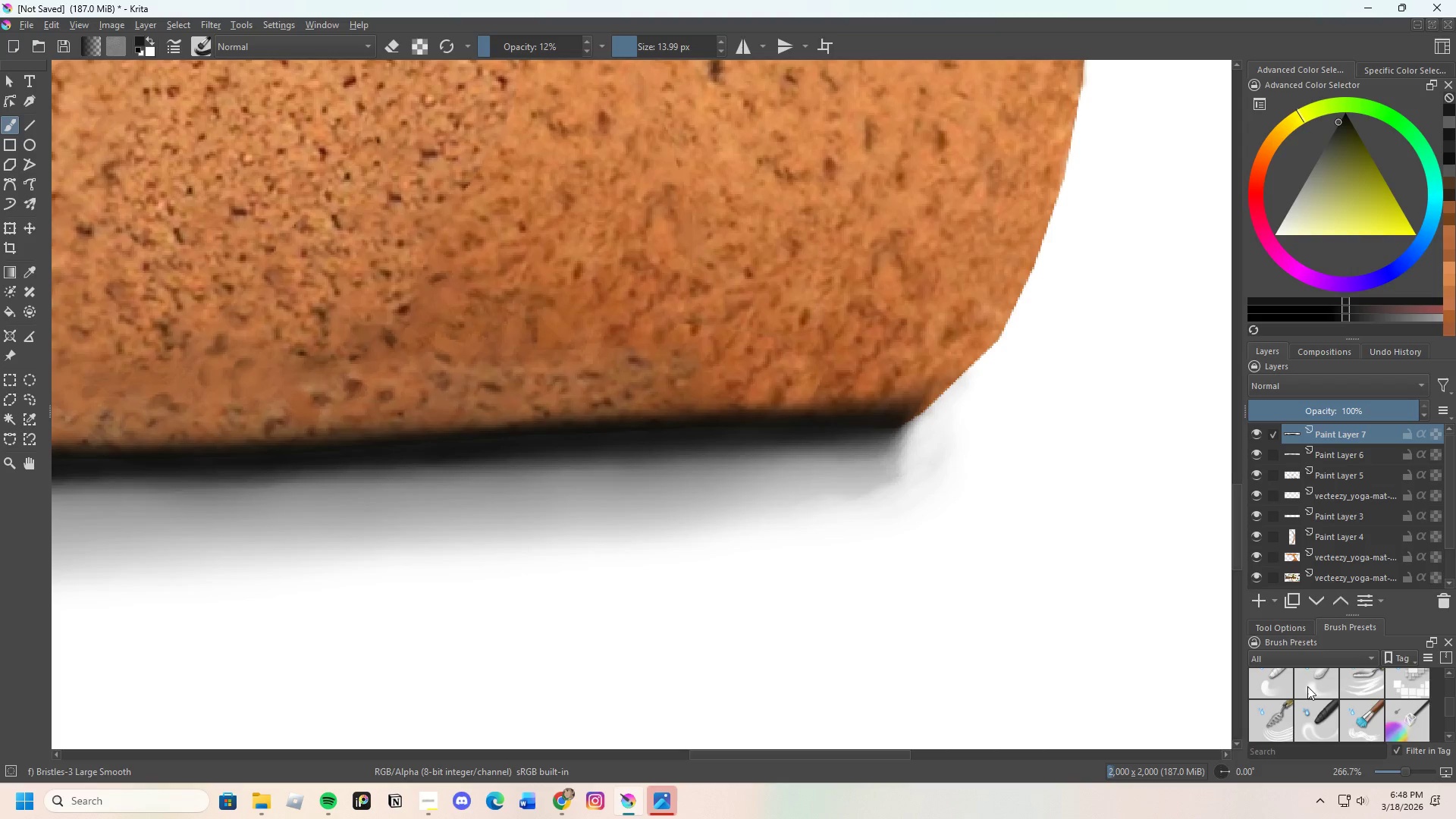 
left_click_drag(start_coordinate=[1312, 685], to_coordinate=[1313, 674])
 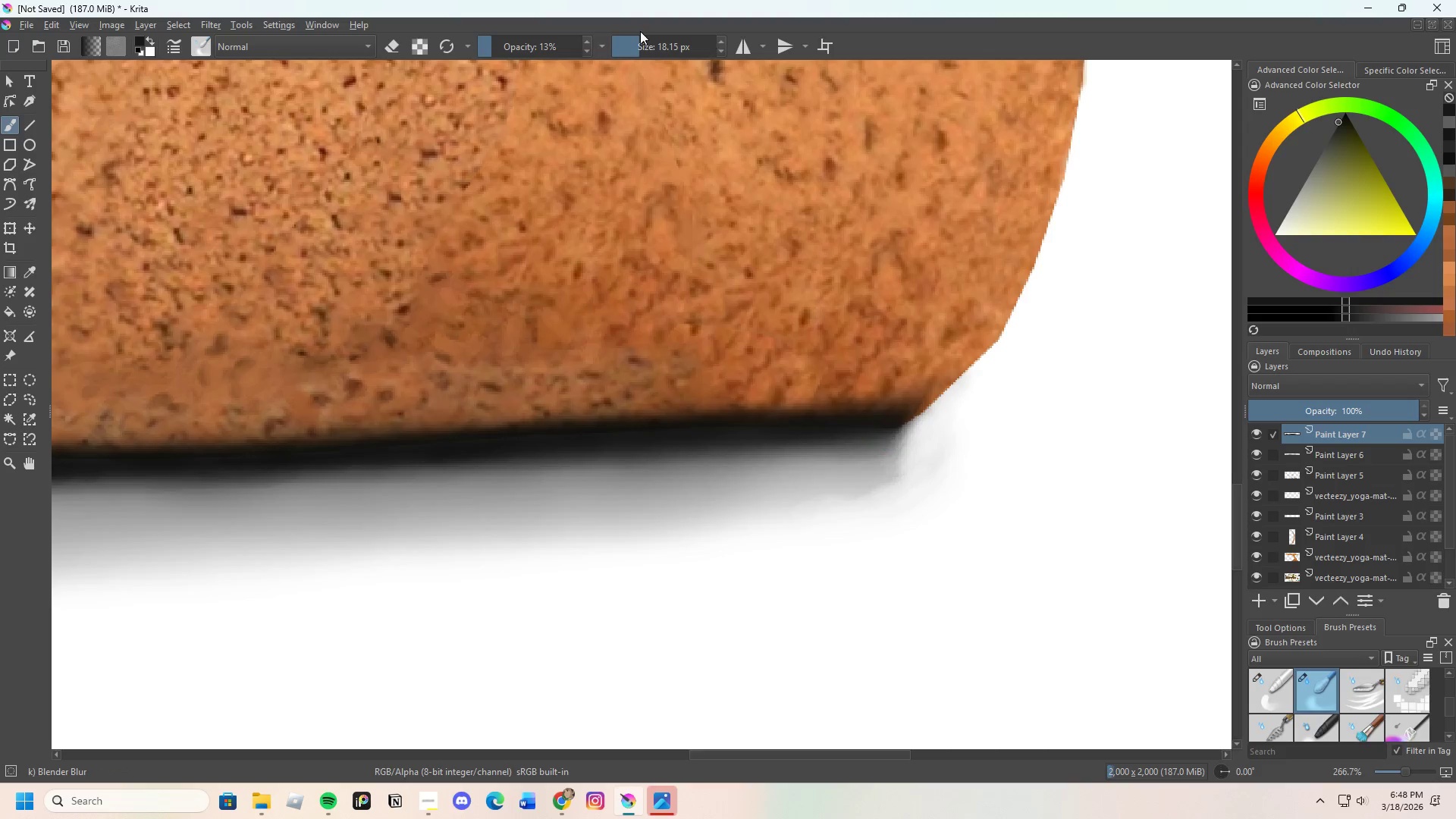 
left_click_drag(start_coordinate=[639, 44], to_coordinate=[634, 49])
 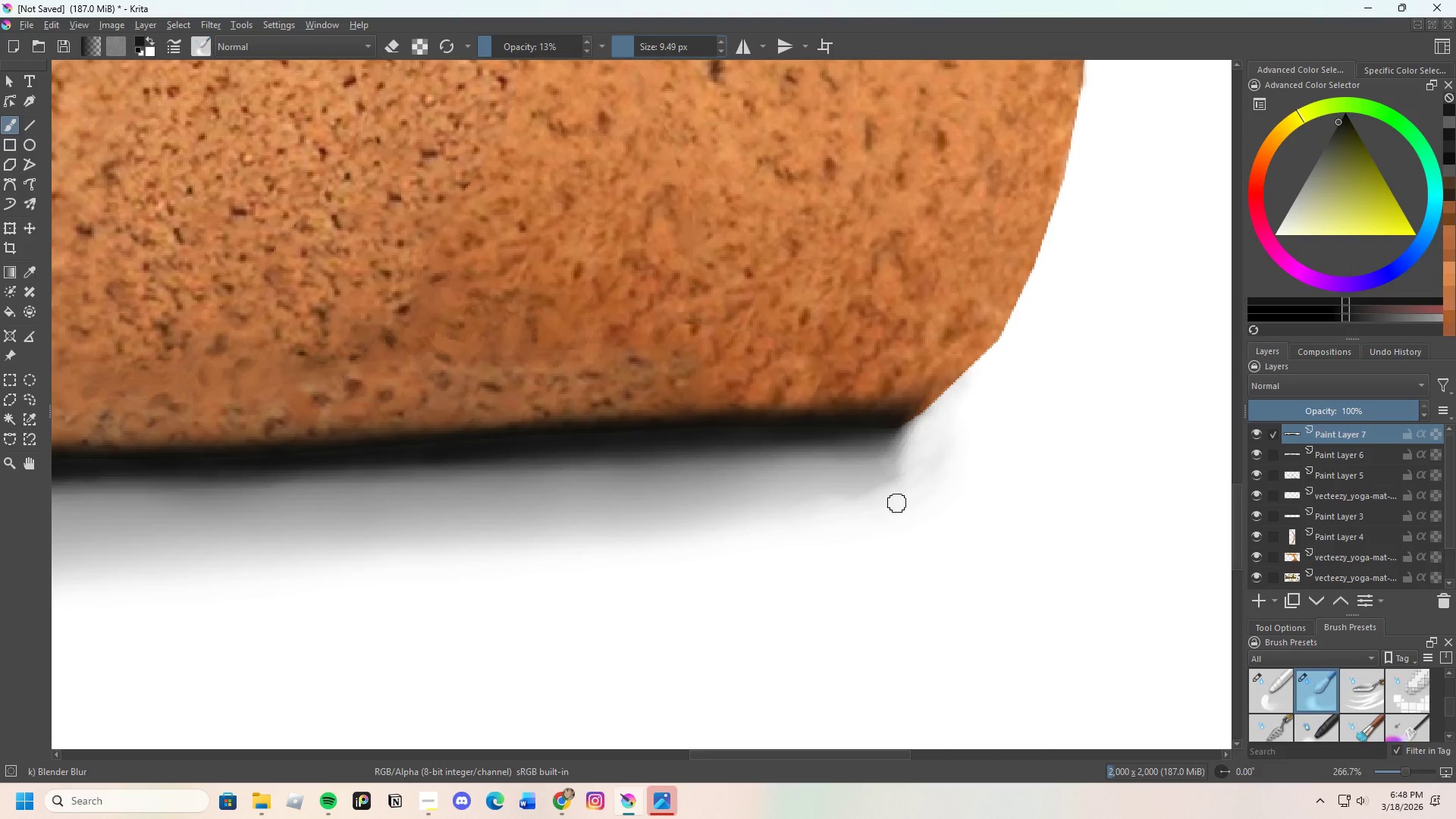 
scroll: coordinate [890, 491], scroll_direction: up, amount: 1.0
 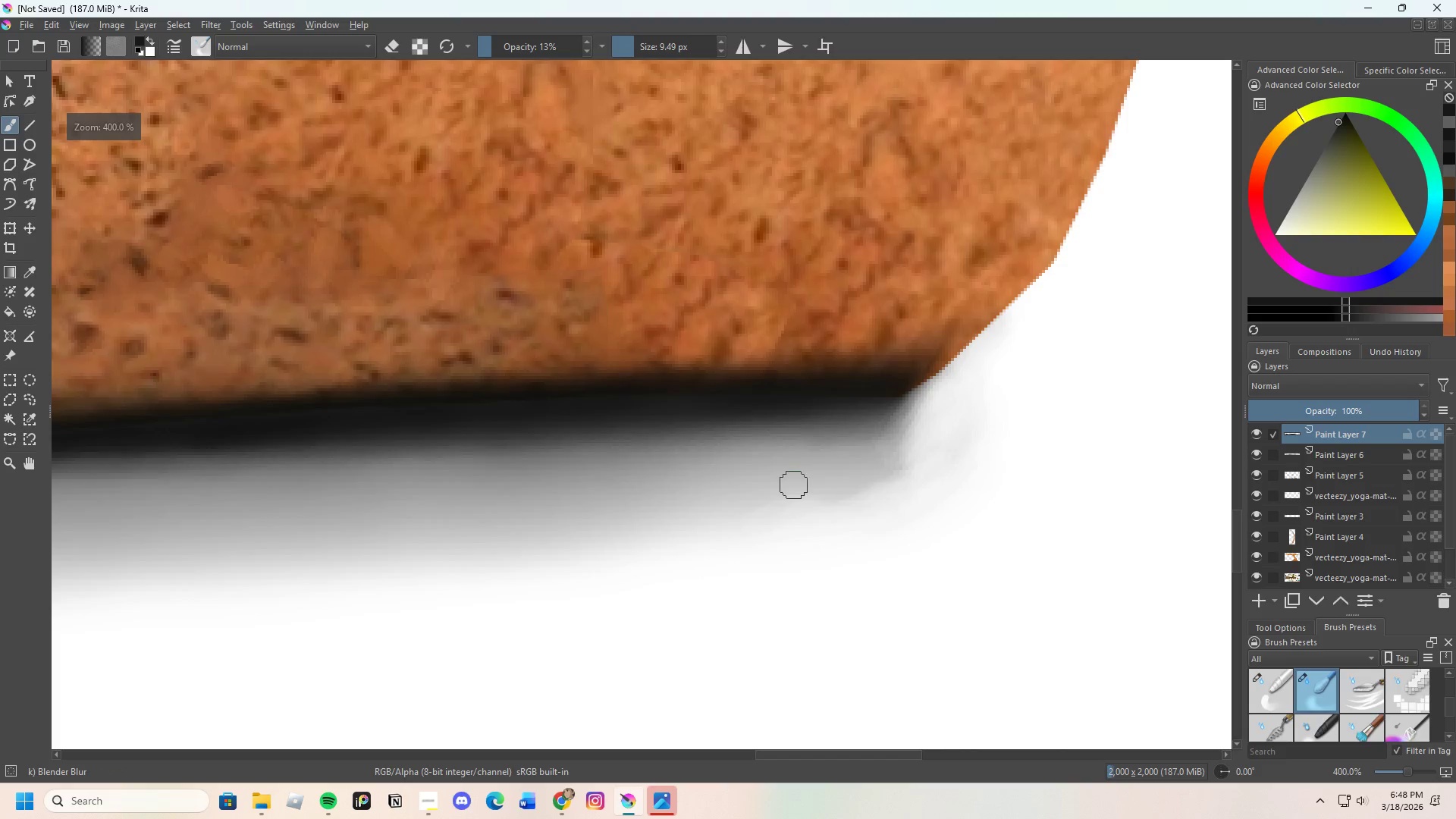 
left_click_drag(start_coordinate=[792, 484], to_coordinate=[875, 474])
 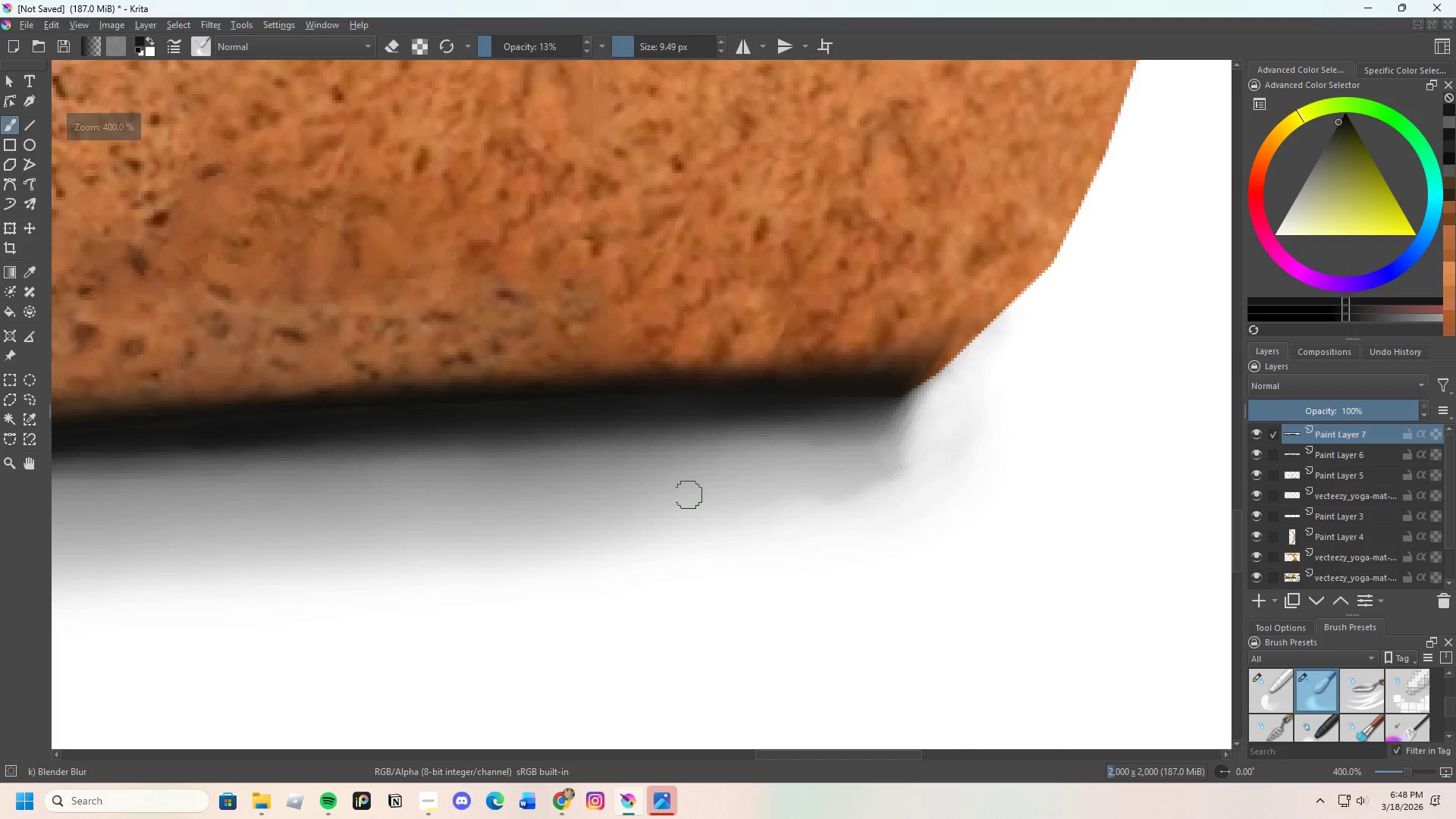 
left_click_drag(start_coordinate=[688, 494], to_coordinate=[827, 485])
 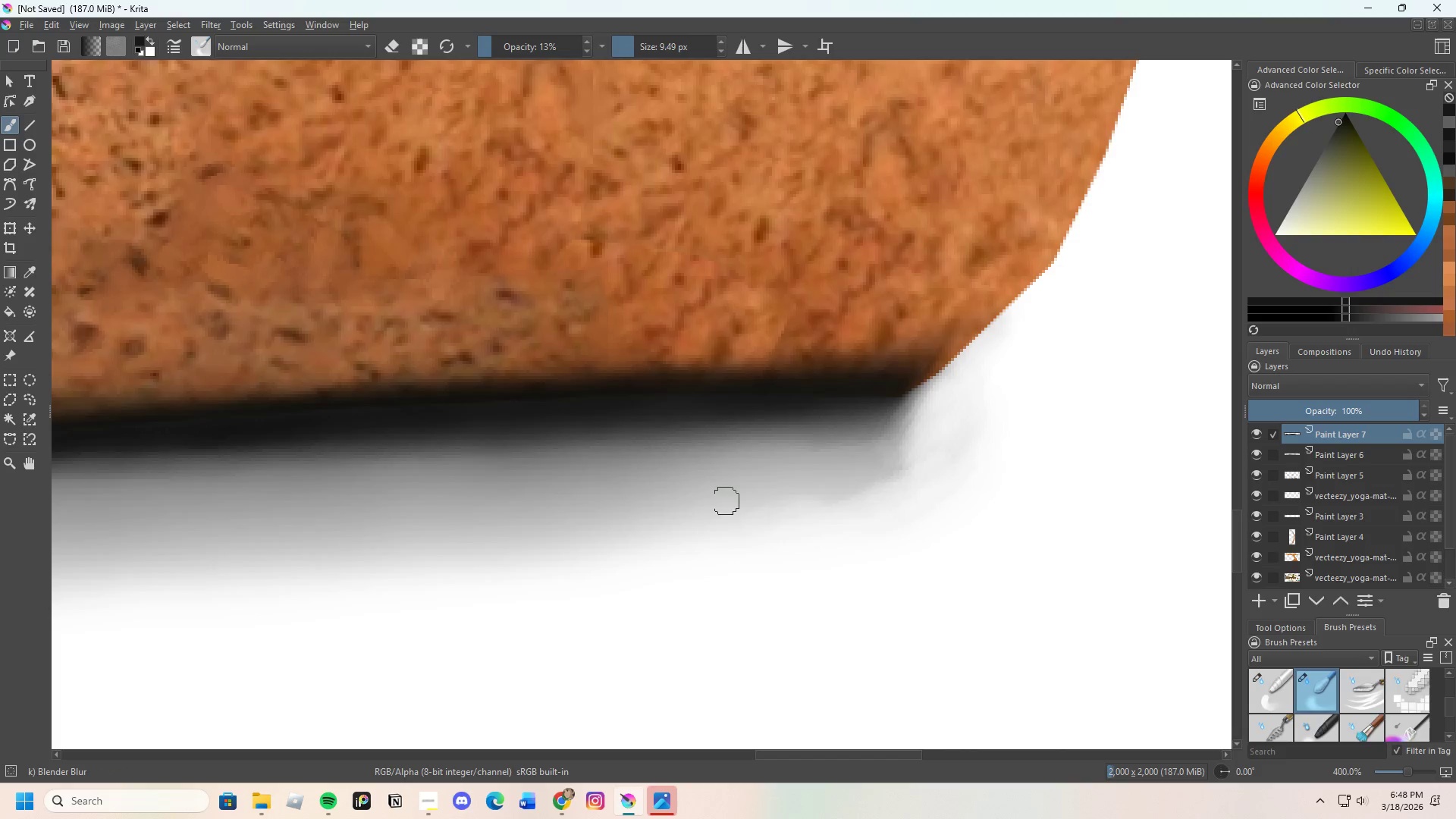 
left_click_drag(start_coordinate=[739, 500], to_coordinate=[933, 496])
 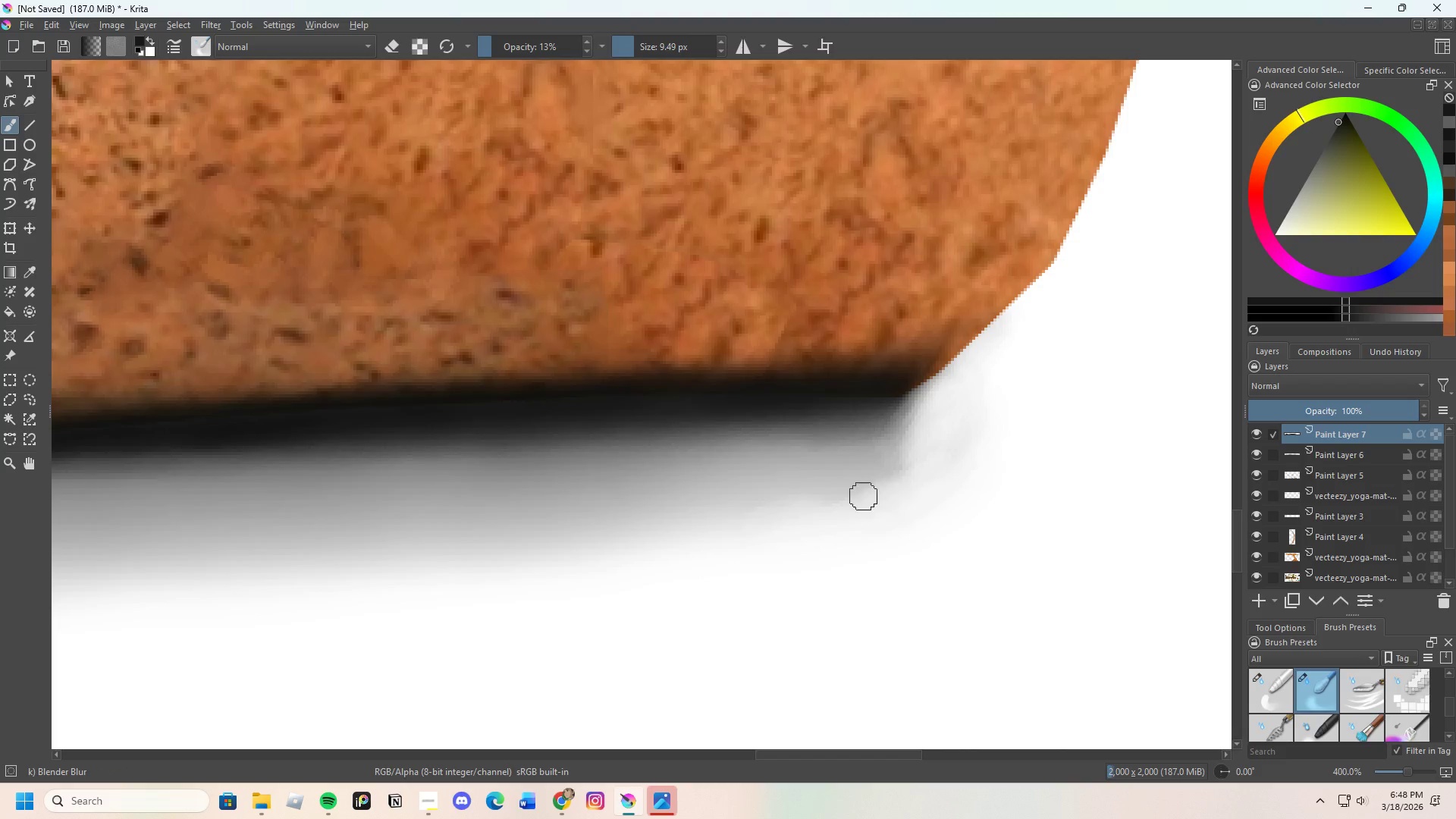 
left_click_drag(start_coordinate=[864, 496], to_coordinate=[941, 450])
 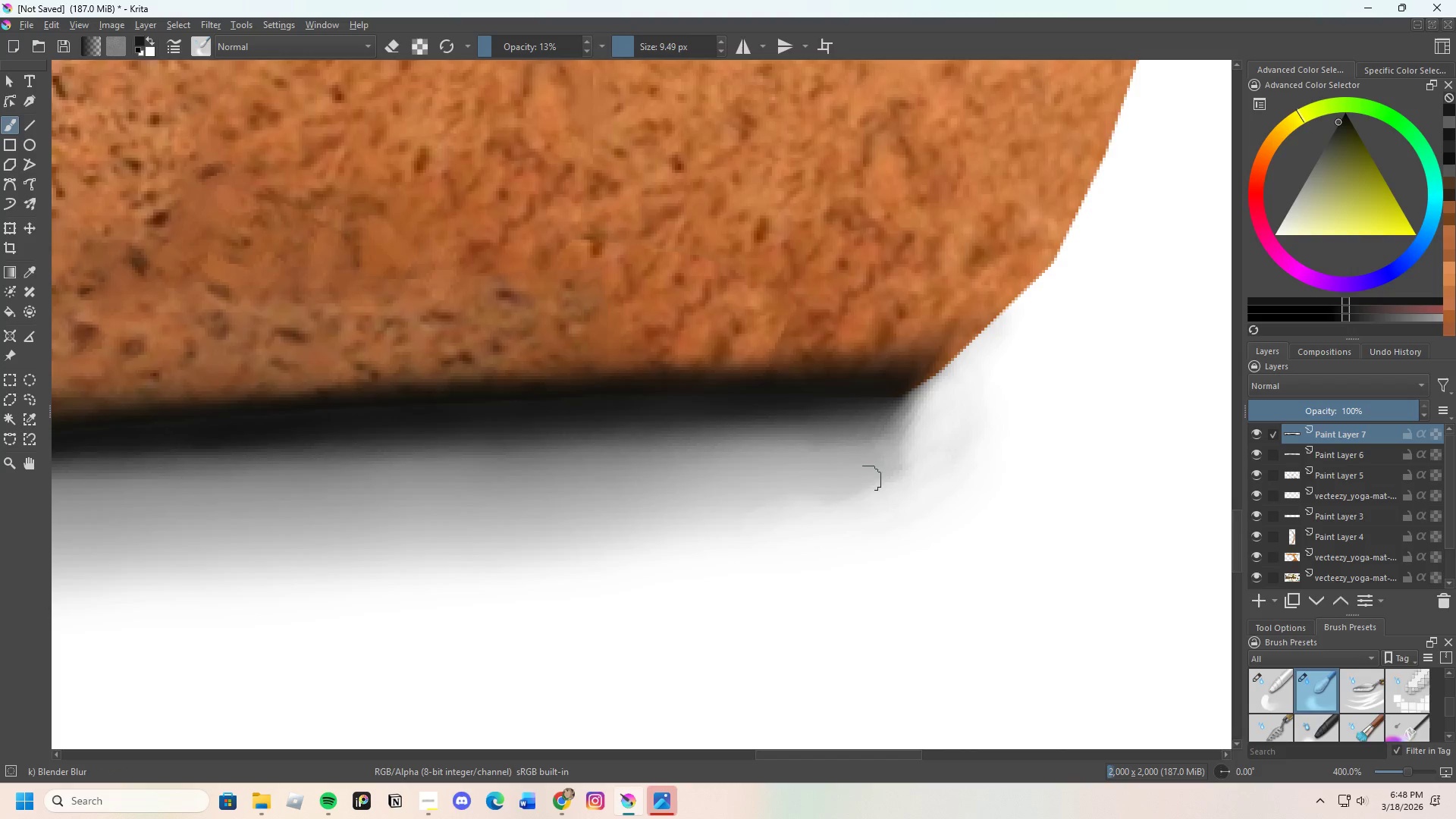 
left_click_drag(start_coordinate=[865, 481], to_coordinate=[904, 425])
 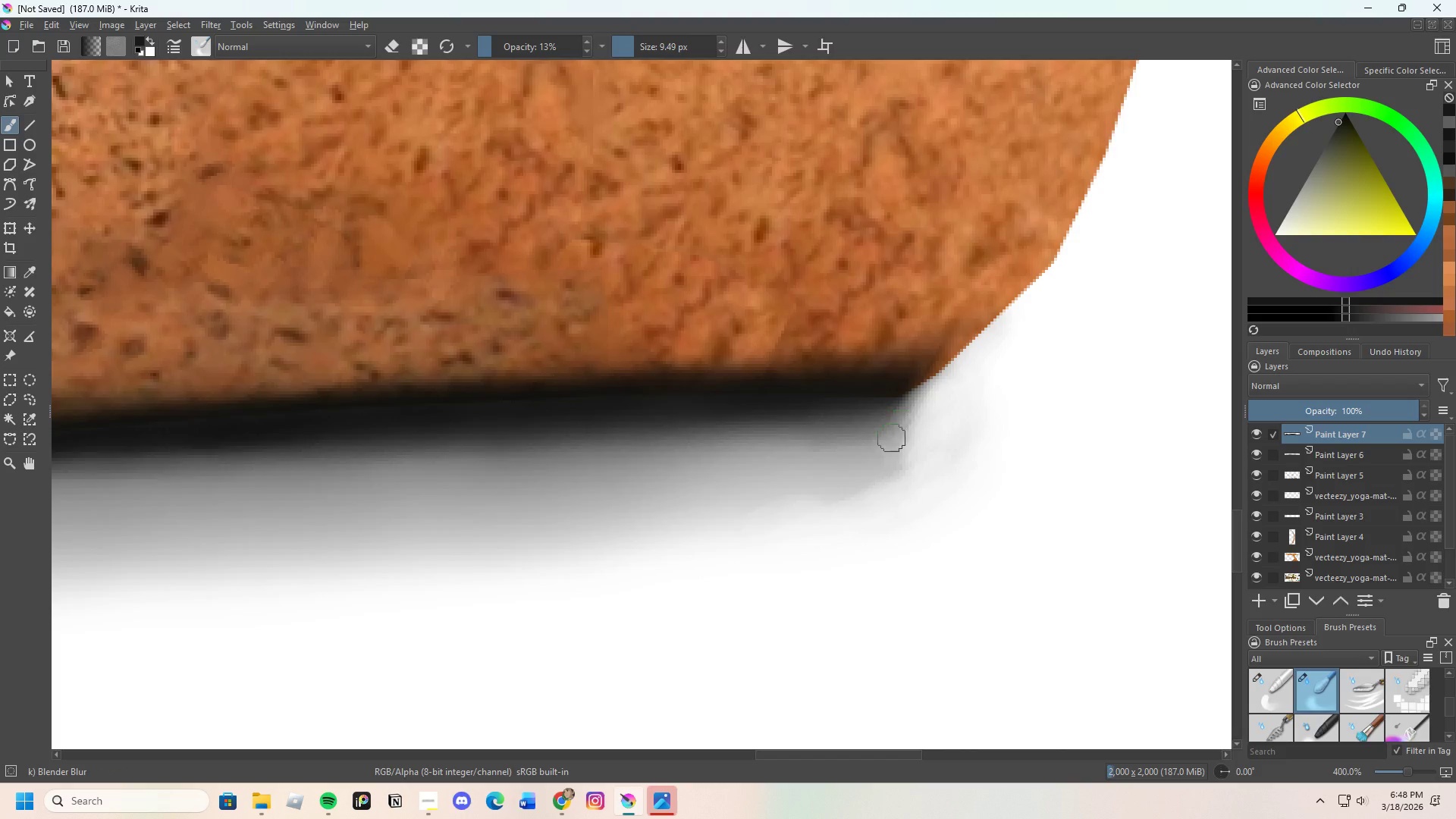 
left_click_drag(start_coordinate=[886, 446], to_coordinate=[943, 391])
 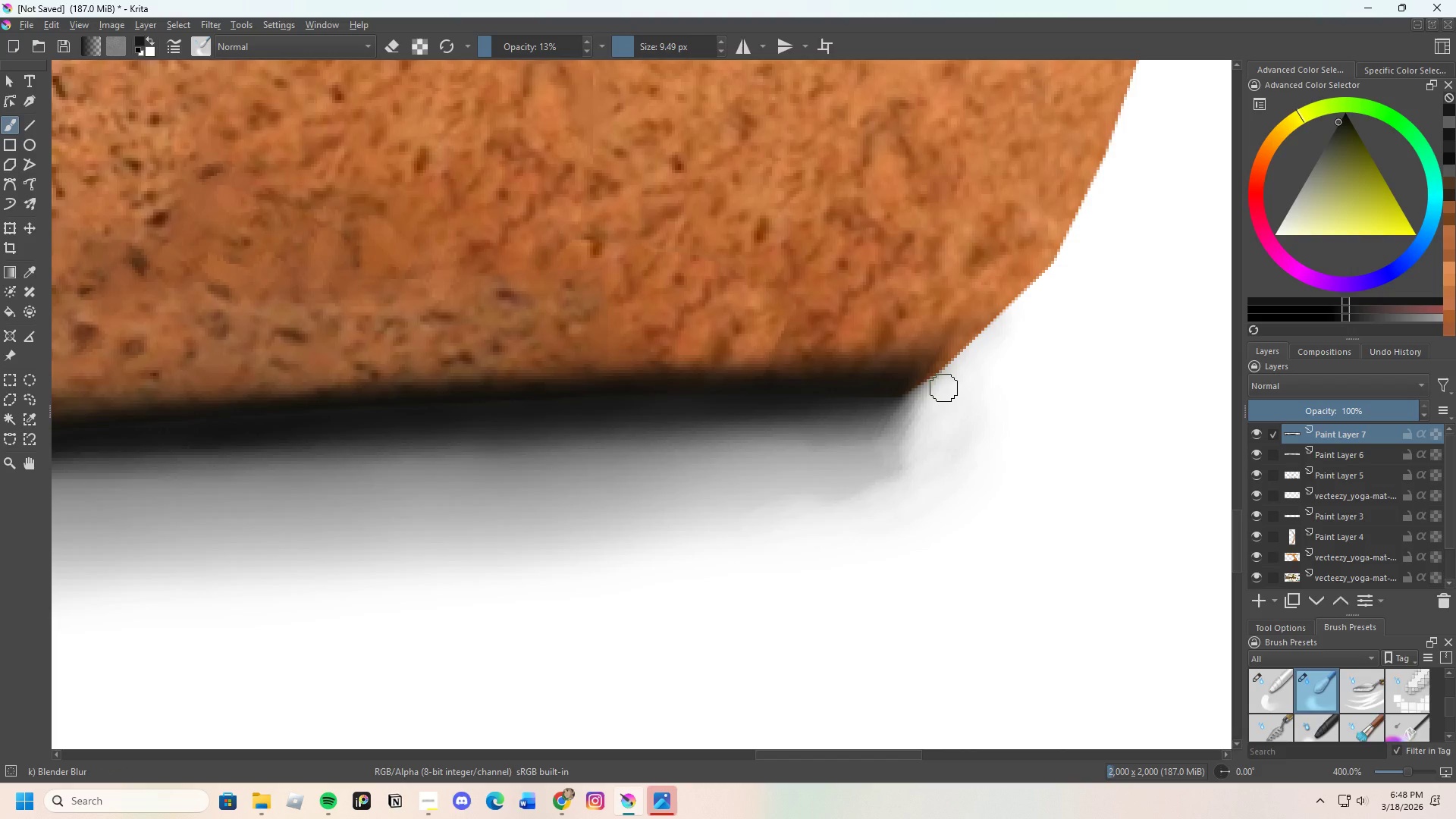 
left_click_drag(start_coordinate=[940, 390], to_coordinate=[900, 427])
 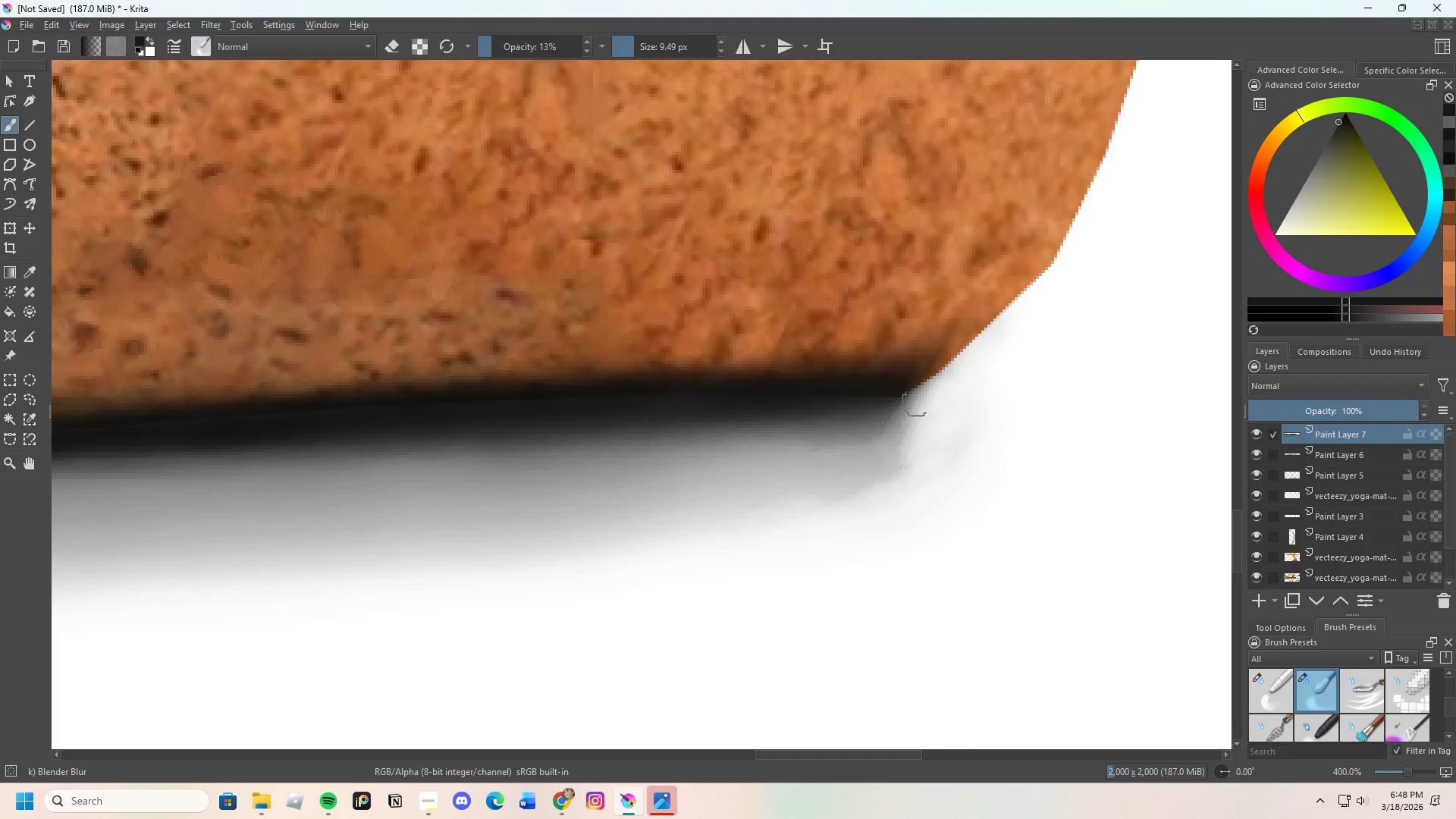 
left_click_drag(start_coordinate=[924, 389], to_coordinate=[896, 444])
 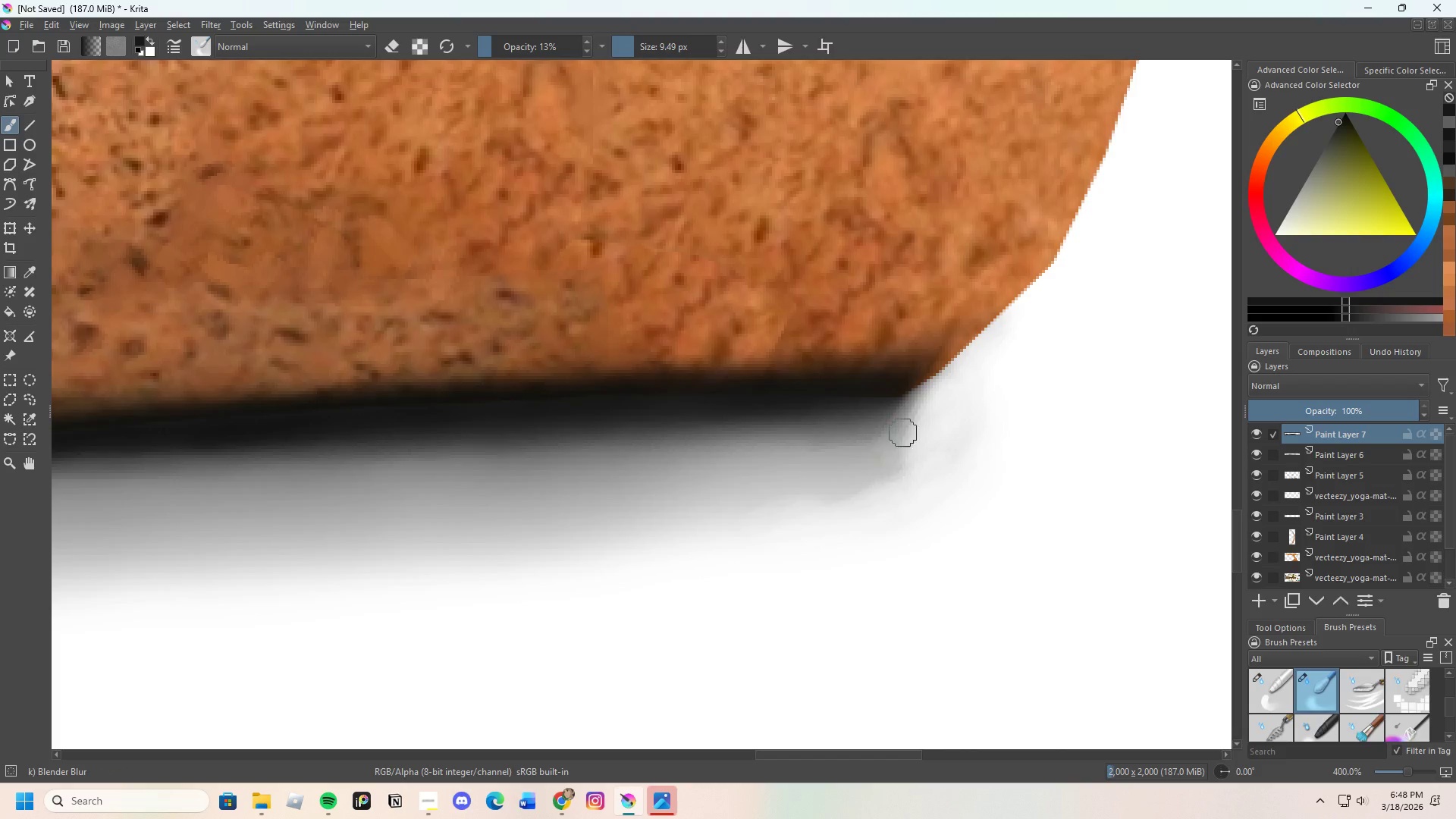 
left_click_drag(start_coordinate=[902, 444], to_coordinate=[898, 455])
 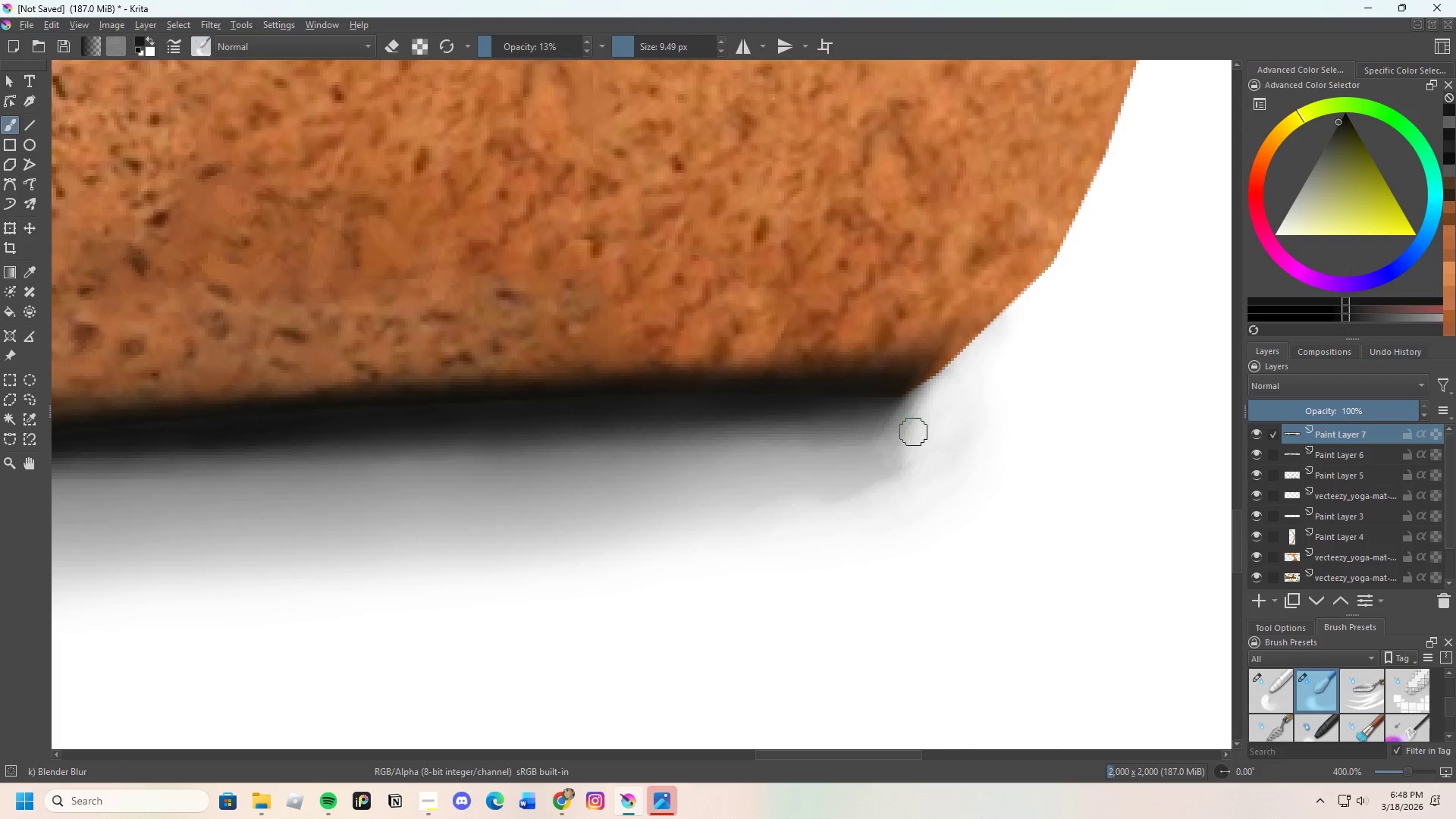 
left_click_drag(start_coordinate=[906, 448], to_coordinate=[704, 491])
 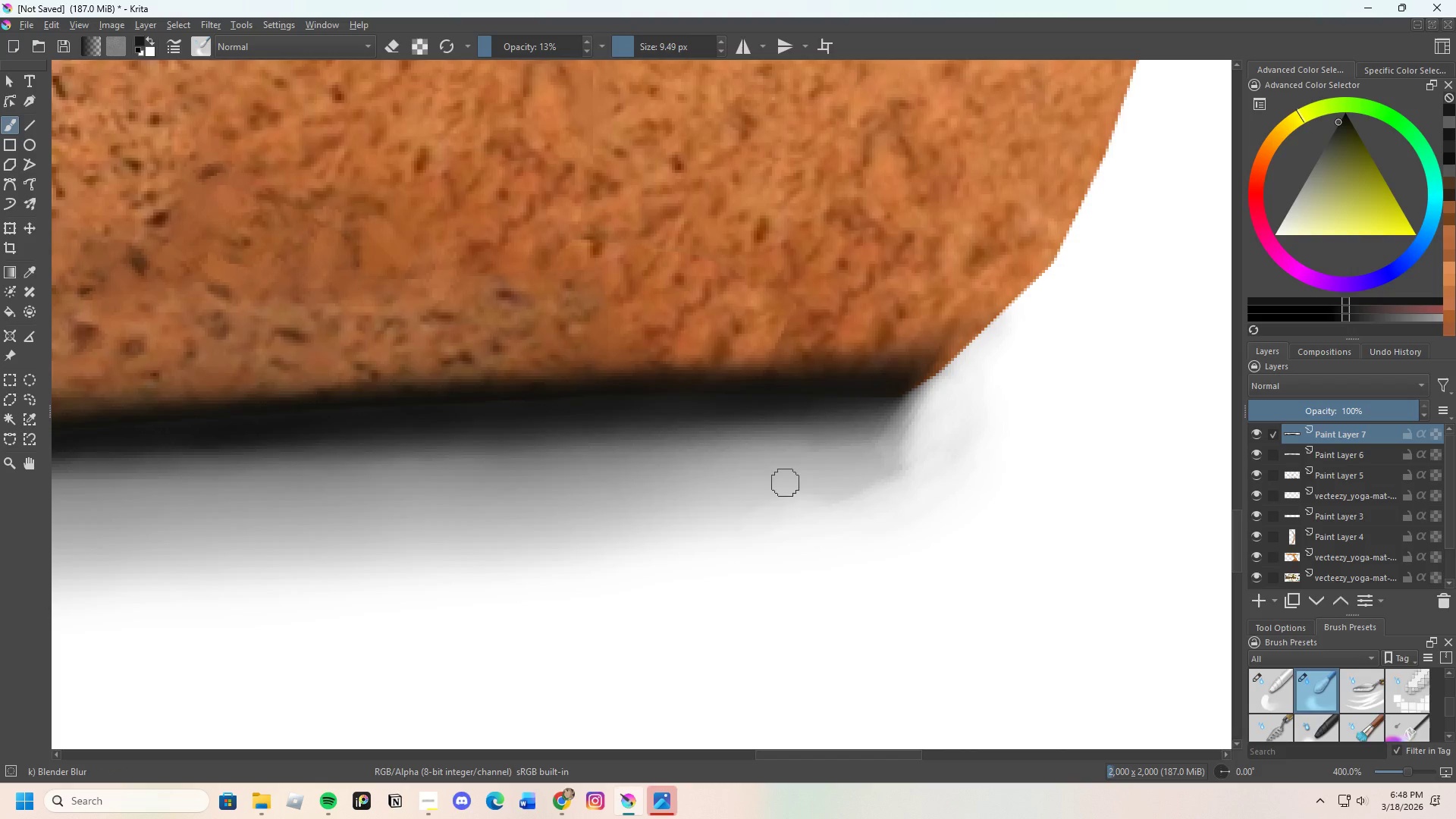 
left_click_drag(start_coordinate=[776, 494], to_coordinate=[858, 474])
 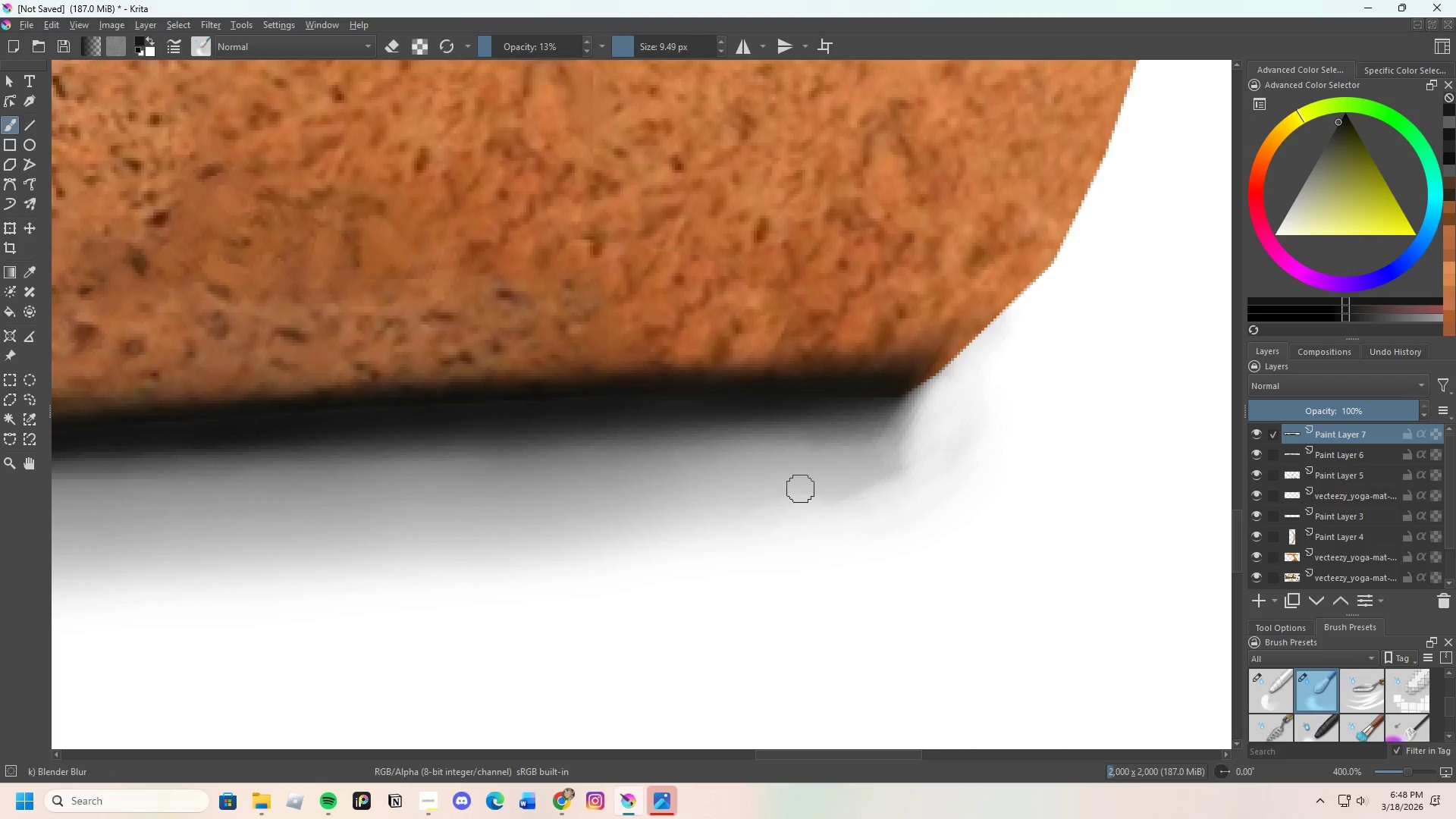 
left_click_drag(start_coordinate=[800, 488], to_coordinate=[882, 470])
 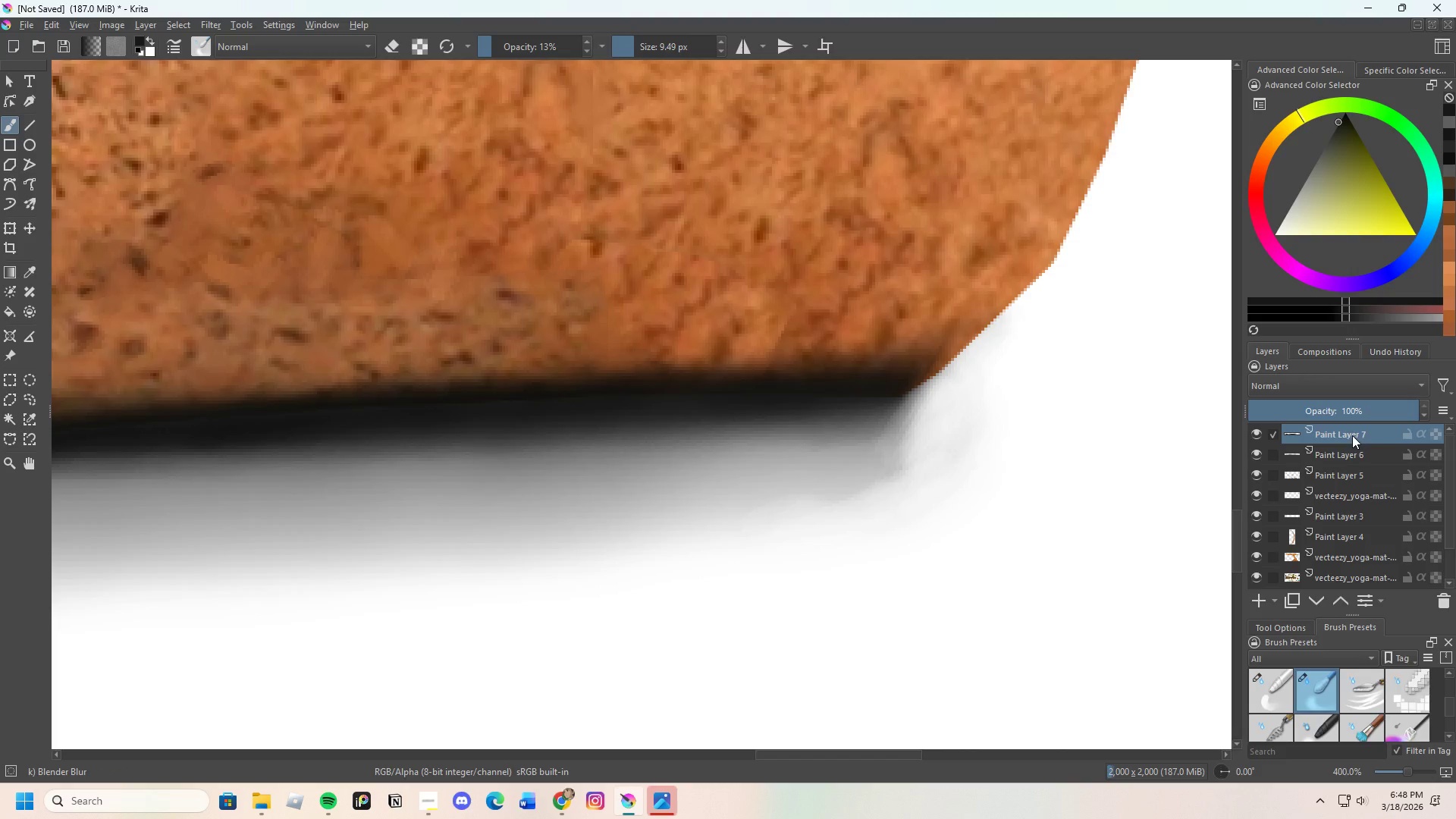 
left_click([1341, 447])
 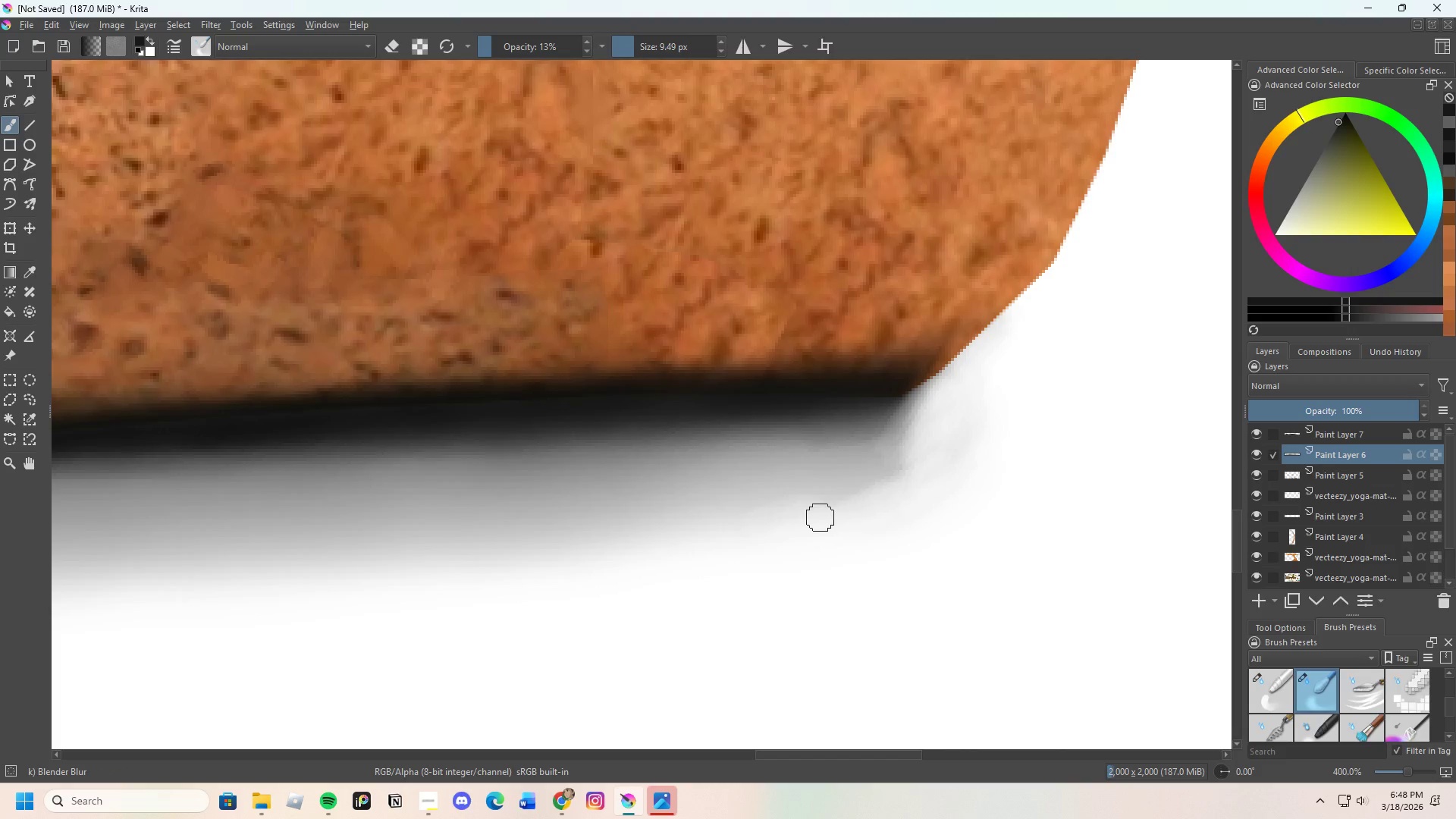 
left_click_drag(start_coordinate=[763, 494], to_coordinate=[893, 480])
 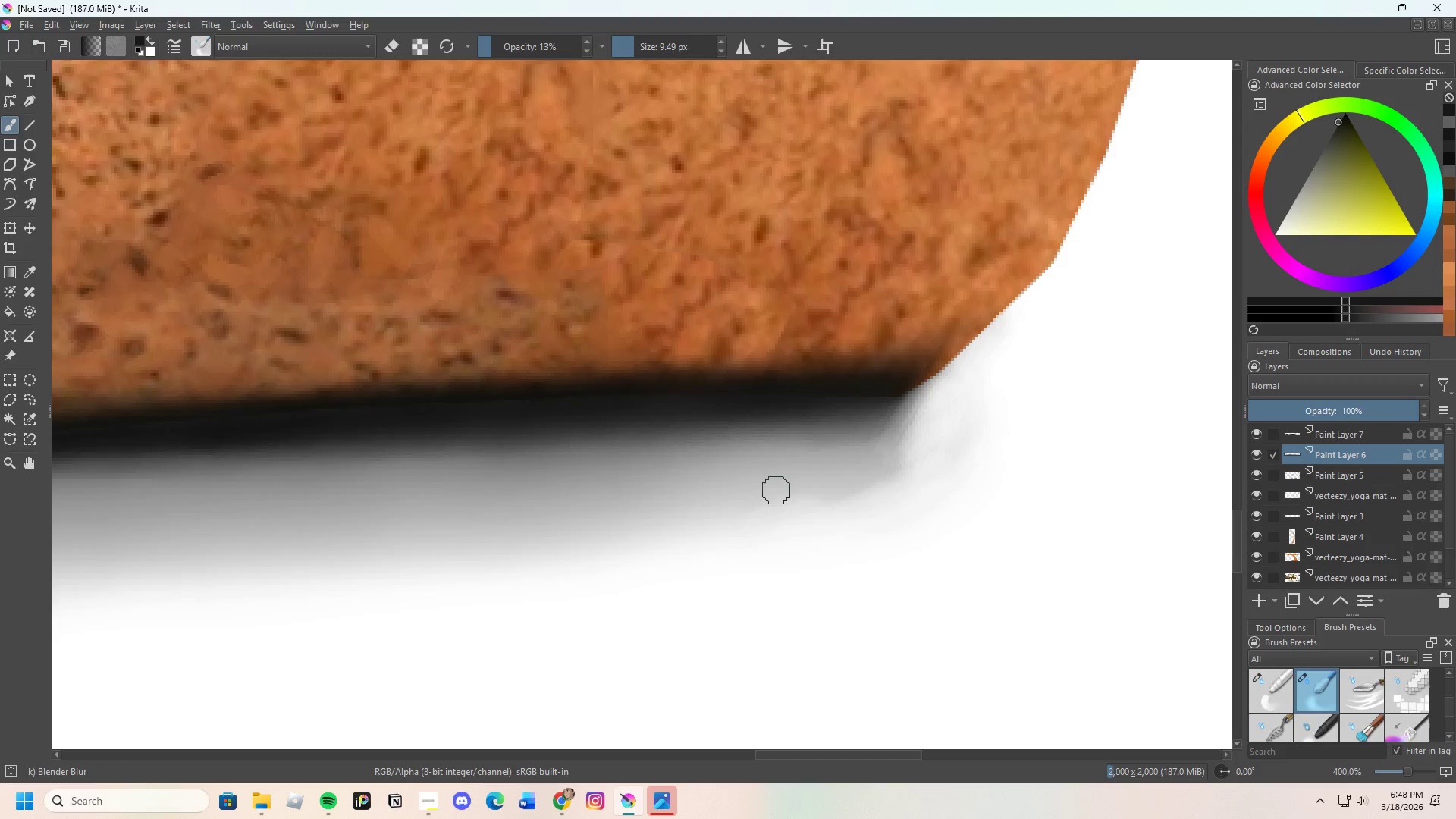 
left_click_drag(start_coordinate=[786, 490], to_coordinate=[876, 458])
 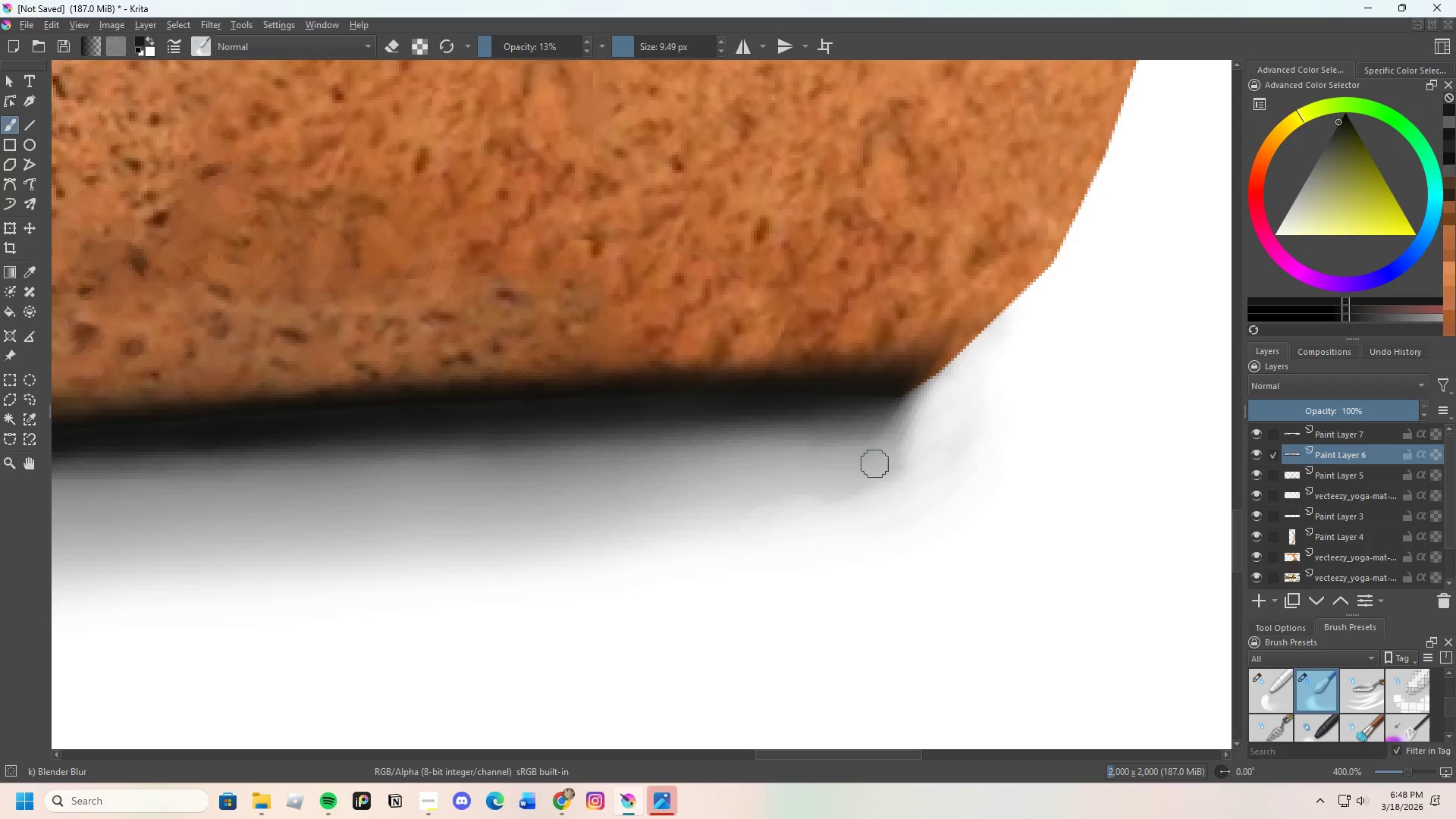 
left_click_drag(start_coordinate=[869, 480], to_coordinate=[862, 488])
 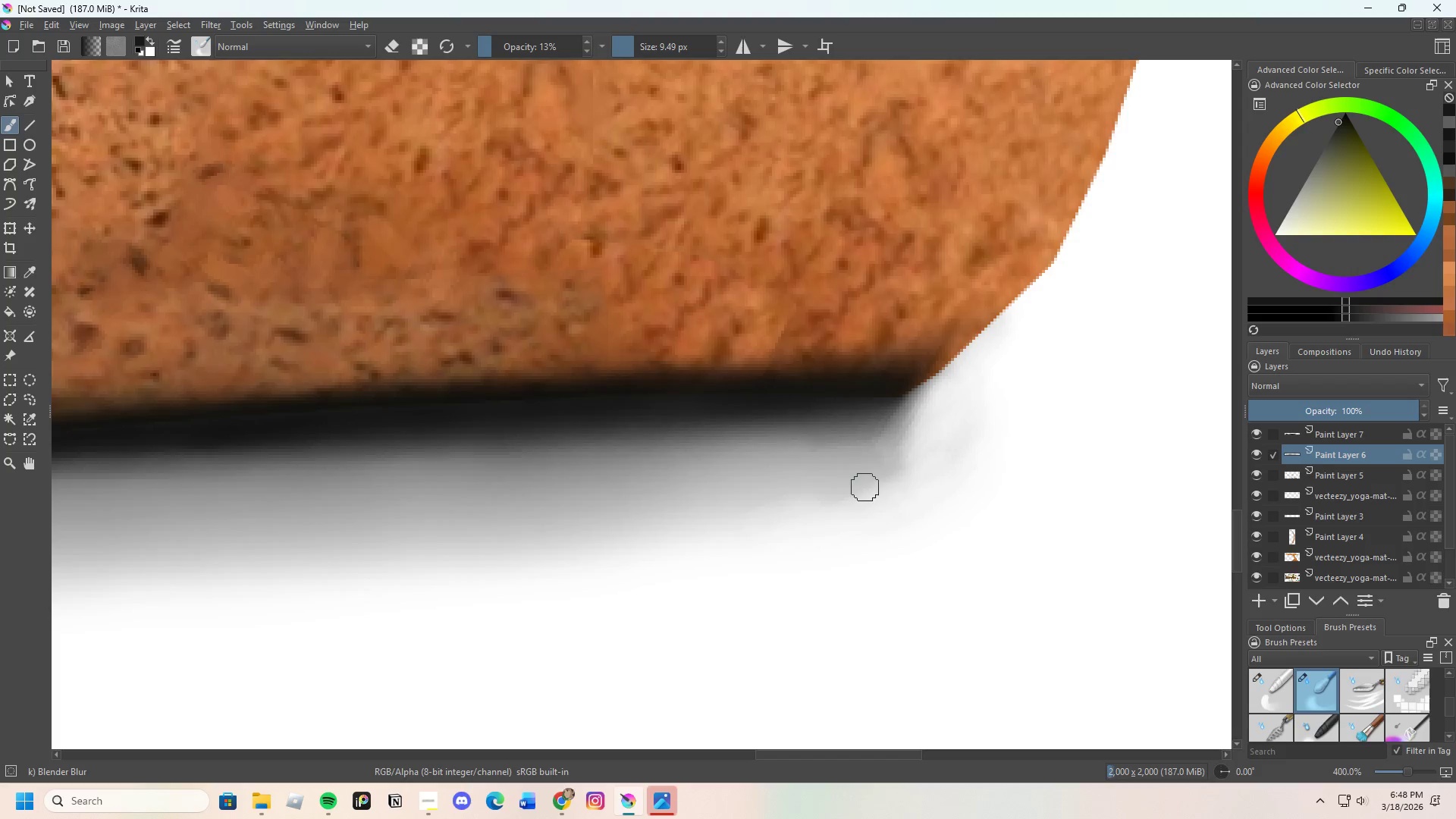 
left_click_drag(start_coordinate=[866, 487], to_coordinate=[806, 485])
 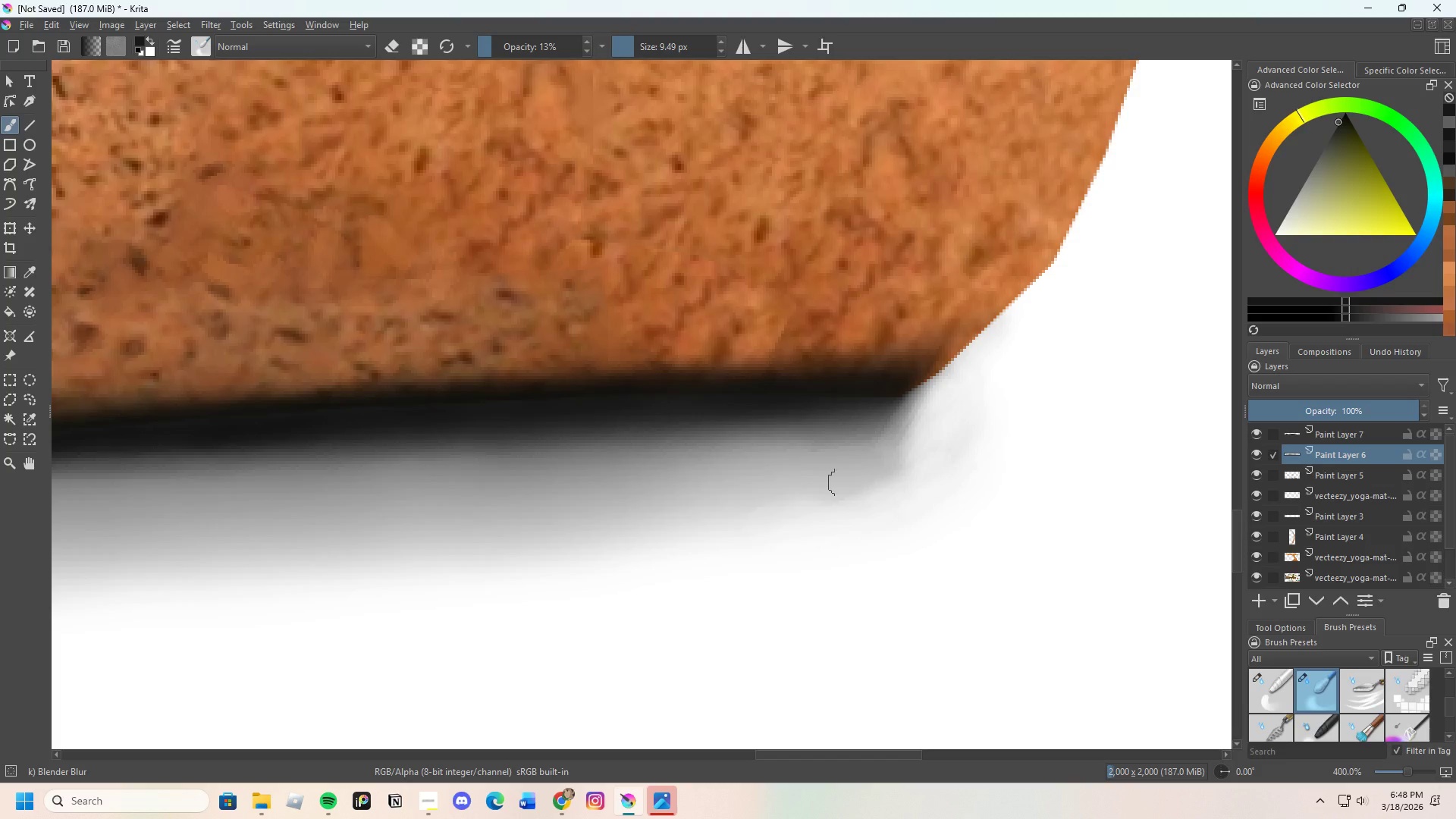 
left_click_drag(start_coordinate=[871, 482], to_coordinate=[786, 492])
 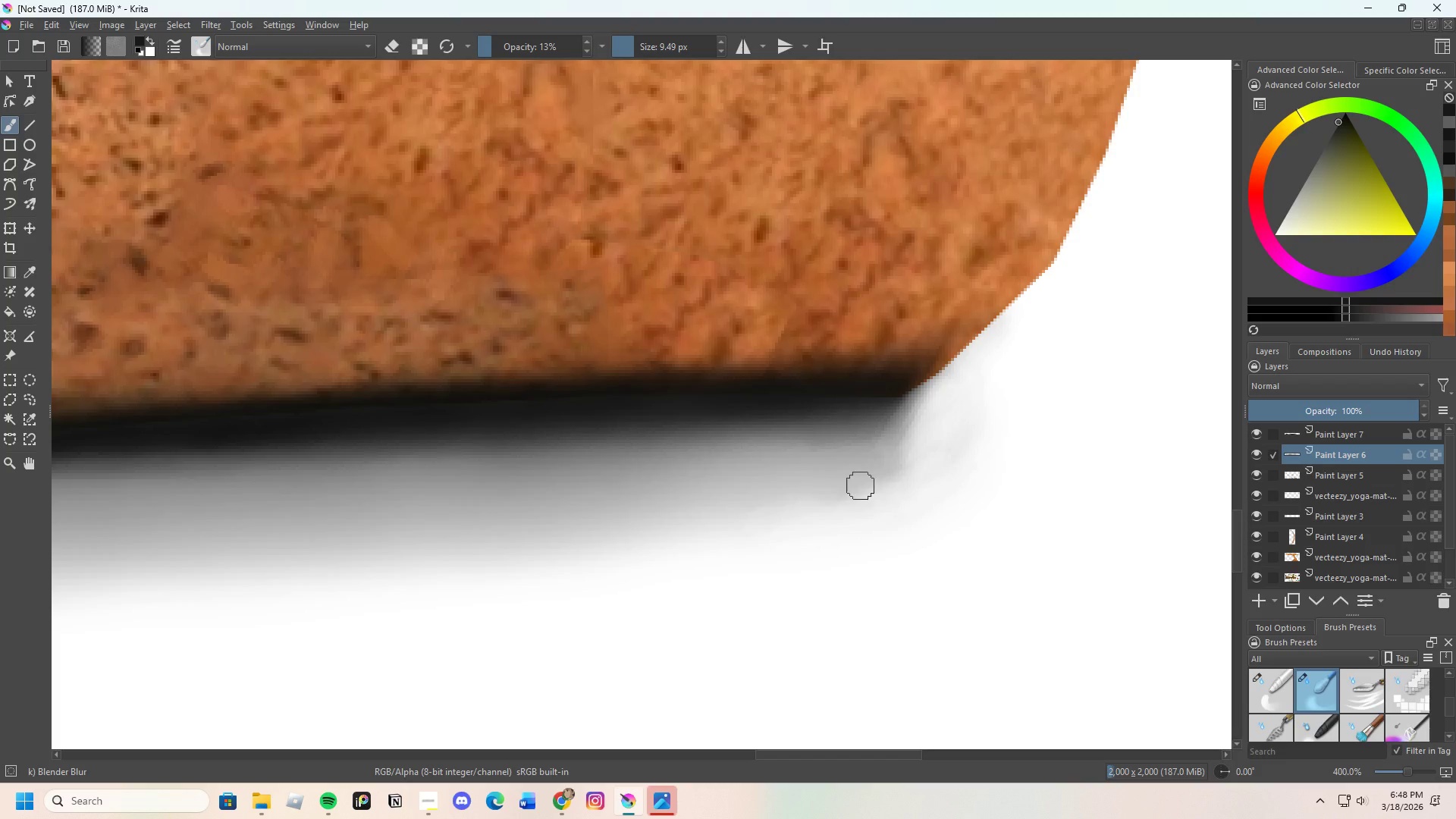 
left_click_drag(start_coordinate=[859, 488], to_coordinate=[909, 429])
 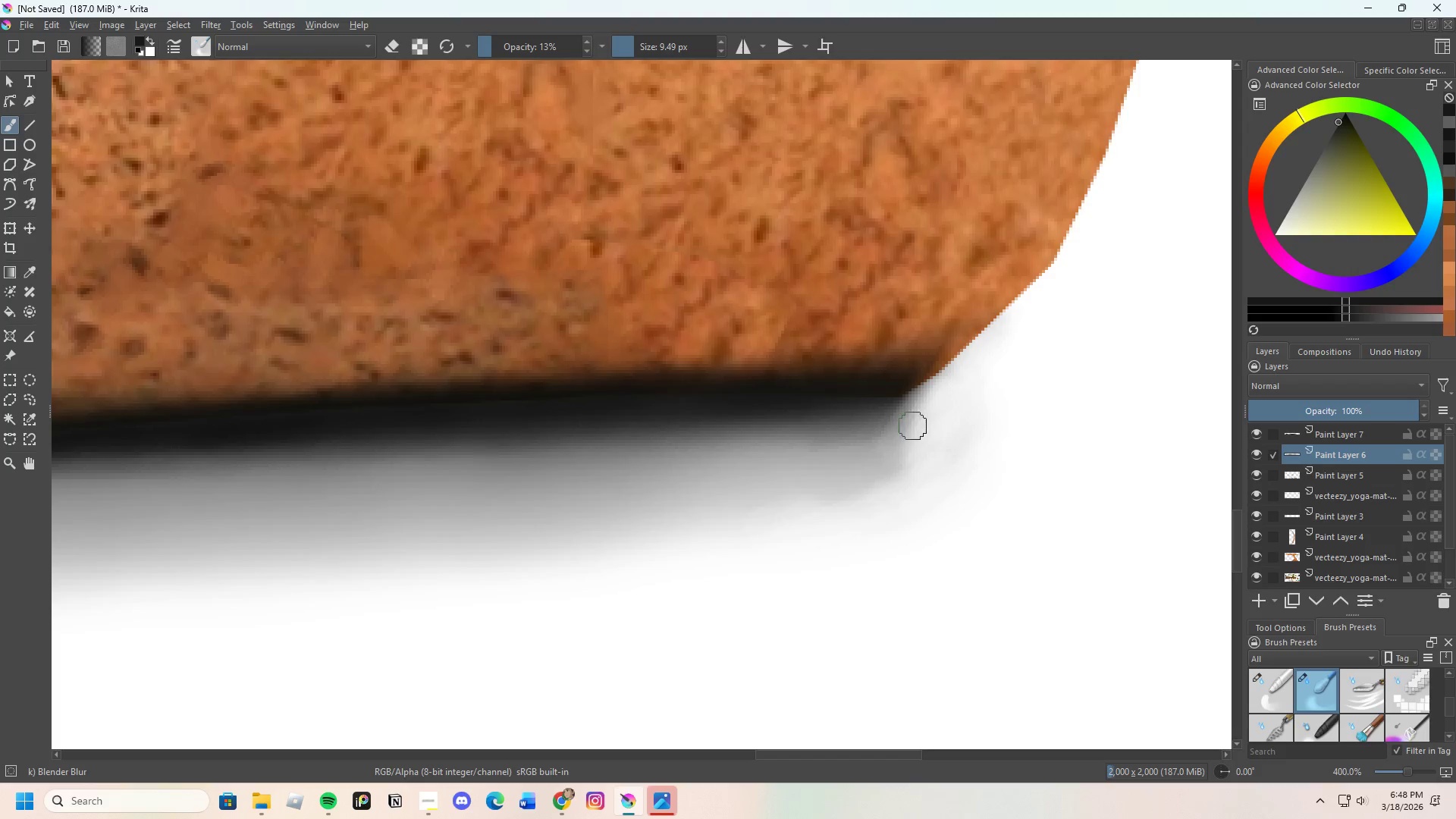 
left_click_drag(start_coordinate=[905, 445], to_coordinate=[921, 421])
 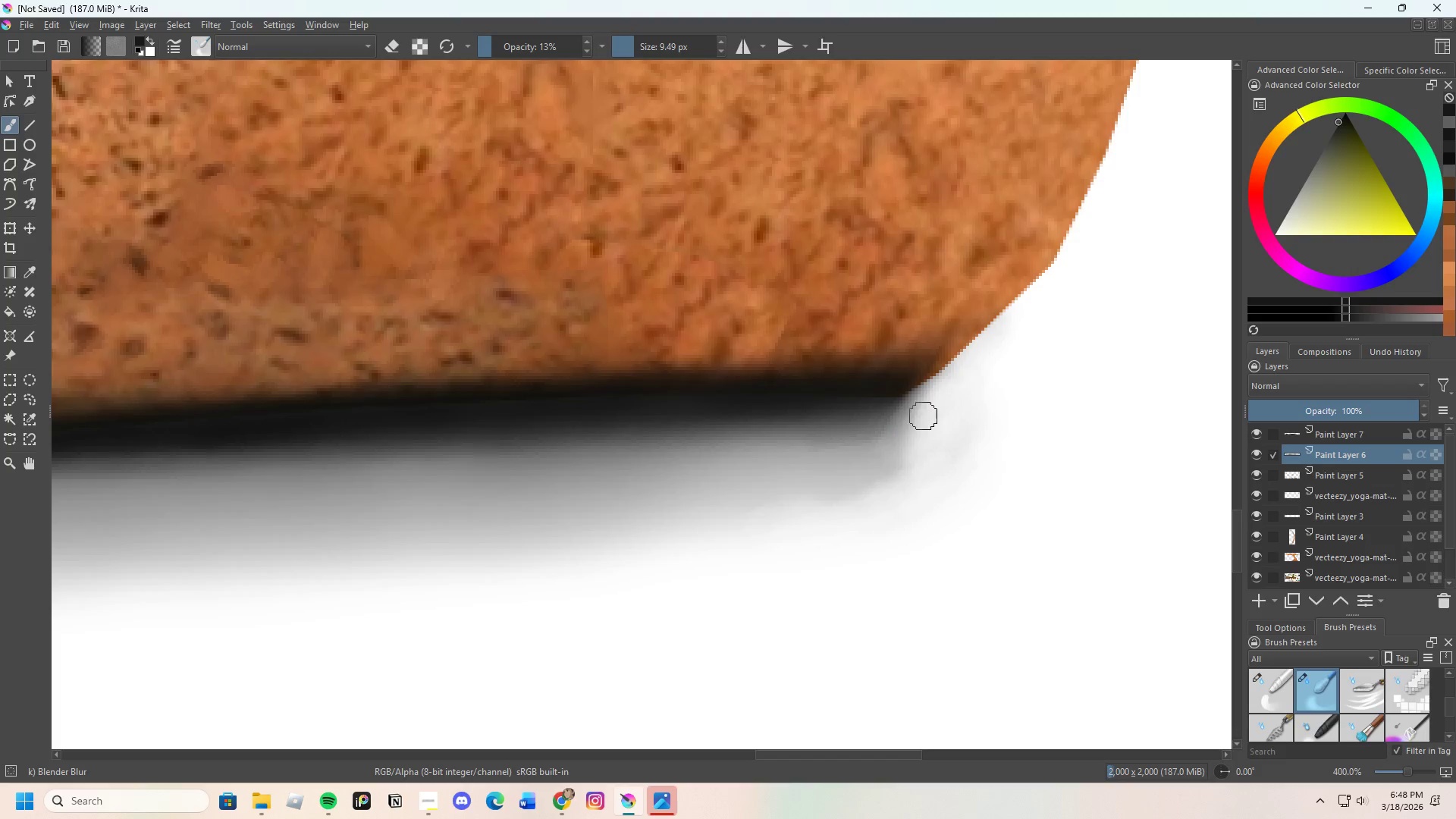 
left_click_drag(start_coordinate=[913, 433], to_coordinate=[918, 428])
 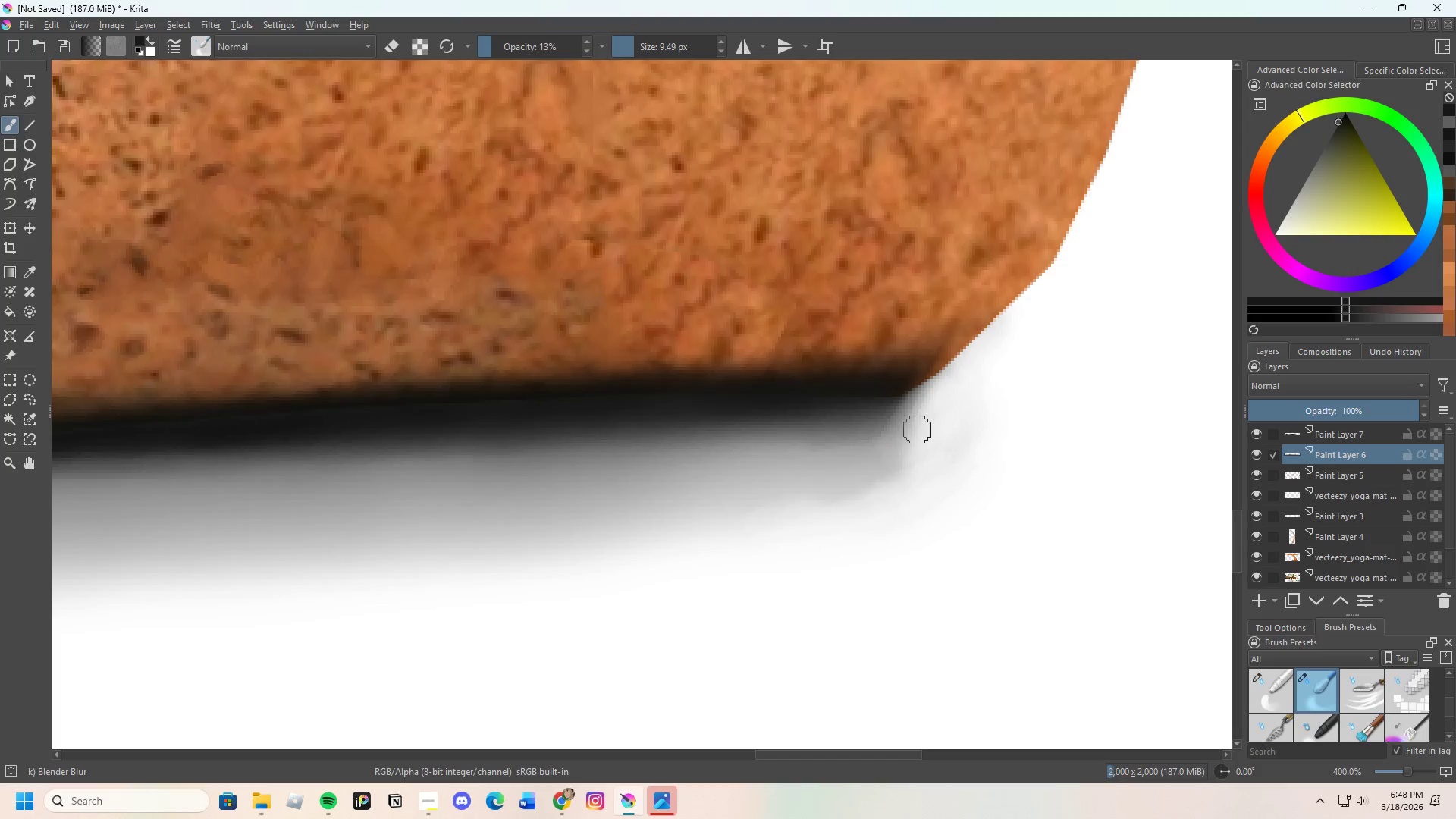 
left_click_drag(start_coordinate=[914, 437], to_coordinate=[890, 466])
 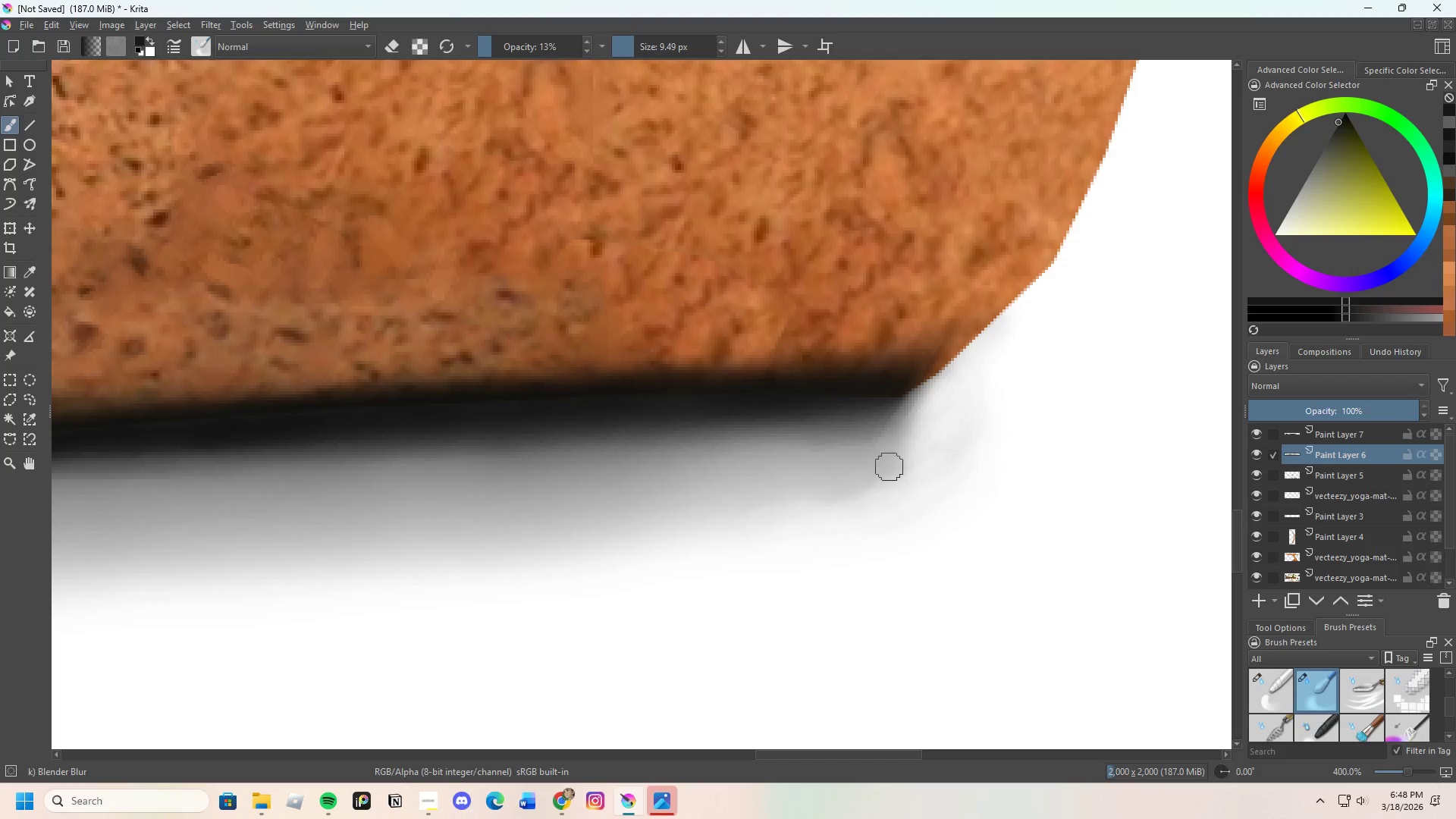 
left_click_drag(start_coordinate=[879, 477], to_coordinate=[738, 503])
 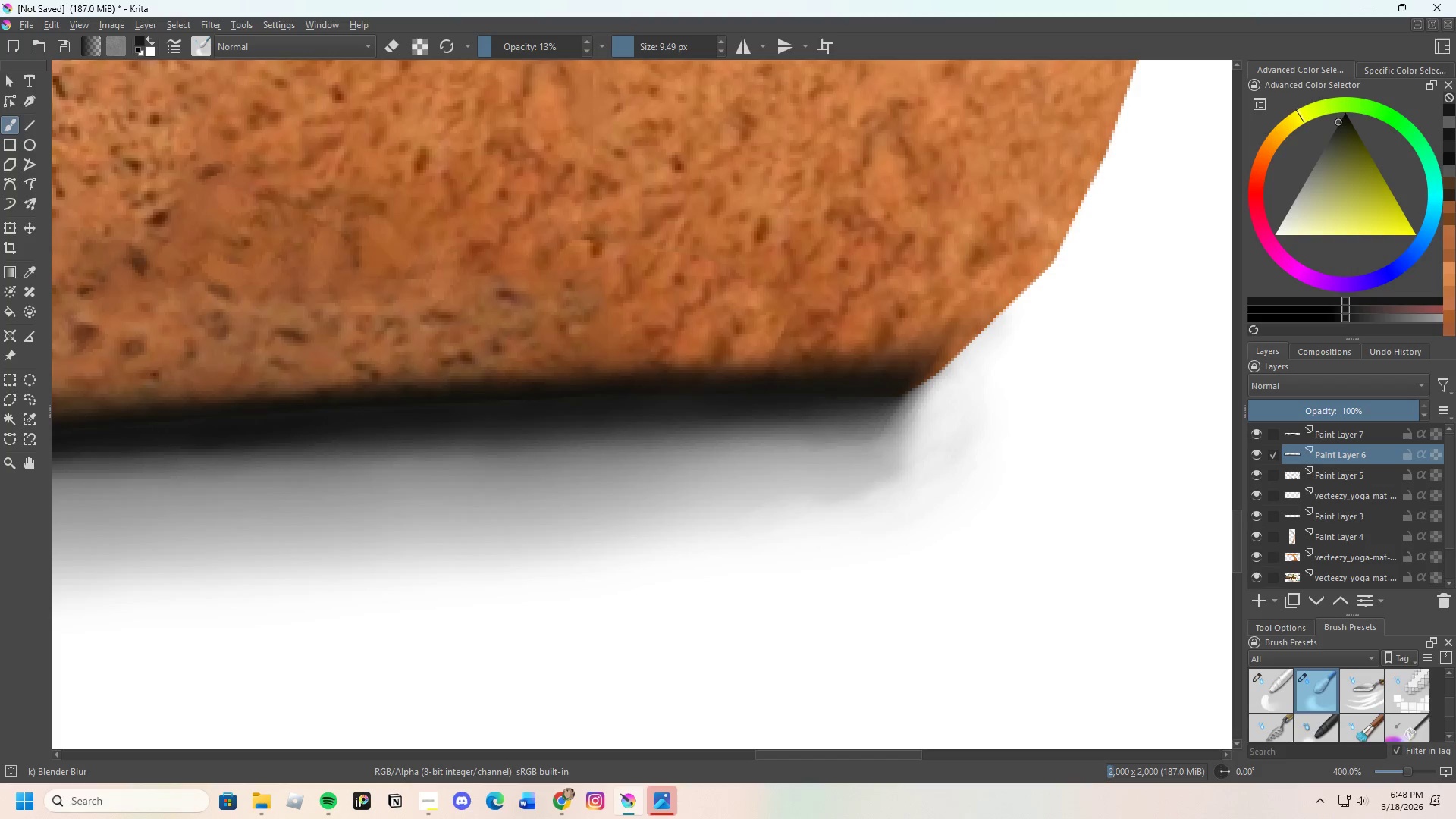 
left_click_drag(start_coordinate=[849, 500], to_coordinate=[792, 494])
 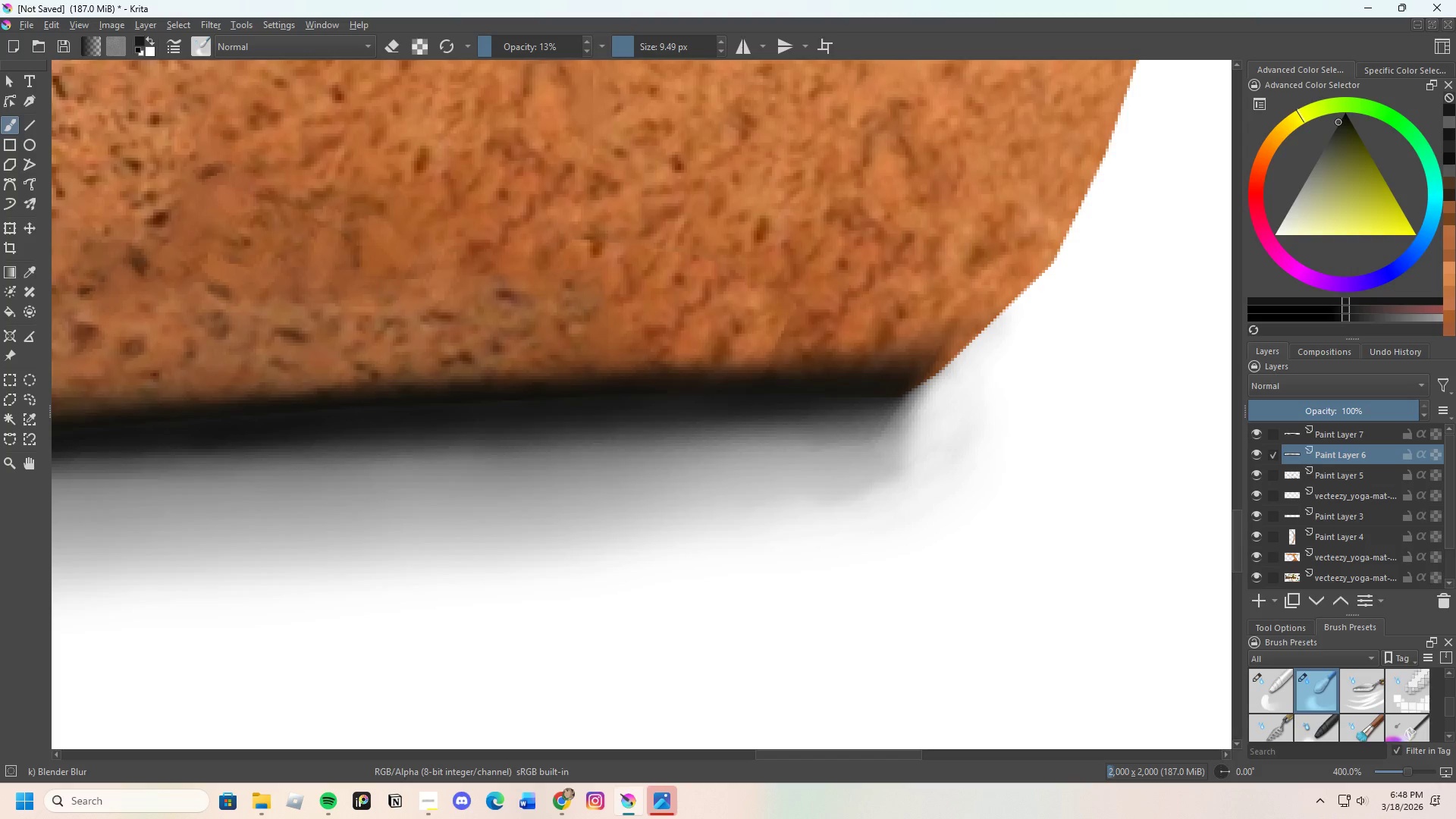 
left_click_drag(start_coordinate=[823, 493], to_coordinate=[857, 486])
 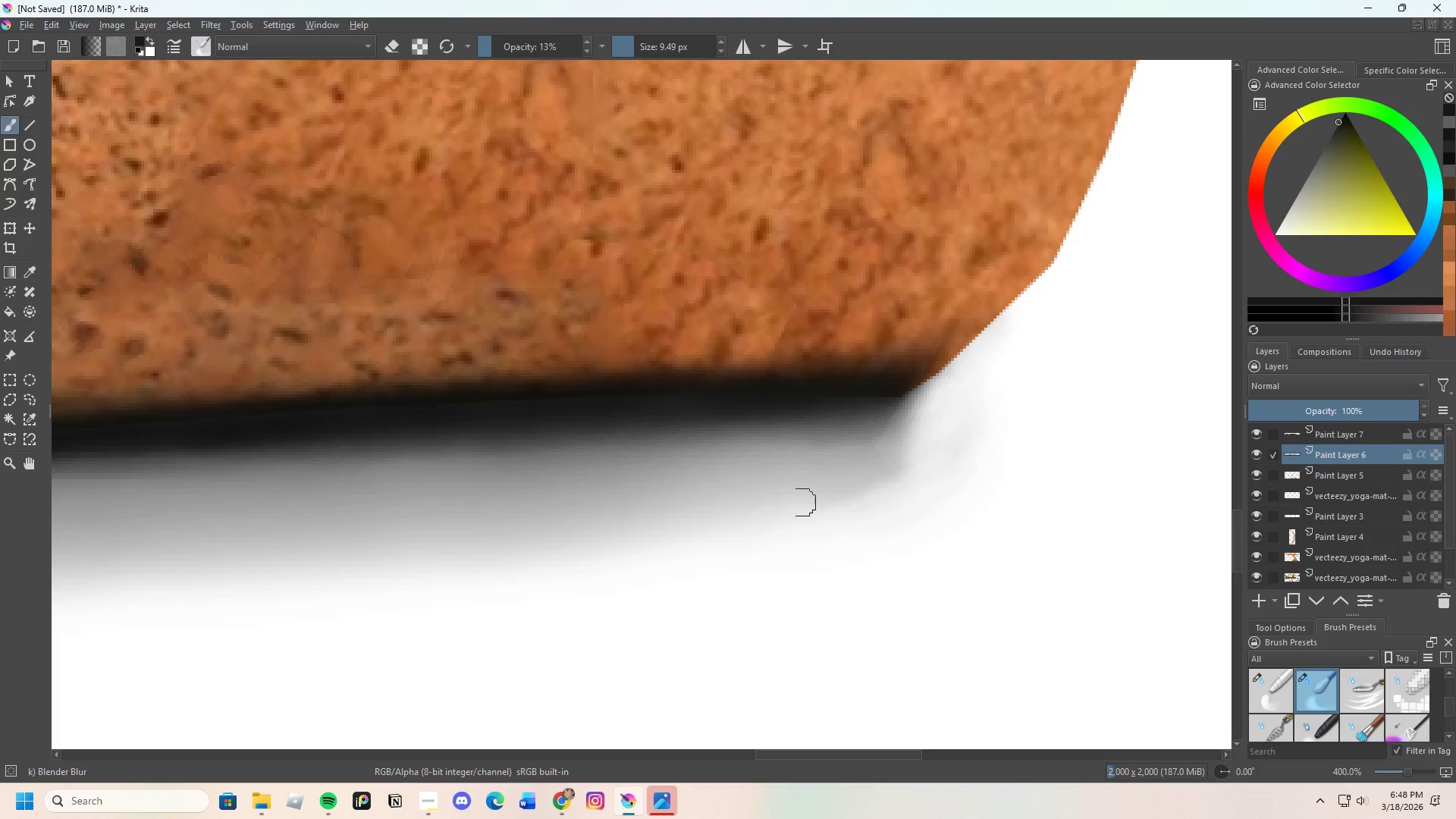 
left_click_drag(start_coordinate=[837, 494], to_coordinate=[841, 500])
 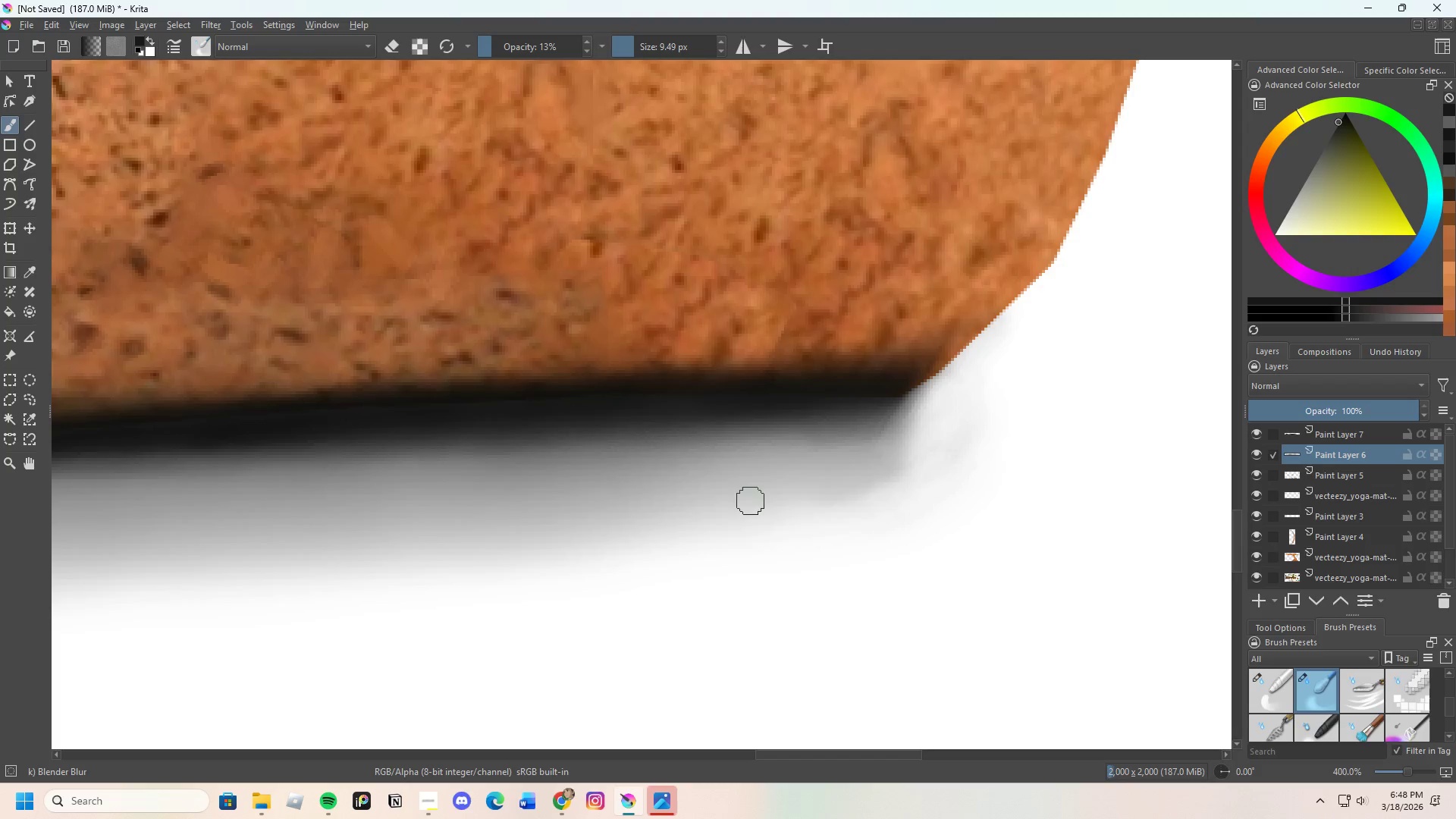 
left_click_drag(start_coordinate=[751, 500], to_coordinate=[879, 497])
 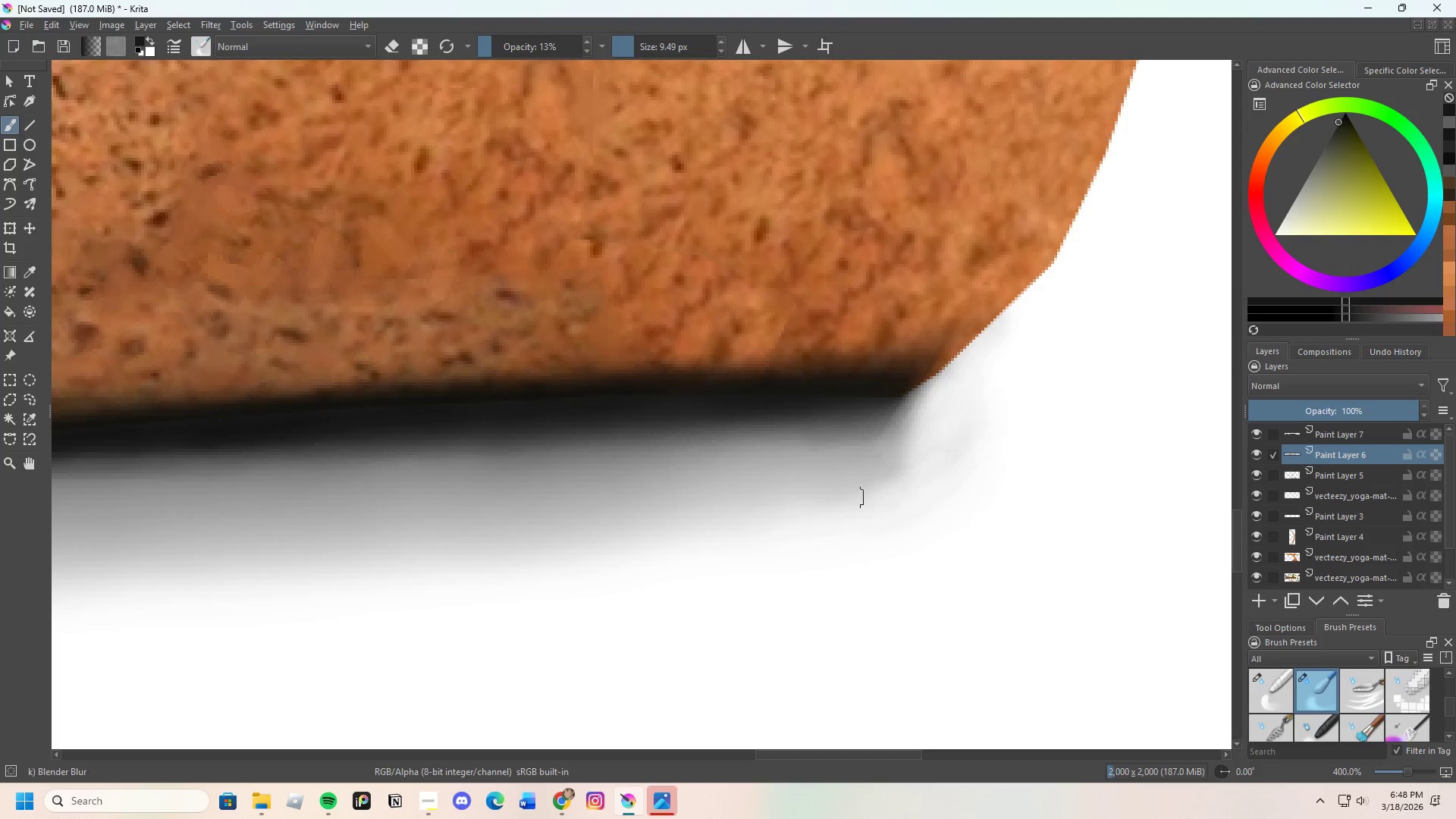 
left_click_drag(start_coordinate=[775, 495], to_coordinate=[887, 479])
 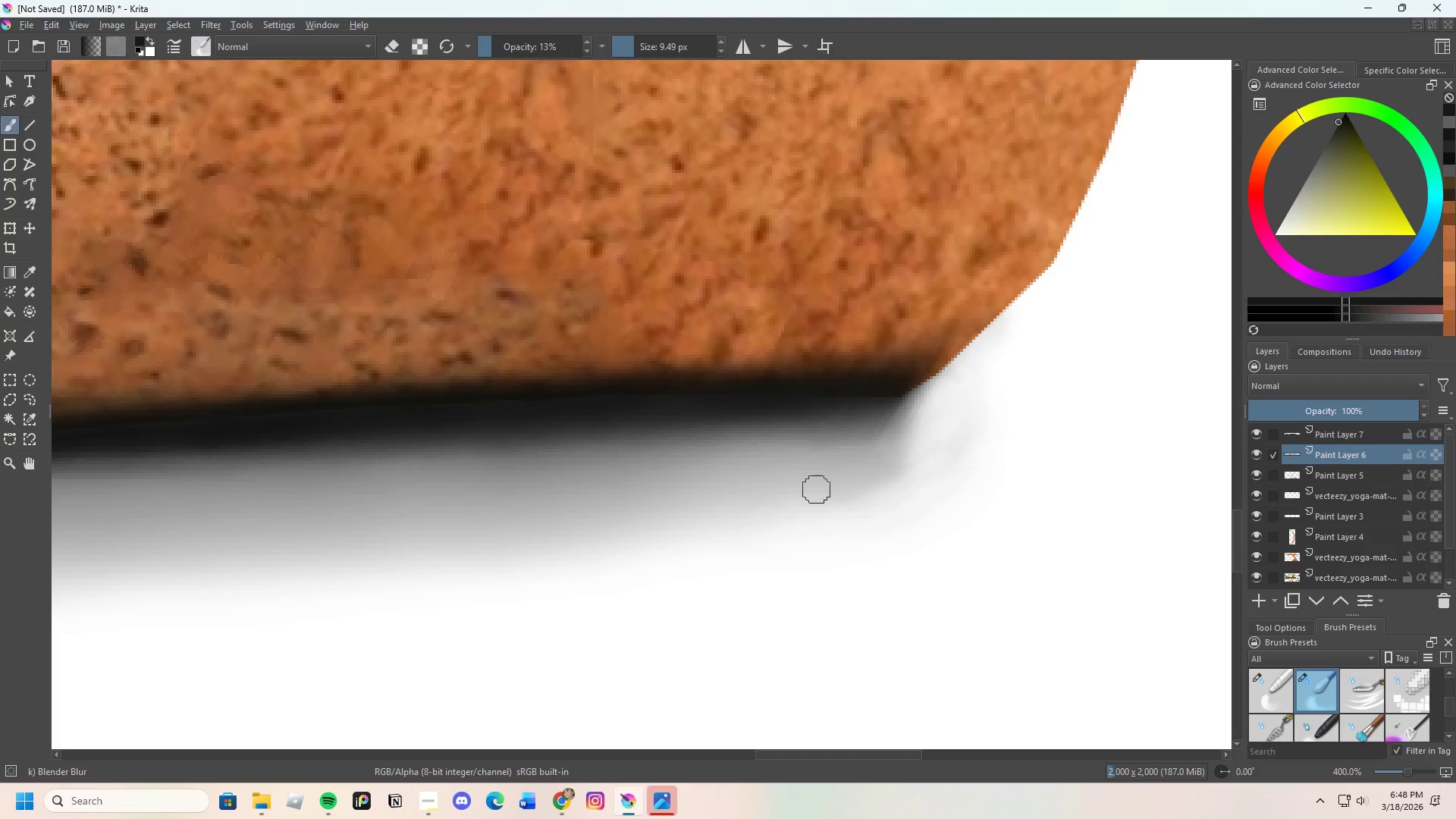 
left_click_drag(start_coordinate=[817, 489], to_coordinate=[927, 466])
 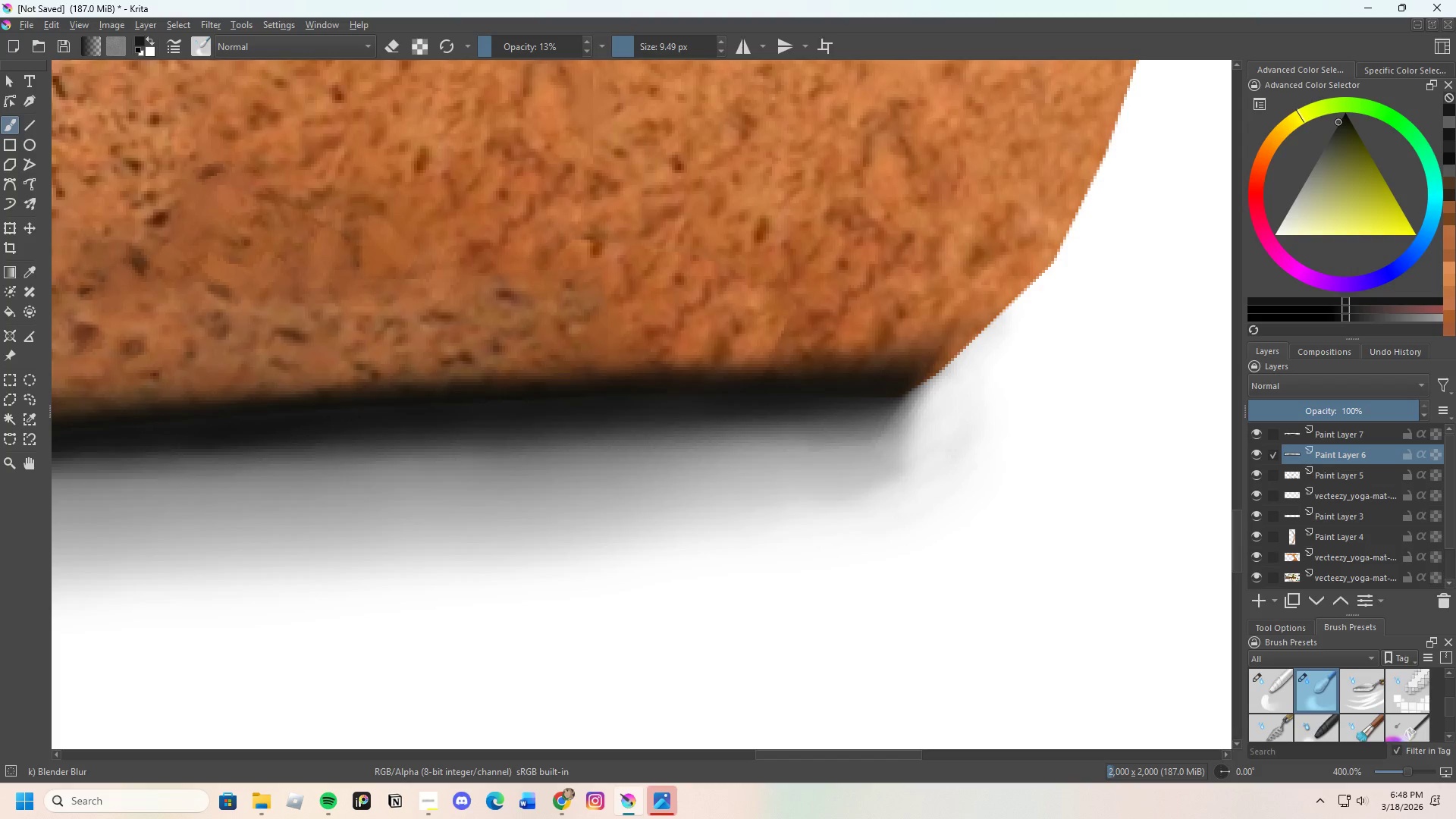 
left_click_drag(start_coordinate=[792, 491], to_coordinate=[858, 478])
 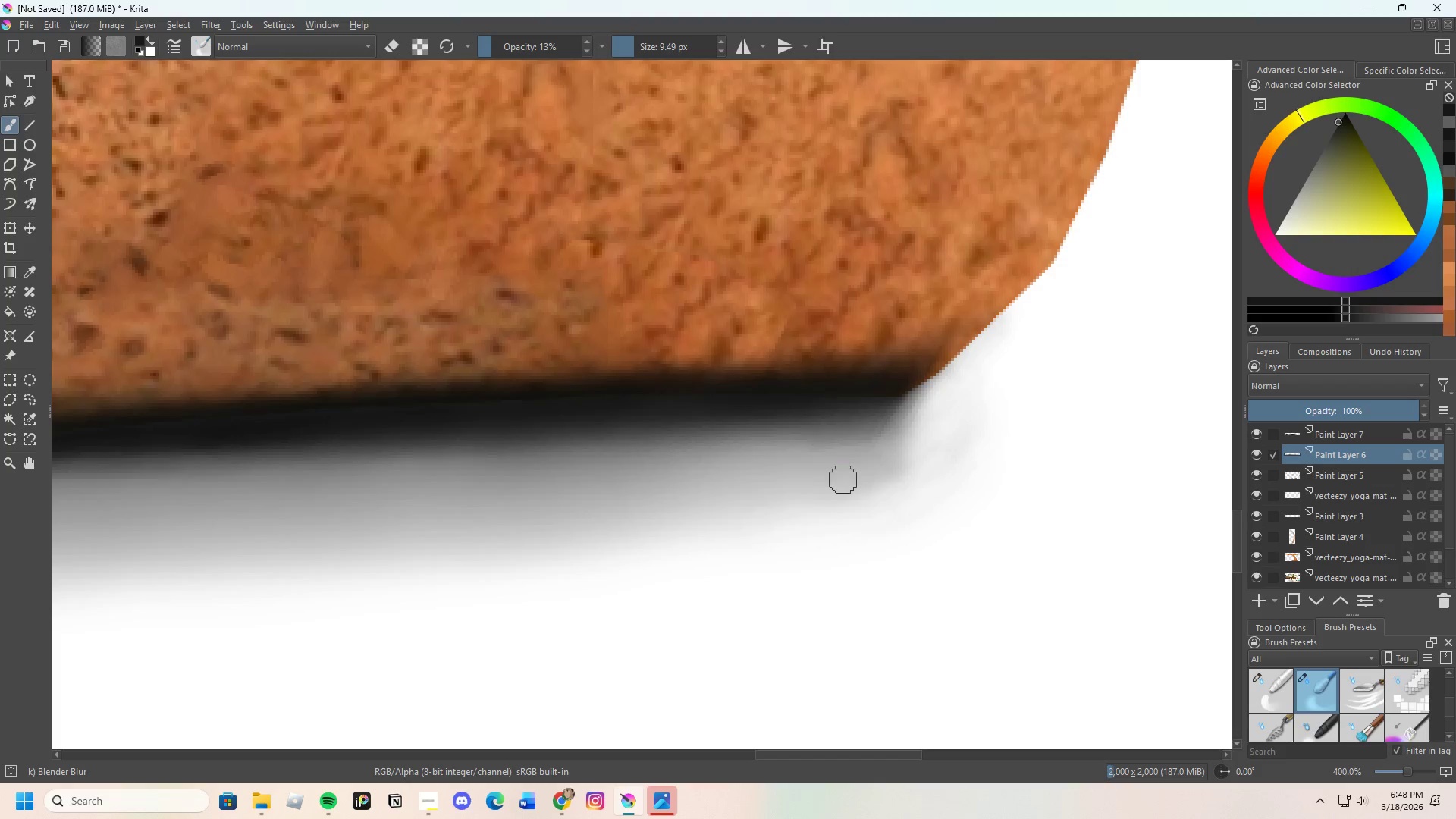 
left_click_drag(start_coordinate=[805, 485], to_coordinate=[905, 438])
 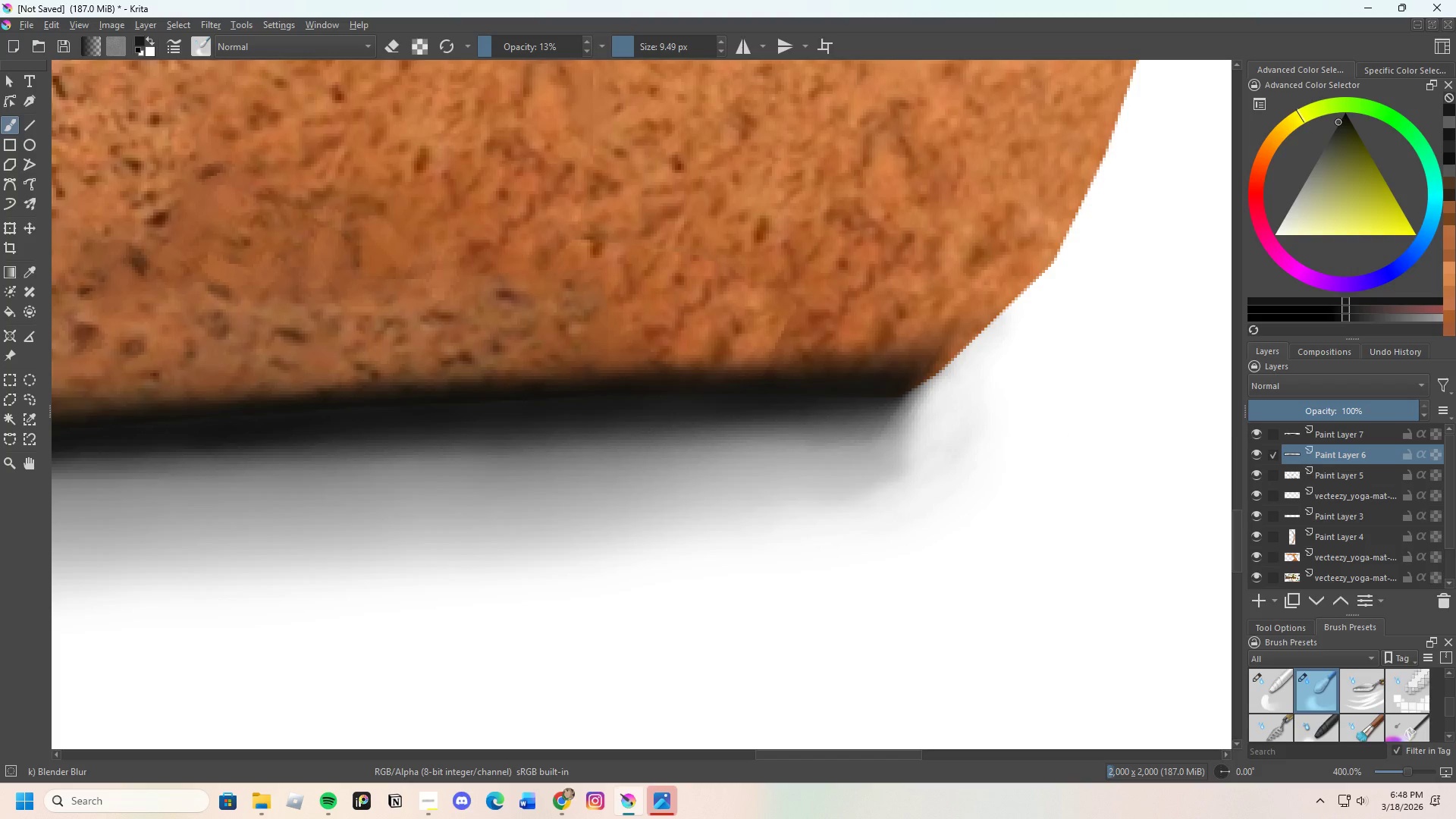 
left_click([1357, 442])
 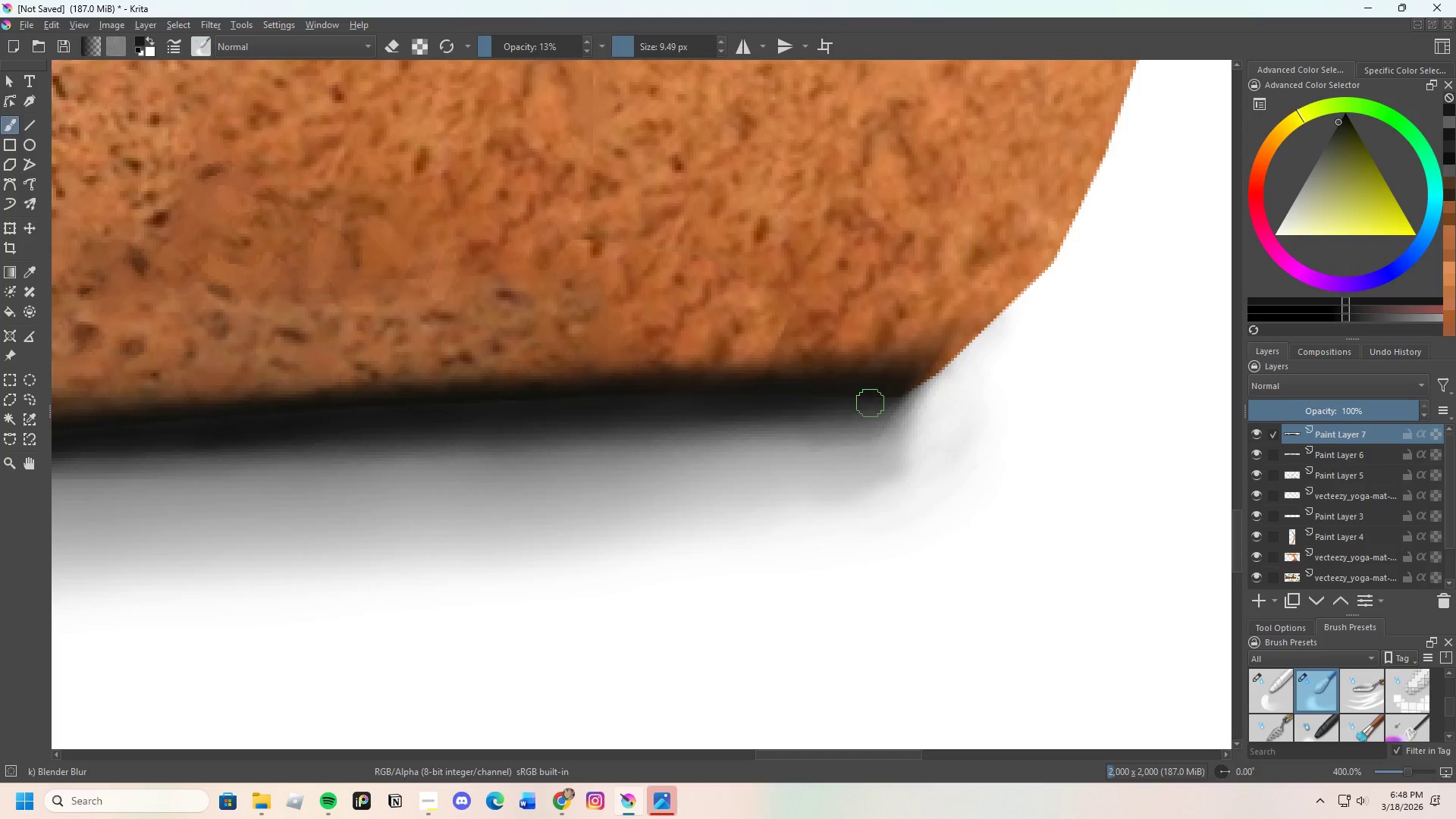 
left_click_drag(start_coordinate=[821, 437], to_coordinate=[899, 407])
 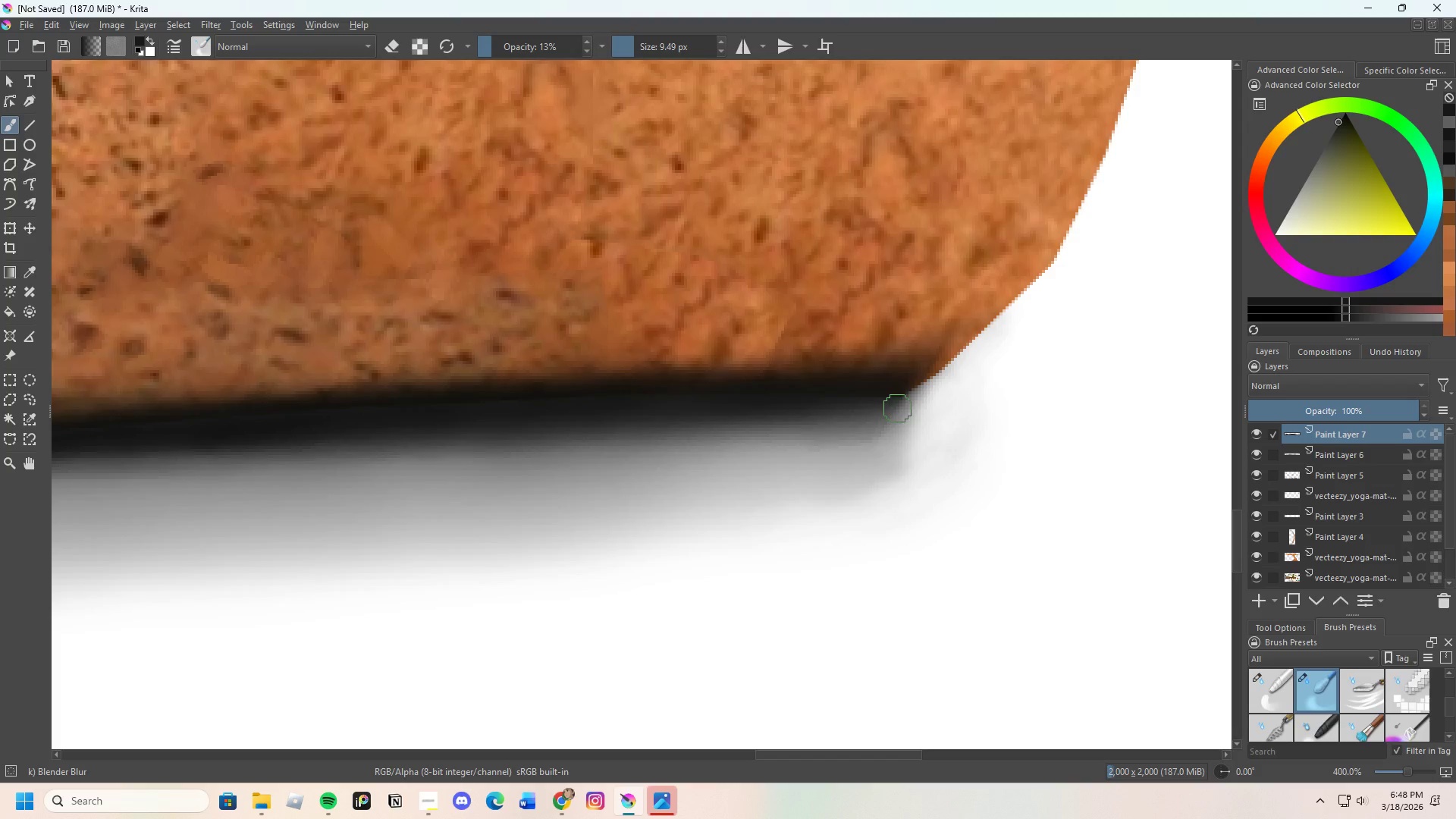 
left_click_drag(start_coordinate=[897, 411], to_coordinate=[881, 425])
 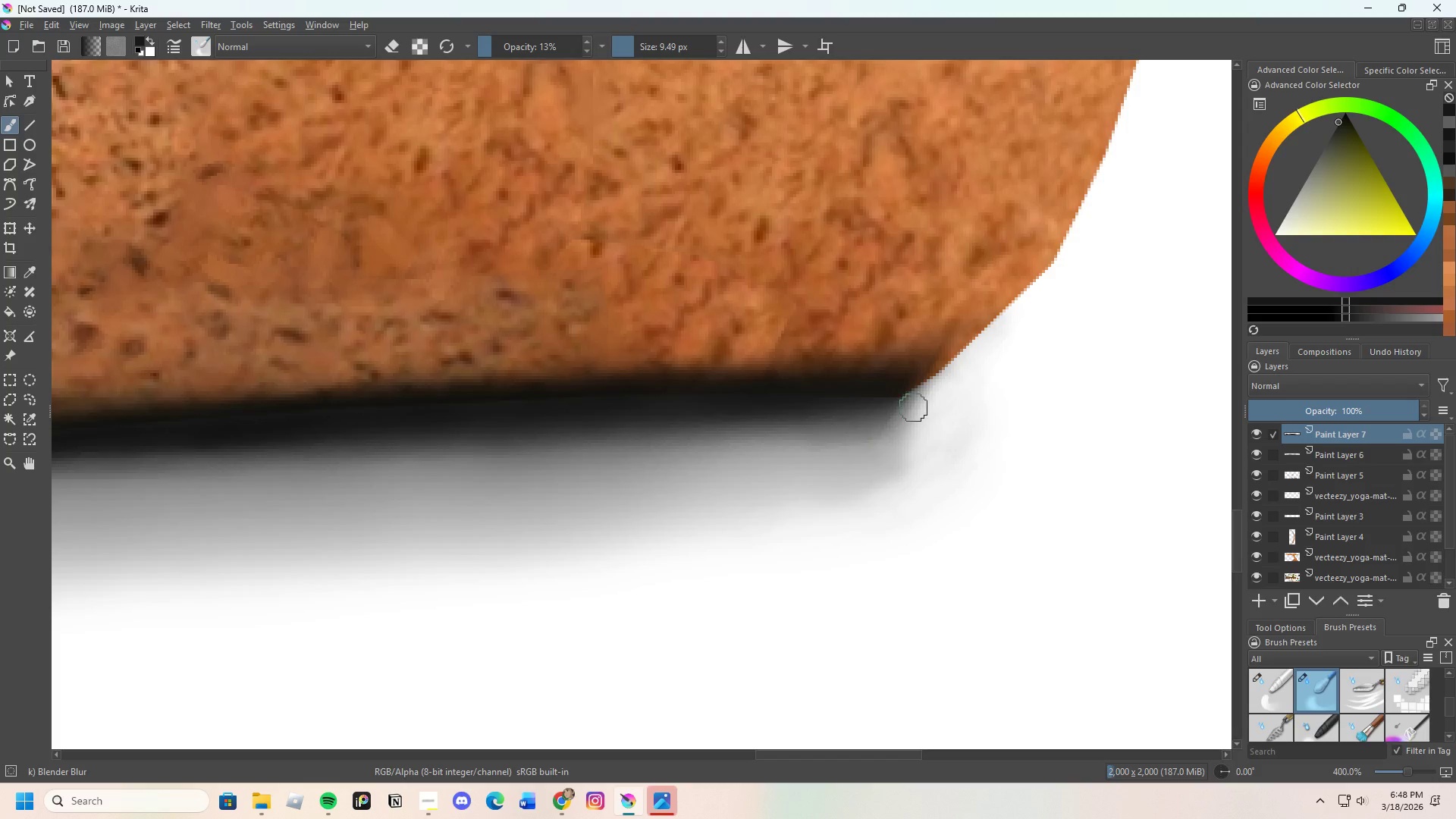 
left_click_drag(start_coordinate=[914, 407], to_coordinate=[902, 422])
 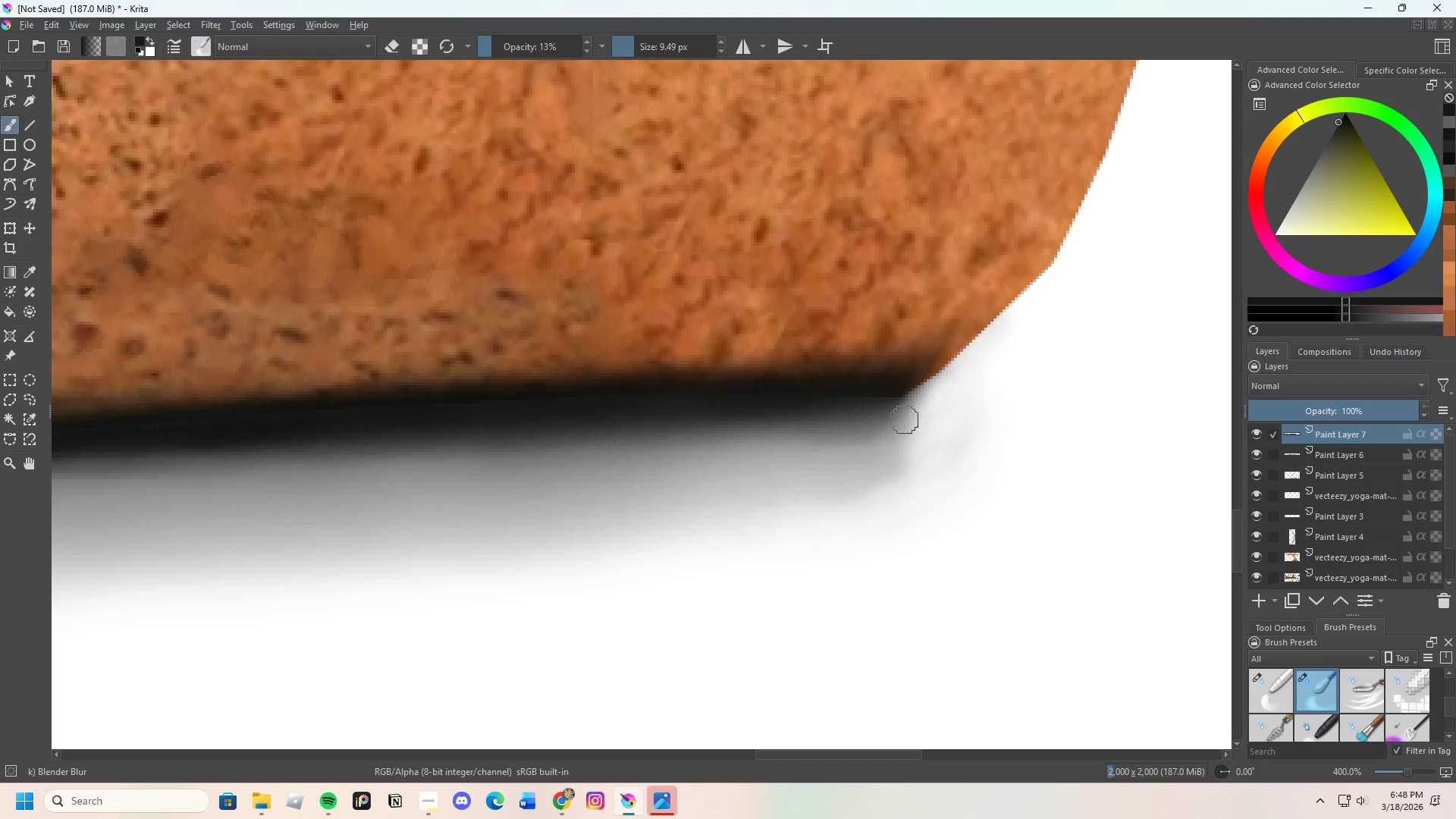 
left_click_drag(start_coordinate=[893, 428], to_coordinate=[876, 435])
 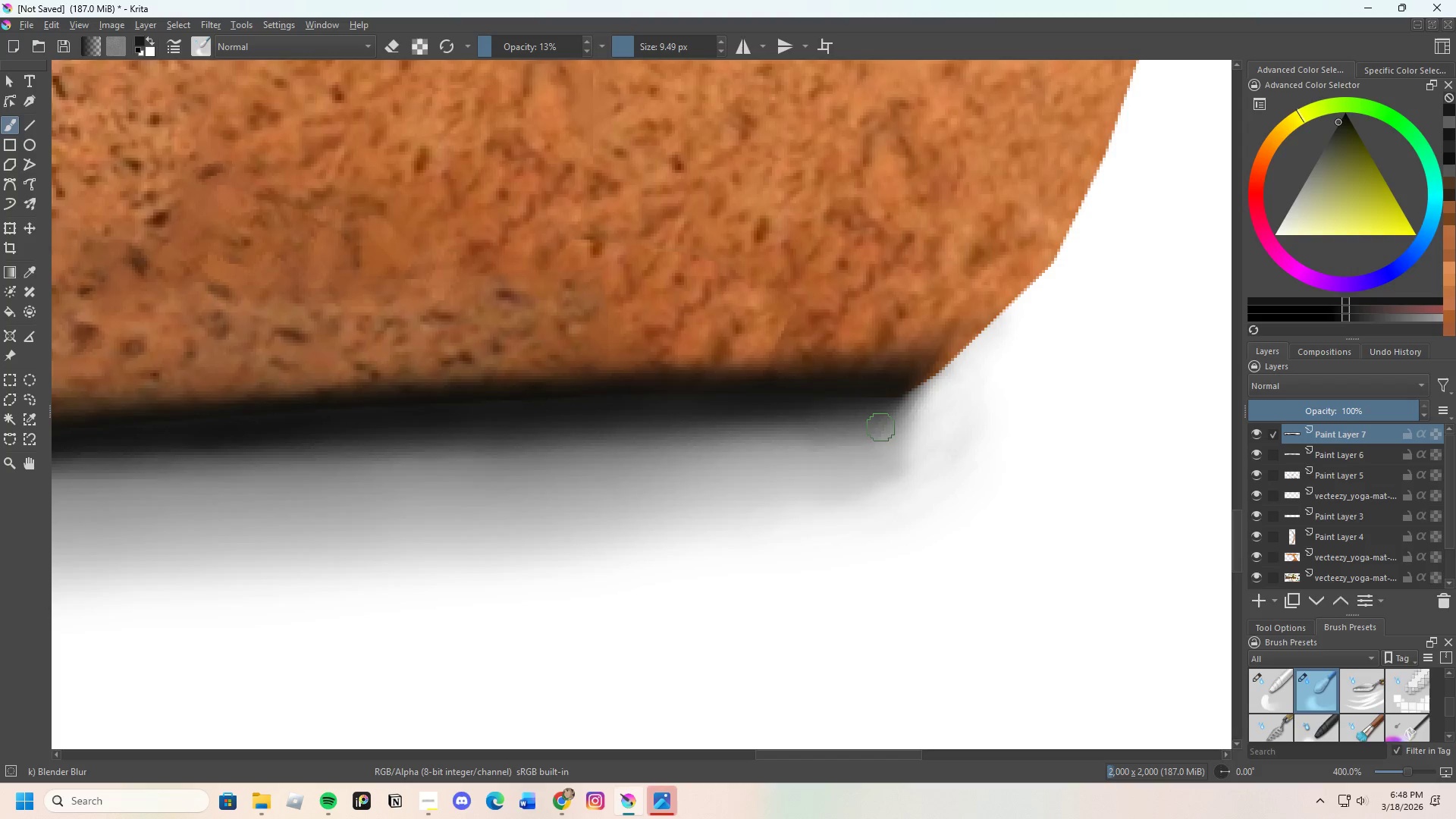 
left_click_drag(start_coordinate=[881, 427], to_coordinate=[830, 431])
 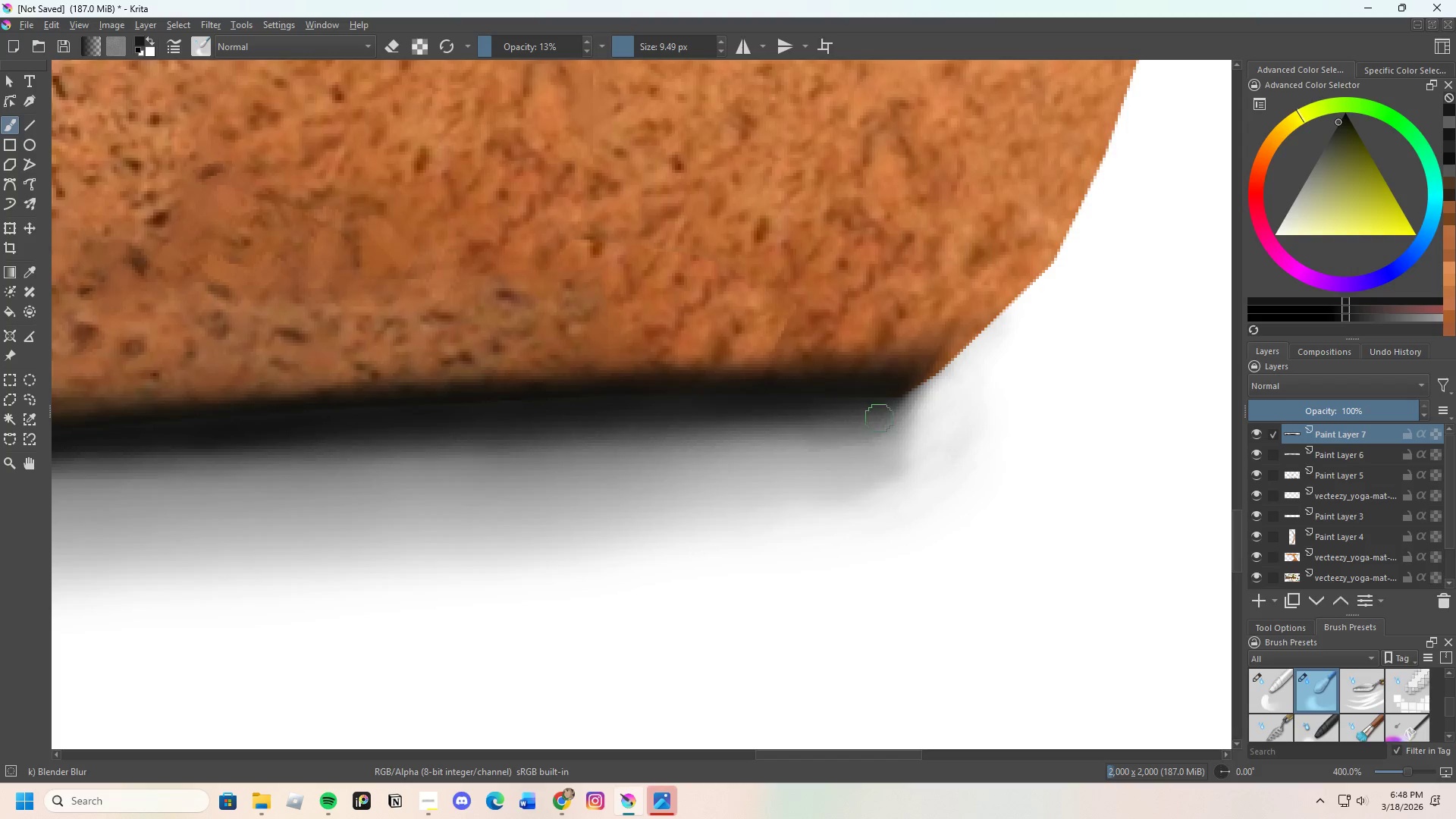 
left_click_drag(start_coordinate=[880, 418], to_coordinate=[789, 439])
 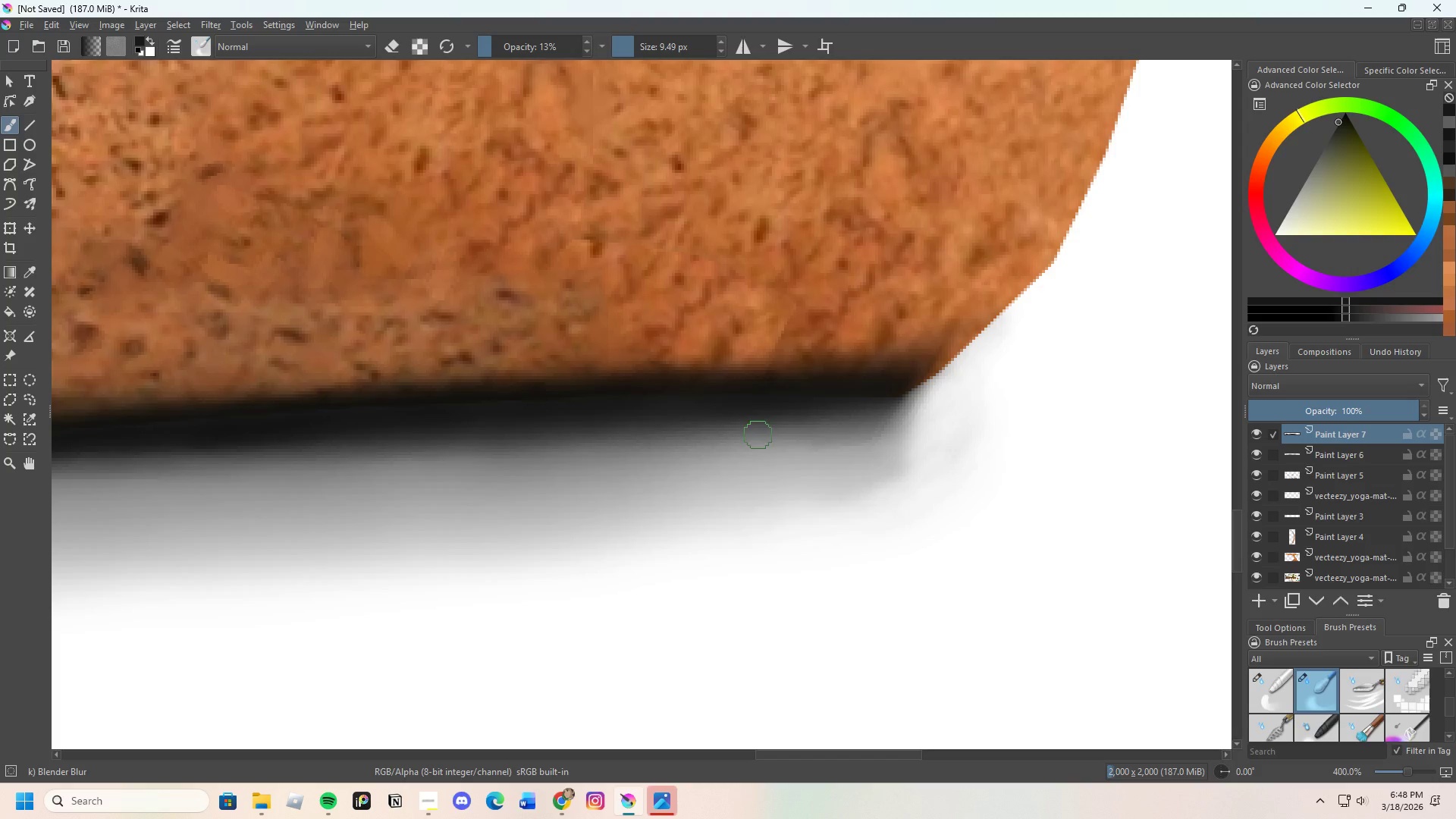 
left_click_drag(start_coordinate=[763, 434], to_coordinate=[893, 430])
 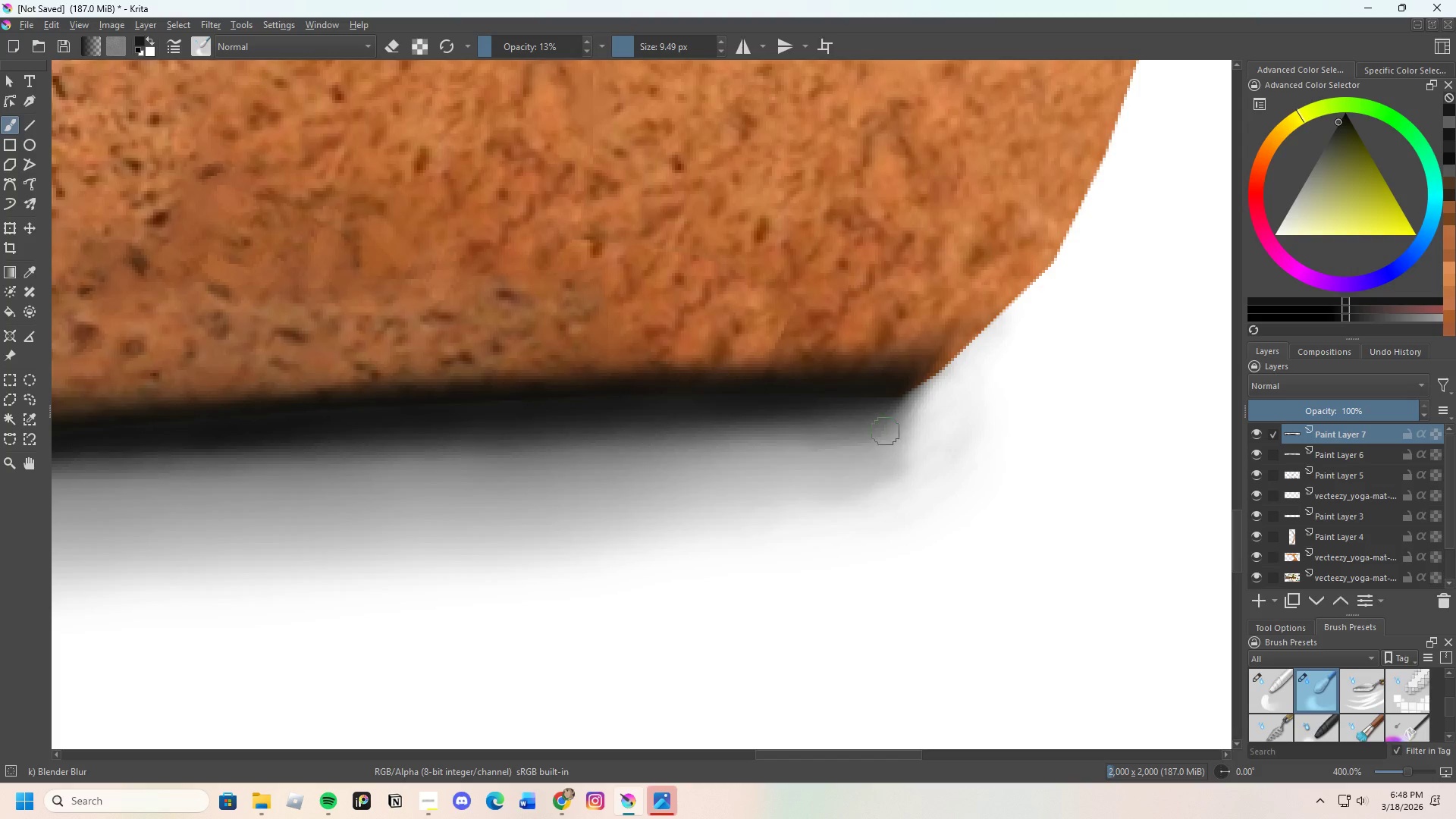 
left_click_drag(start_coordinate=[874, 433], to_coordinate=[918, 412])
 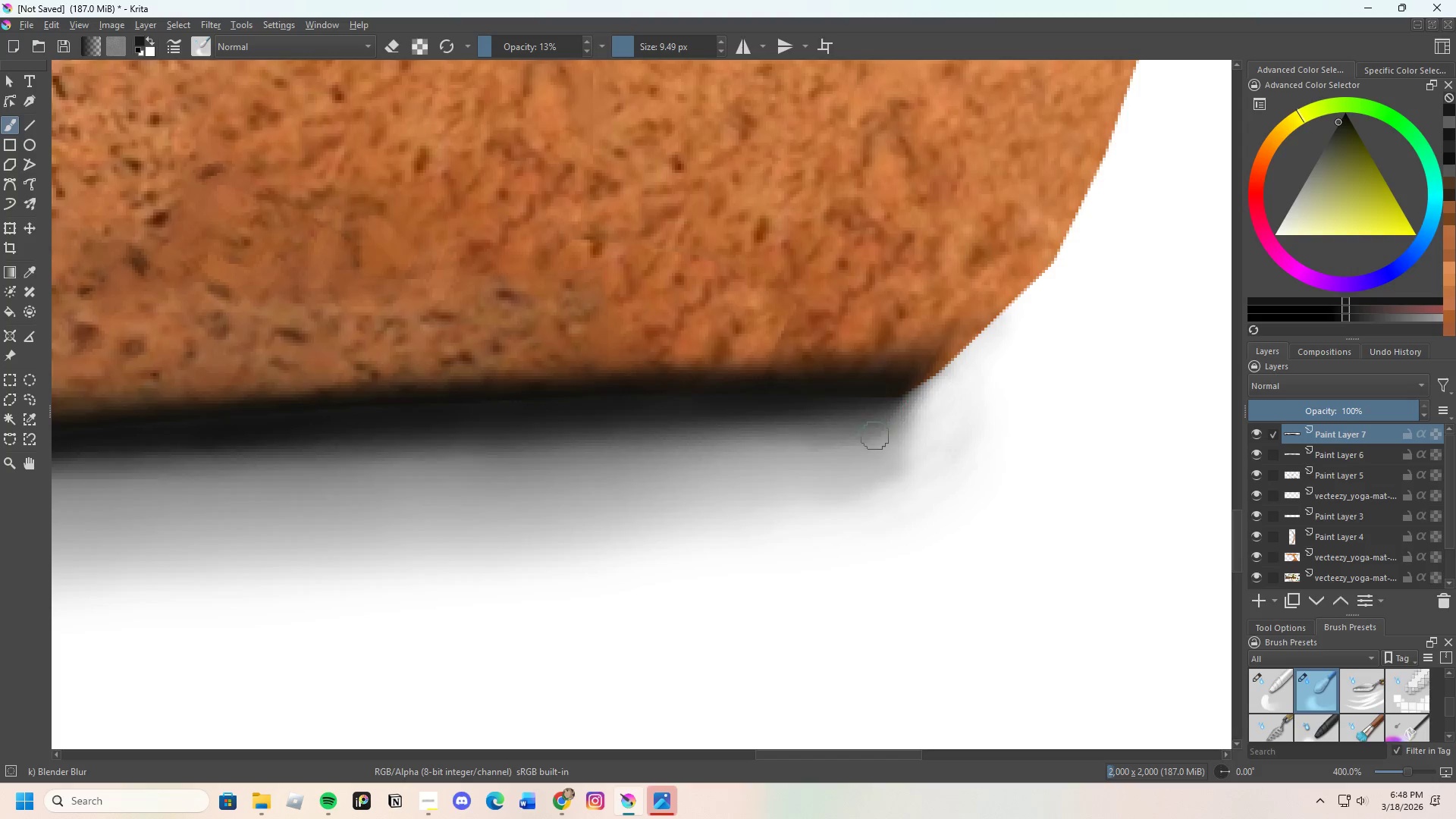 
left_click_drag(start_coordinate=[884, 431], to_coordinate=[912, 408])
 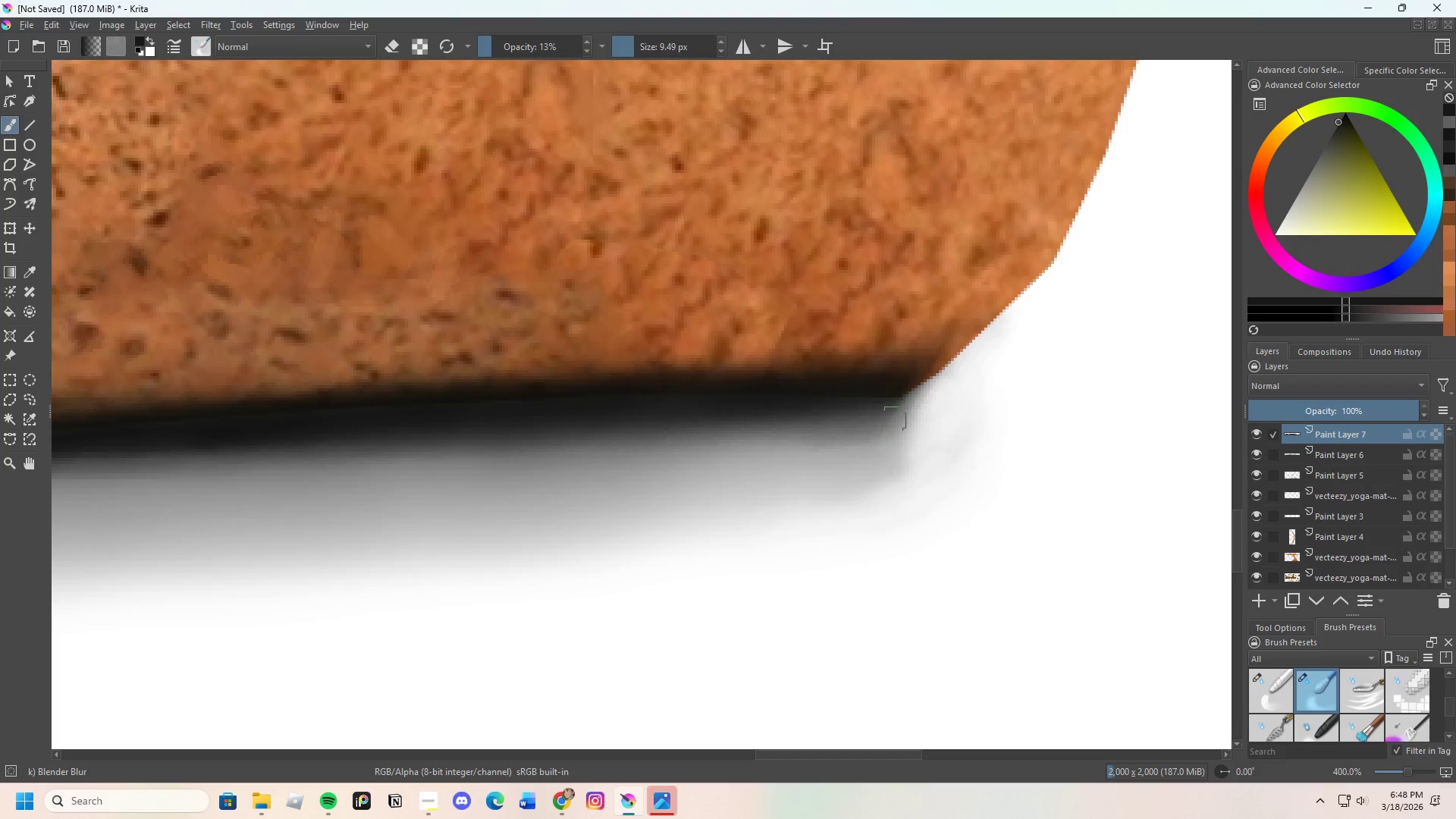 
left_click_drag(start_coordinate=[893, 420], to_coordinate=[897, 413])
 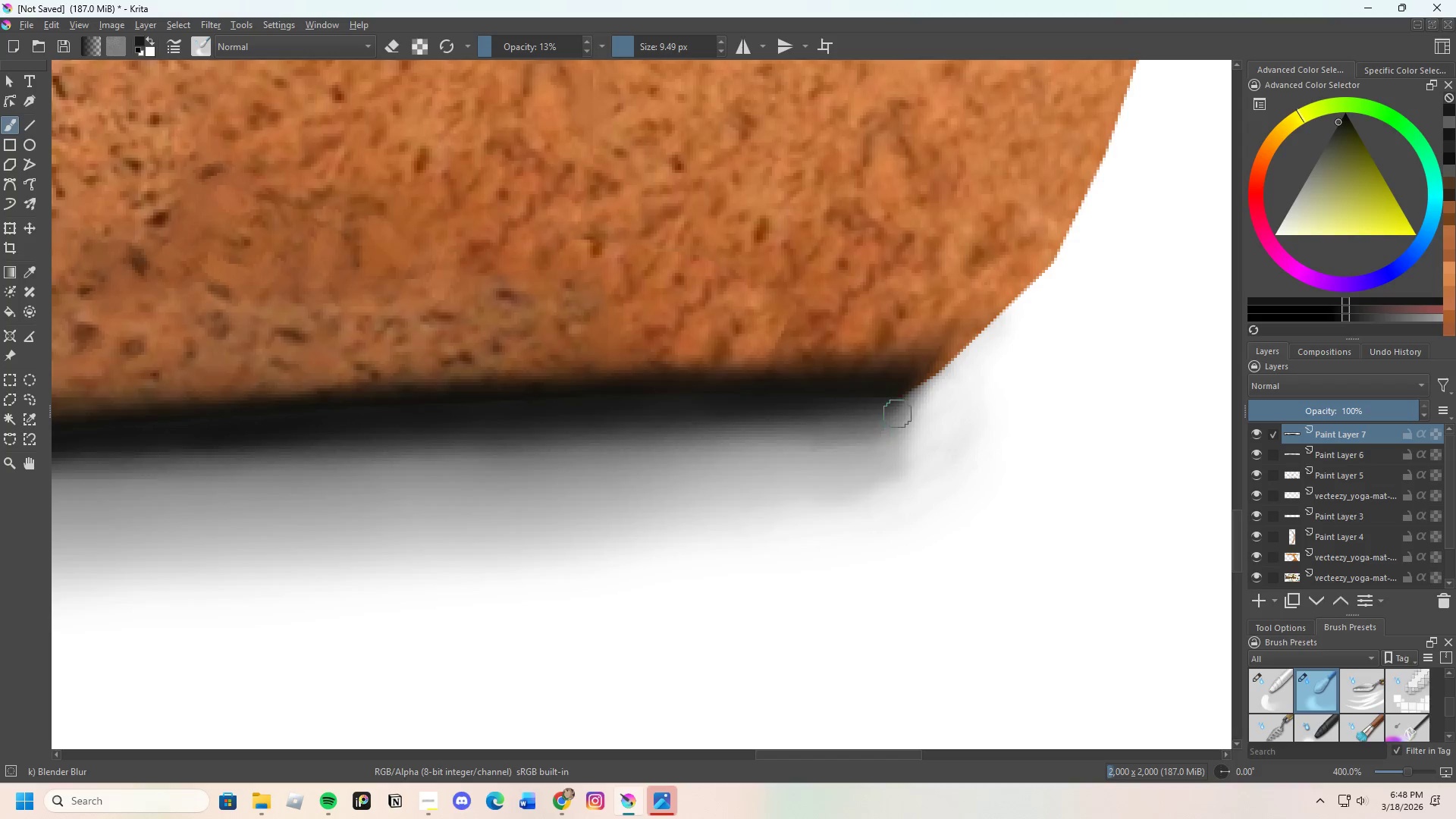 
left_click_drag(start_coordinate=[889, 422], to_coordinate=[895, 426])
 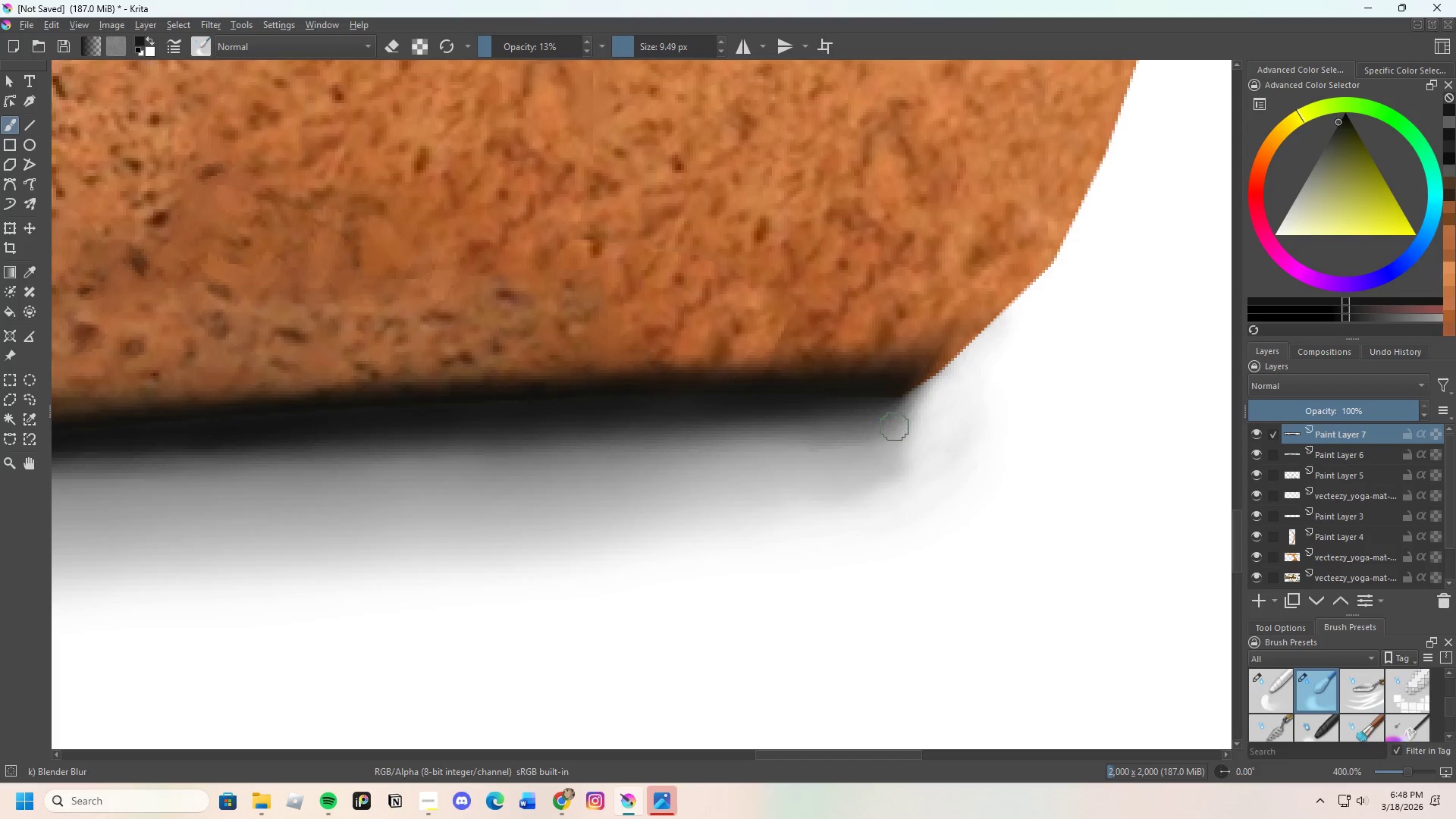 
left_click_drag(start_coordinate=[880, 450], to_coordinate=[853, 479])
 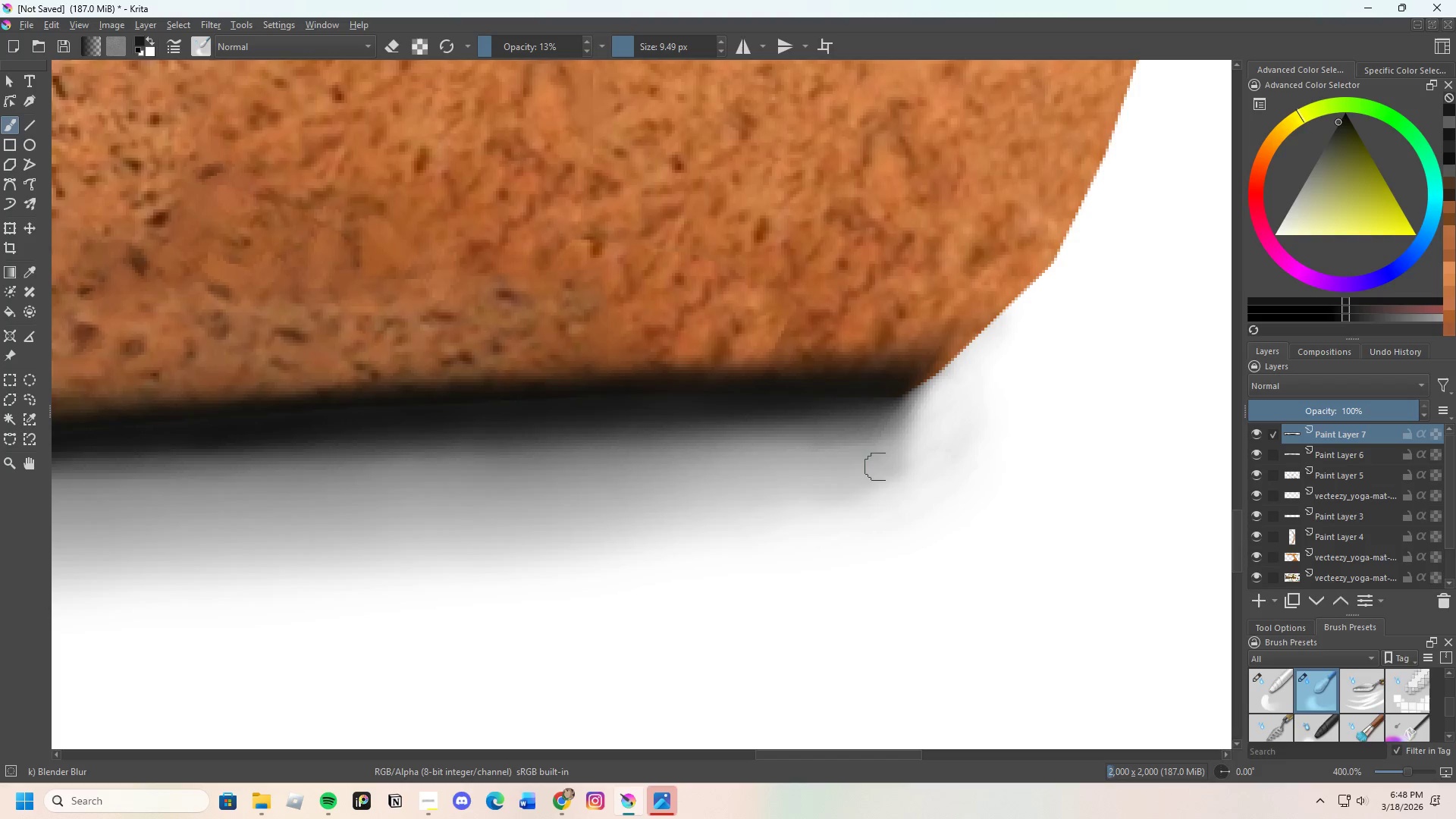 
left_click_drag(start_coordinate=[874, 476], to_coordinate=[870, 480])
 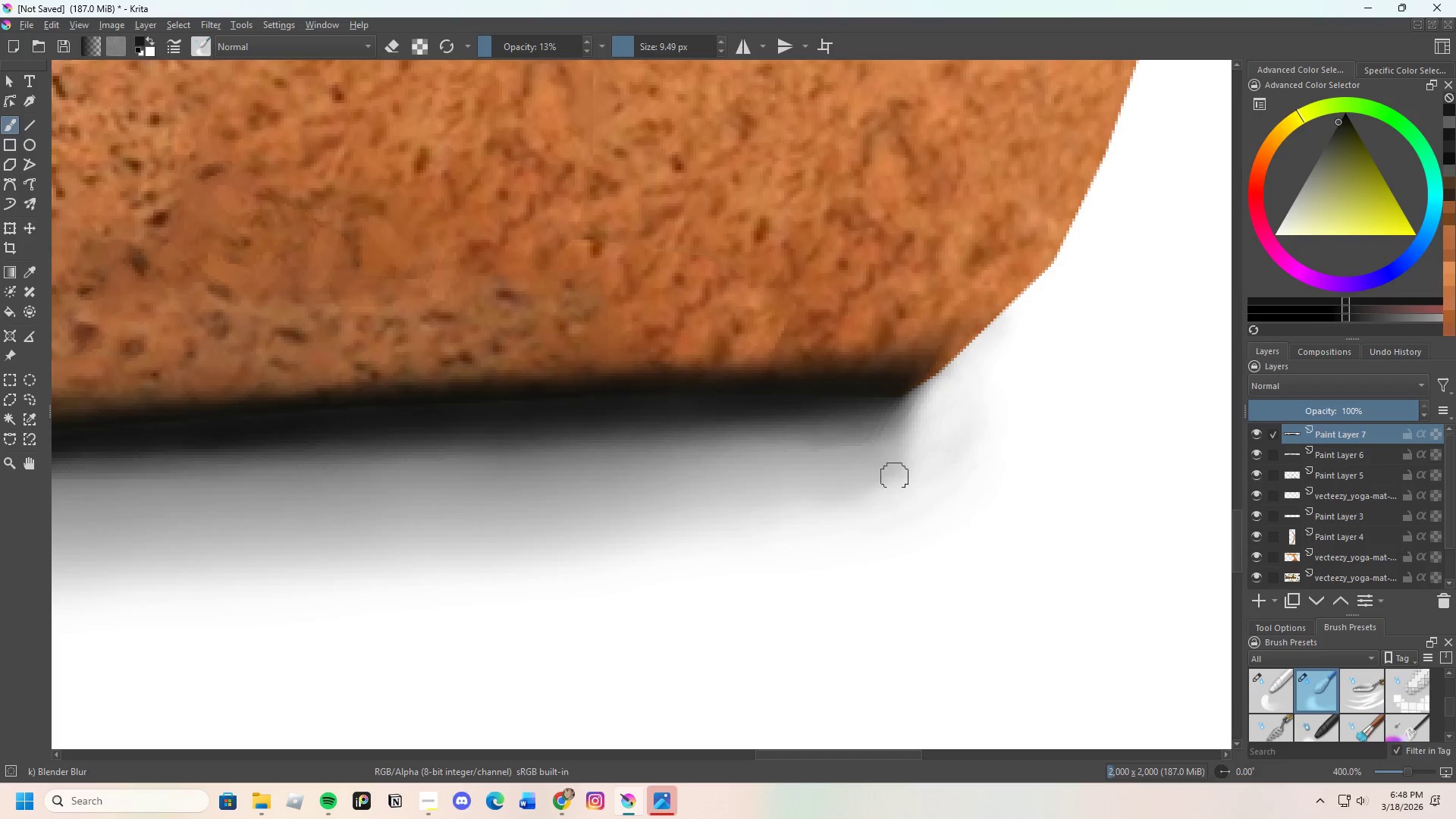 
left_click_drag(start_coordinate=[892, 479], to_coordinate=[687, 495])
 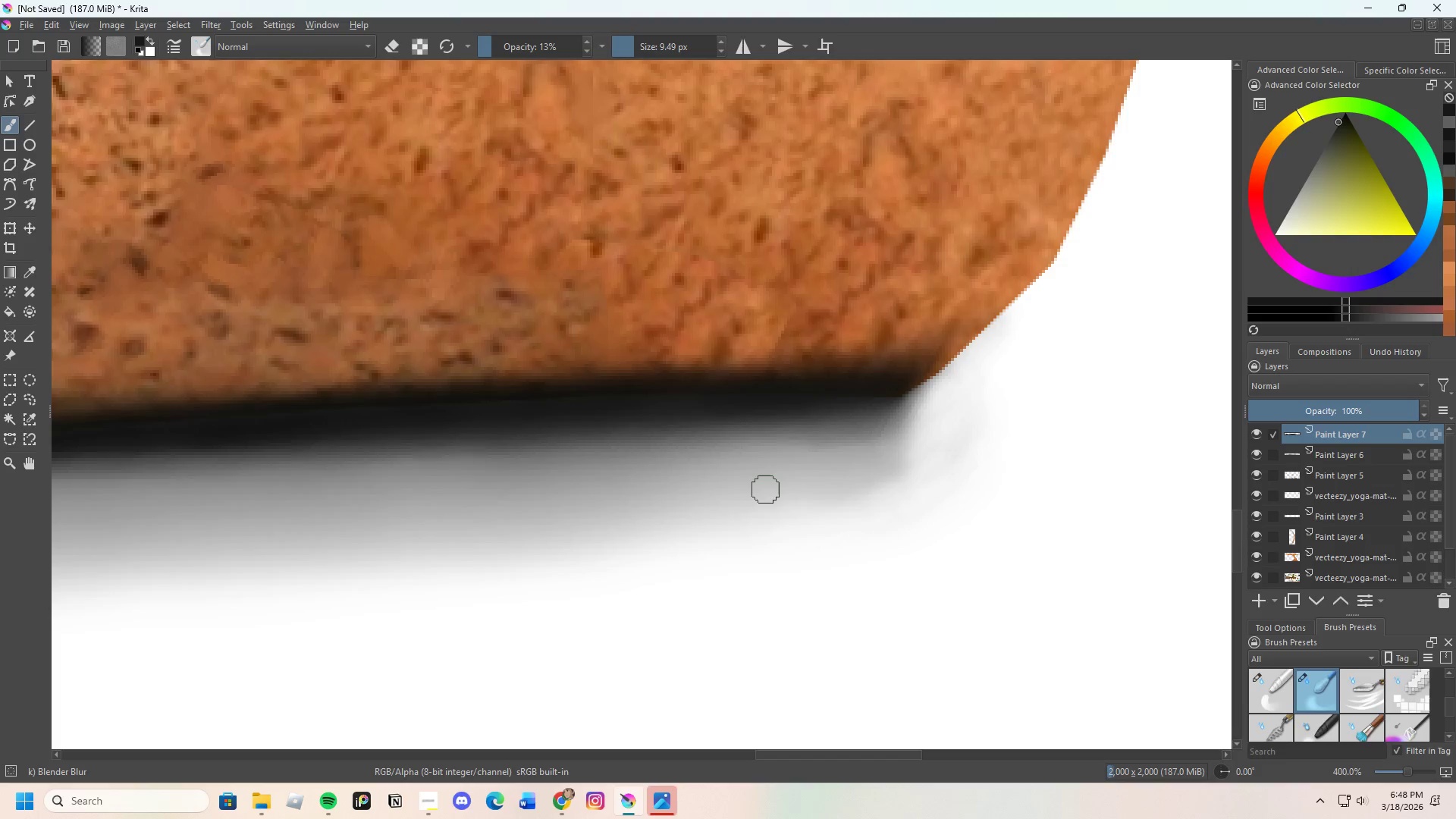 
left_click_drag(start_coordinate=[767, 493], to_coordinate=[919, 474])
 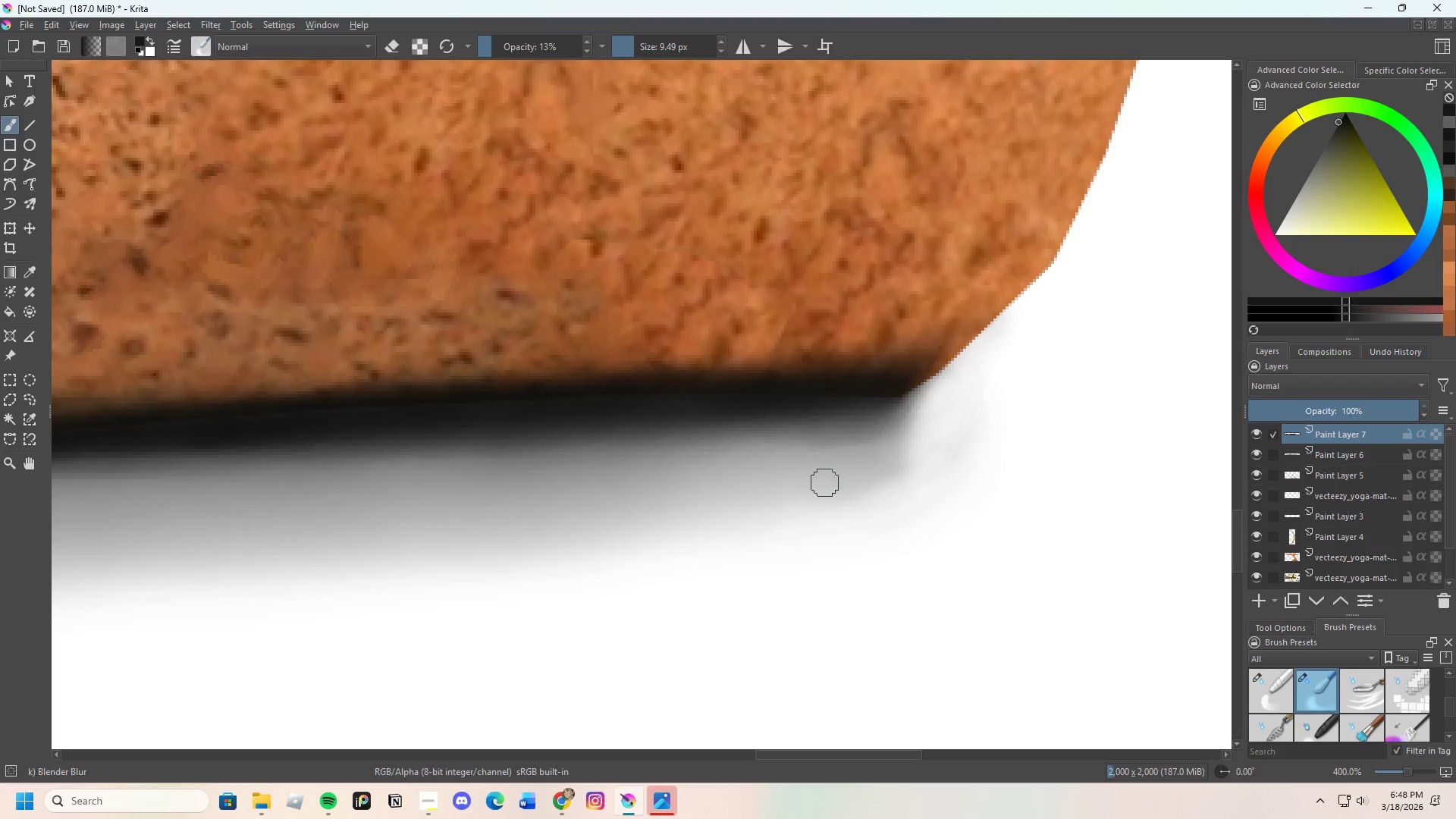 
left_click_drag(start_coordinate=[827, 482], to_coordinate=[925, 442])
 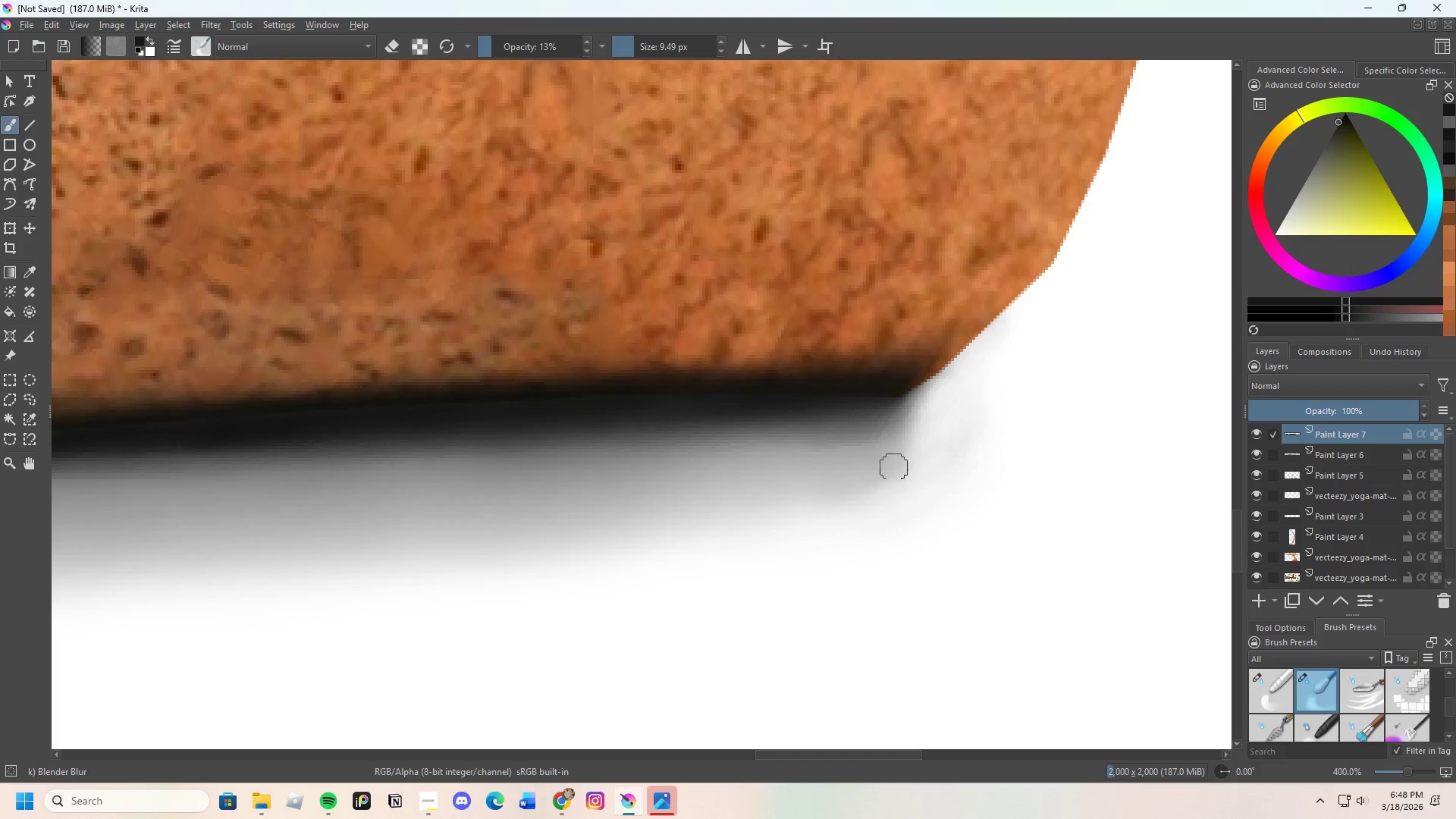 
left_click_drag(start_coordinate=[894, 467], to_coordinate=[933, 389])
 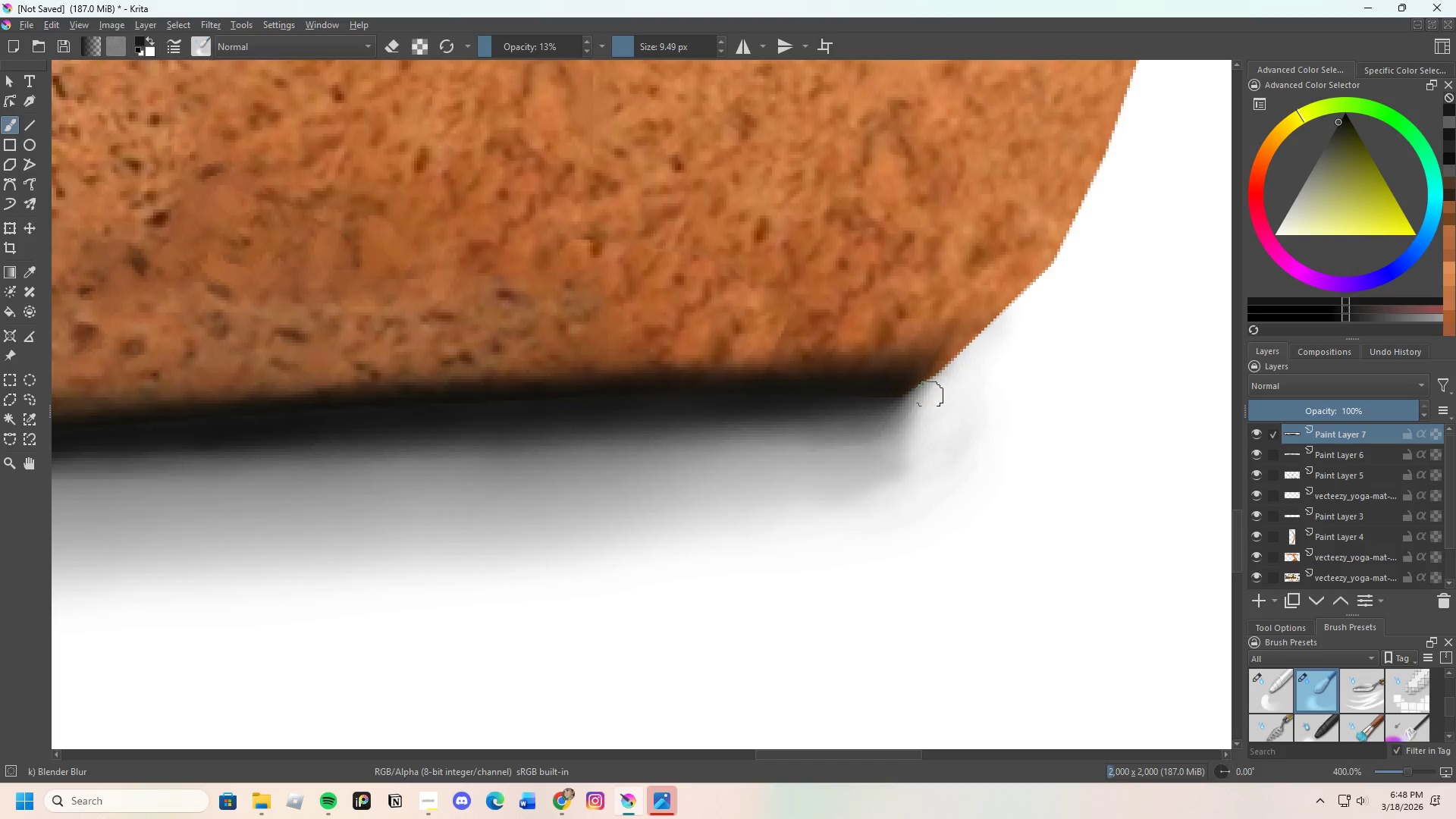 
left_click_drag(start_coordinate=[924, 410], to_coordinate=[933, 397])
 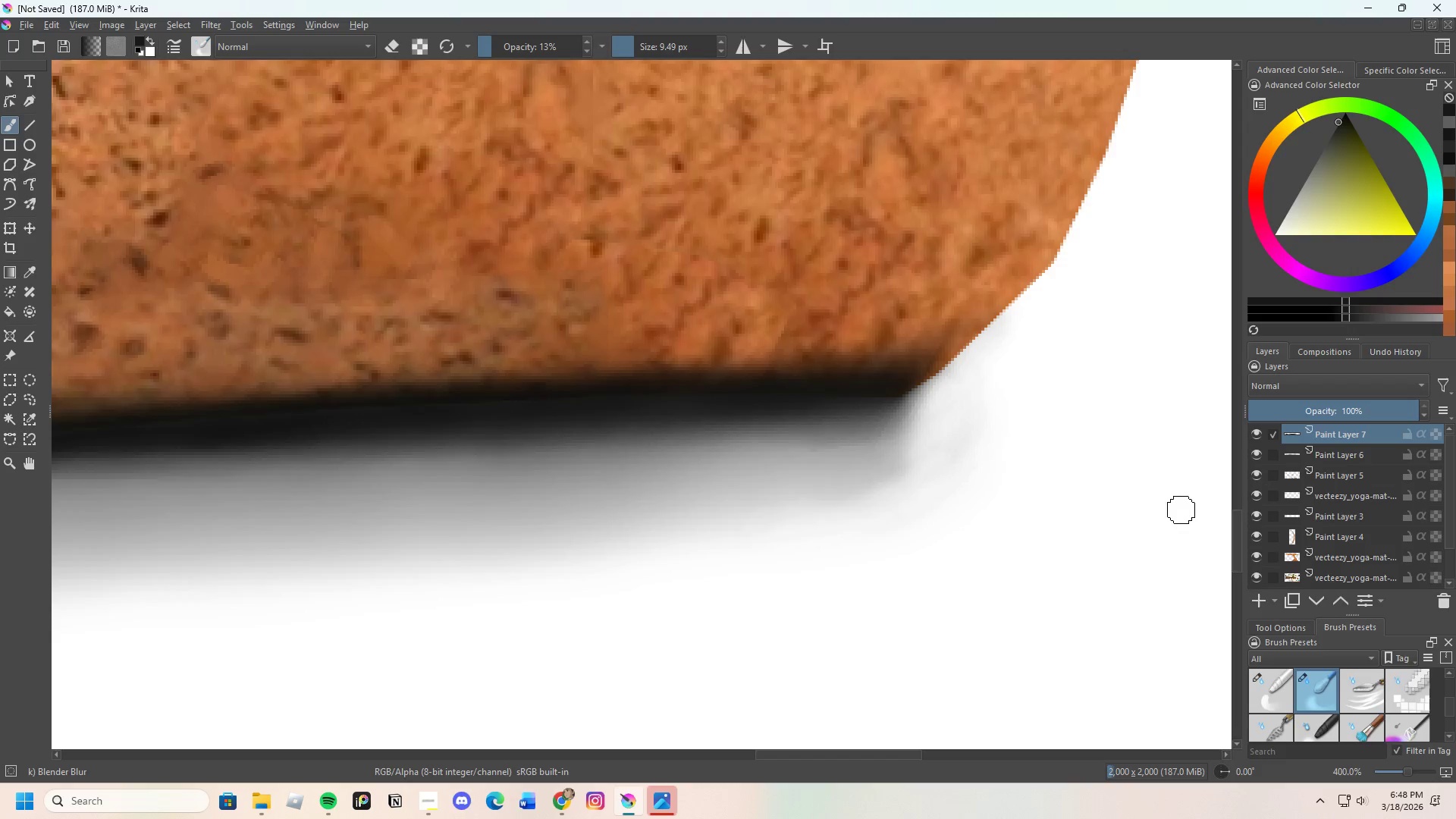 
scroll: coordinate [1109, 531], scroll_direction: down, amount: 3.0
 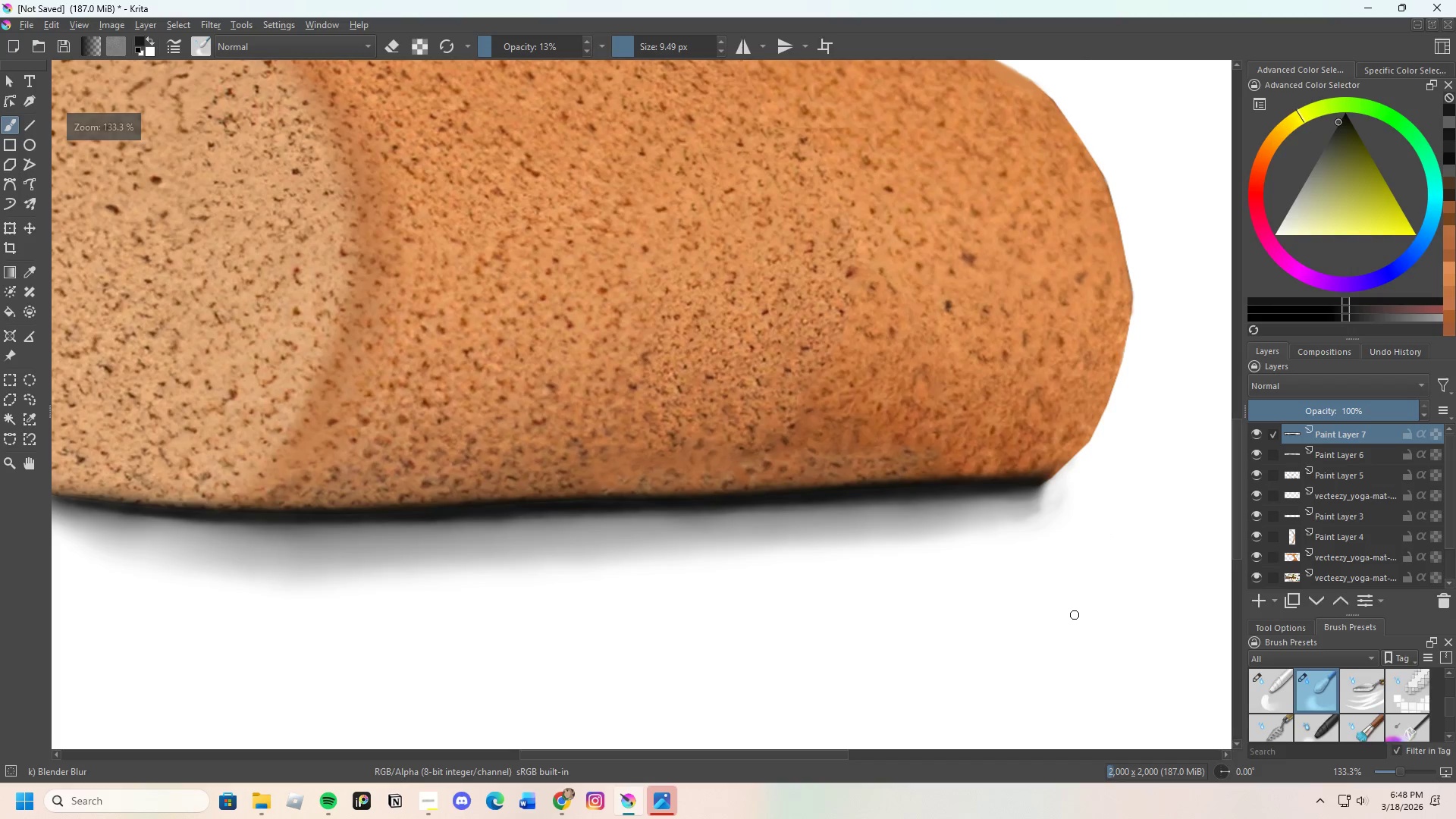 
scroll: coordinate [1015, 540], scroll_direction: up, amount: 10.0
 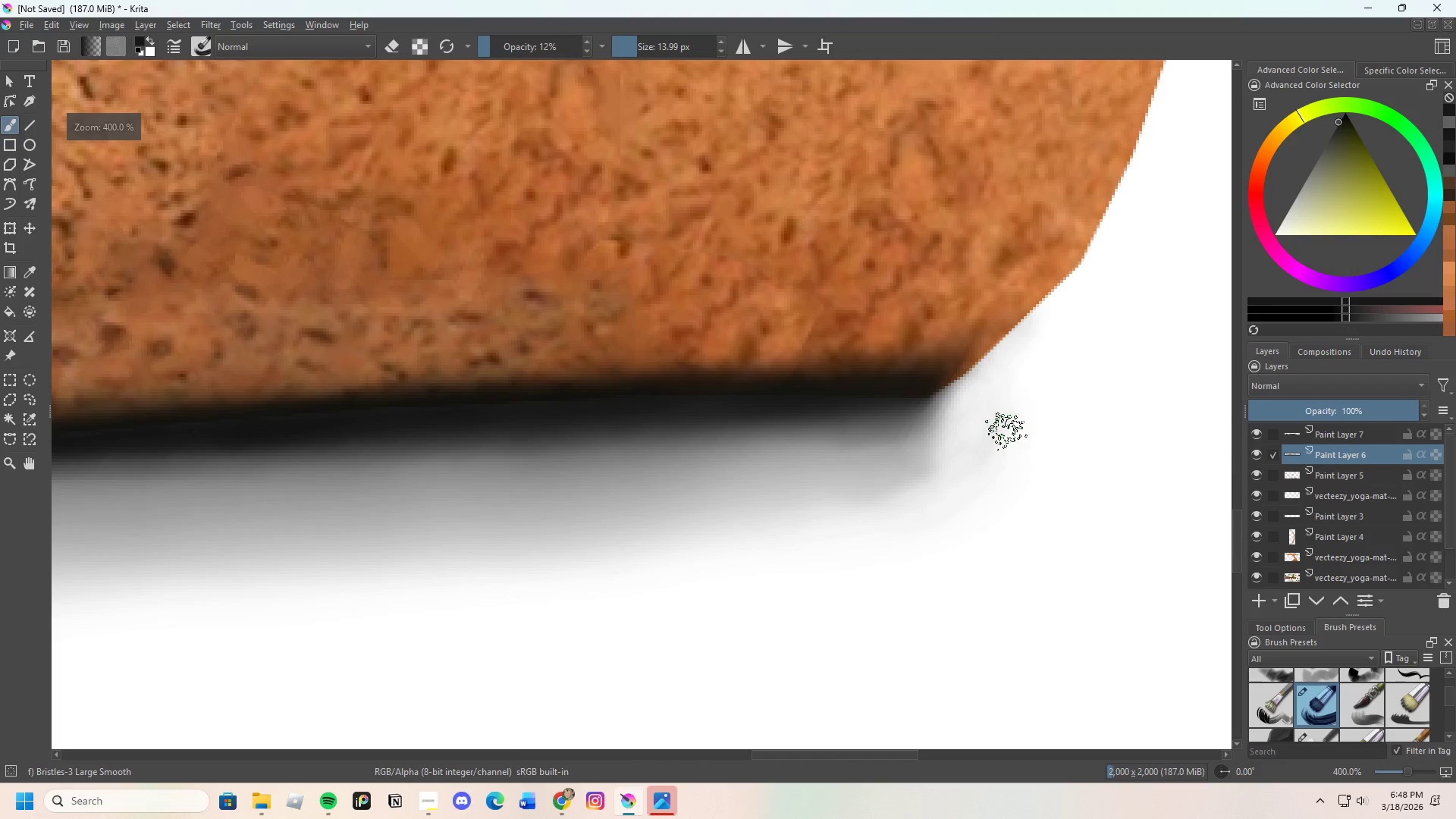 
left_click_drag(start_coordinate=[1003, 438], to_coordinate=[986, 460])
 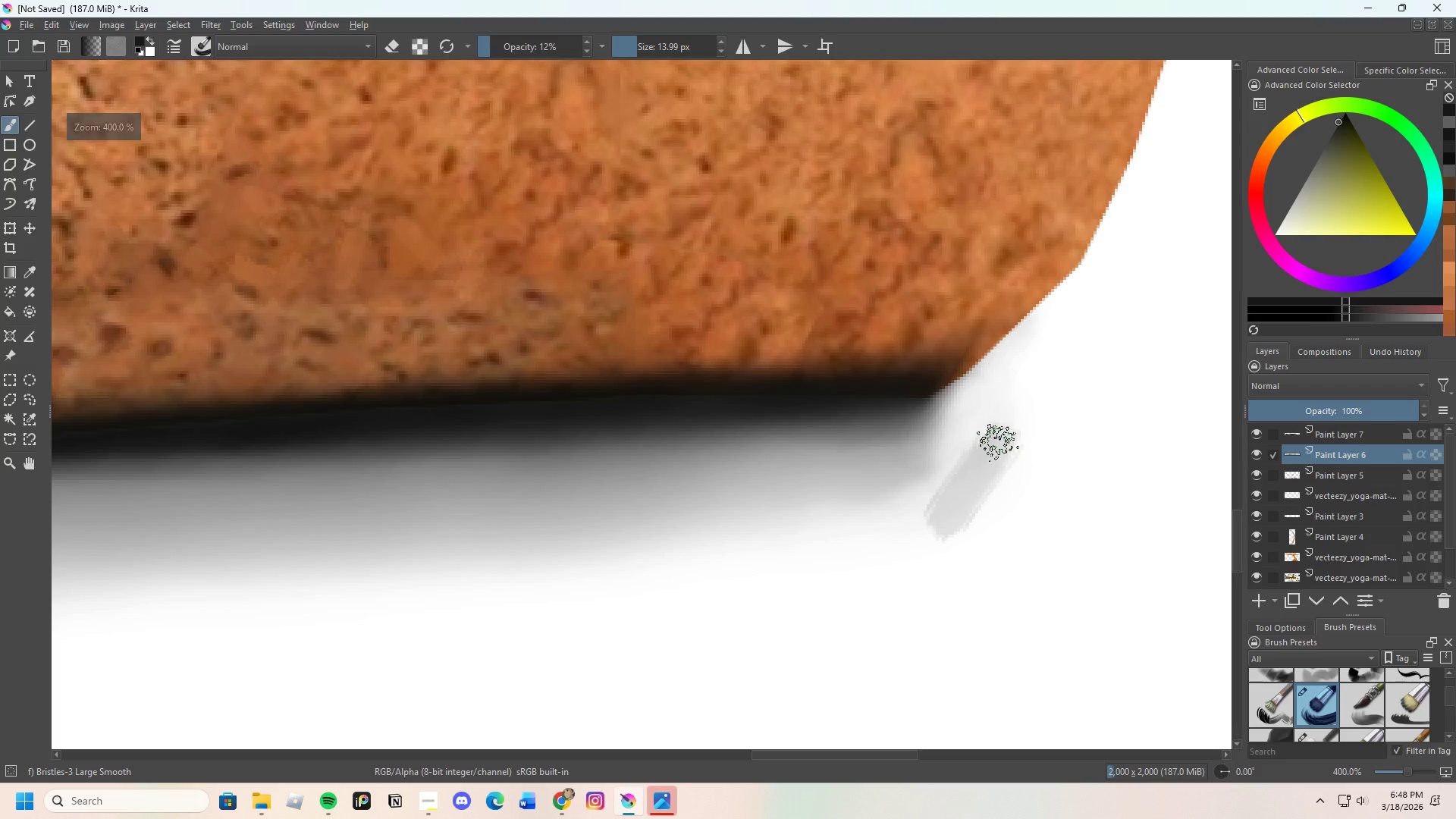 
left_click_drag(start_coordinate=[998, 443], to_coordinate=[981, 469])
 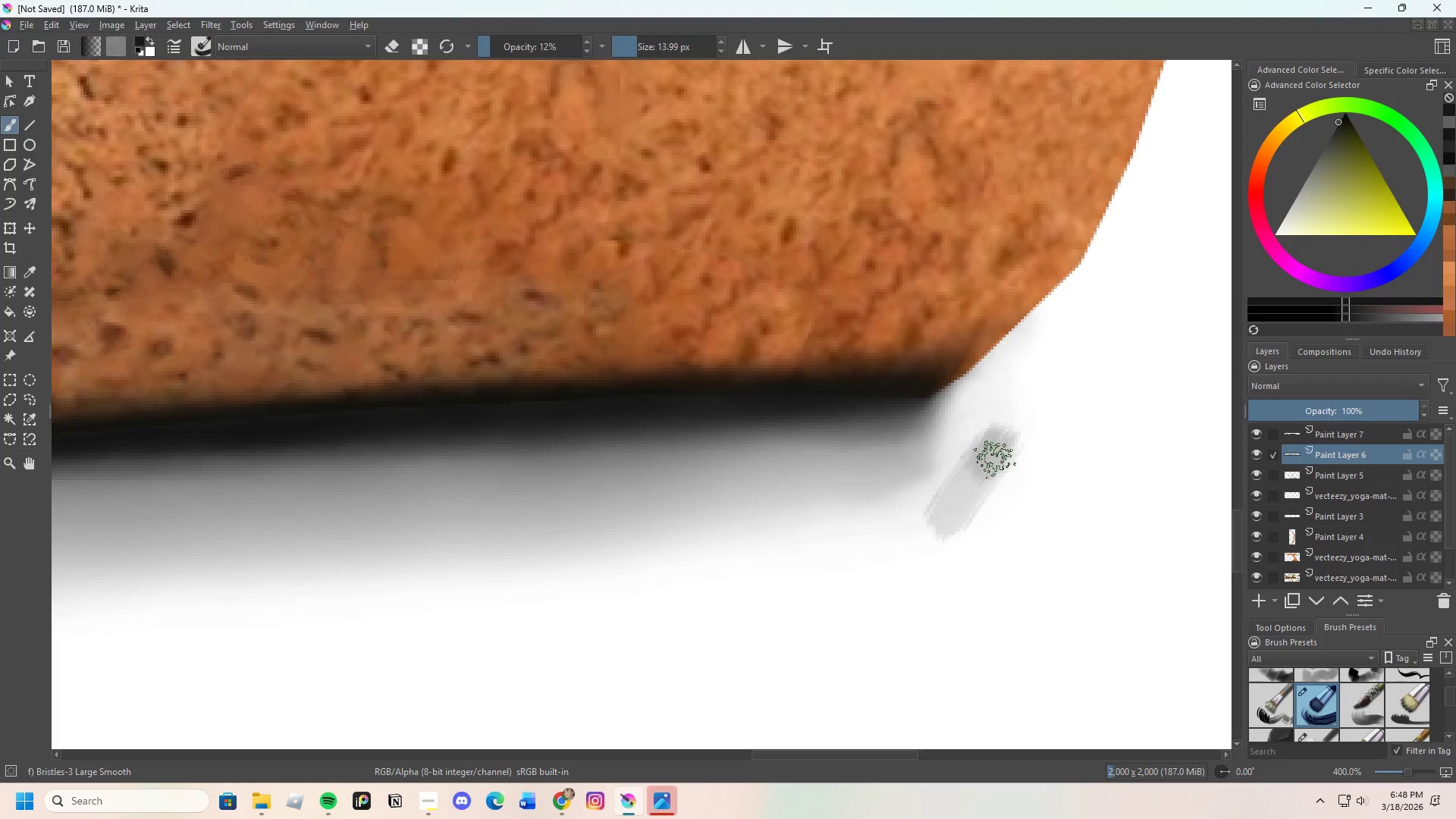 
key(Control+Z)
 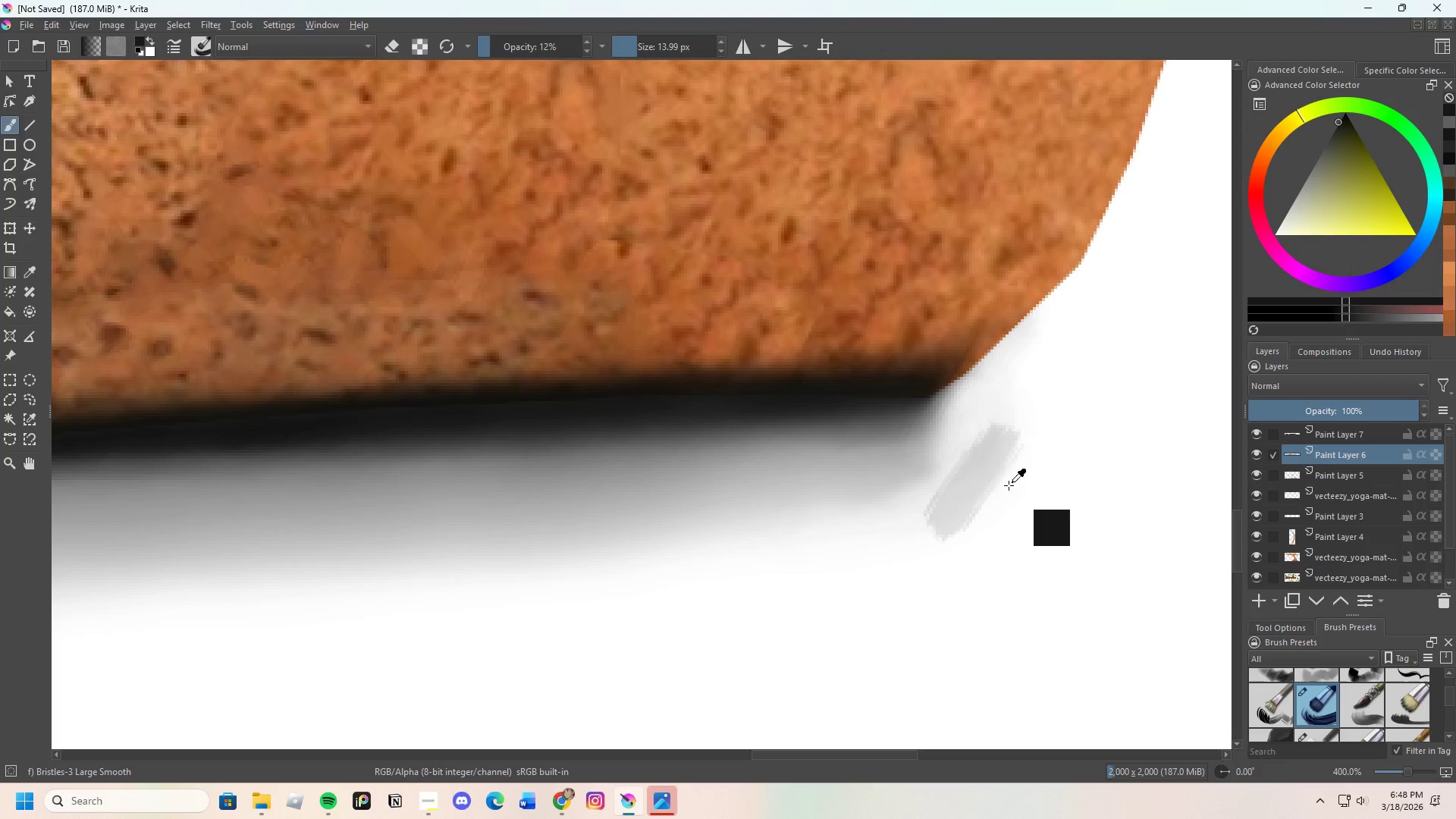 
key(Control+Z)
 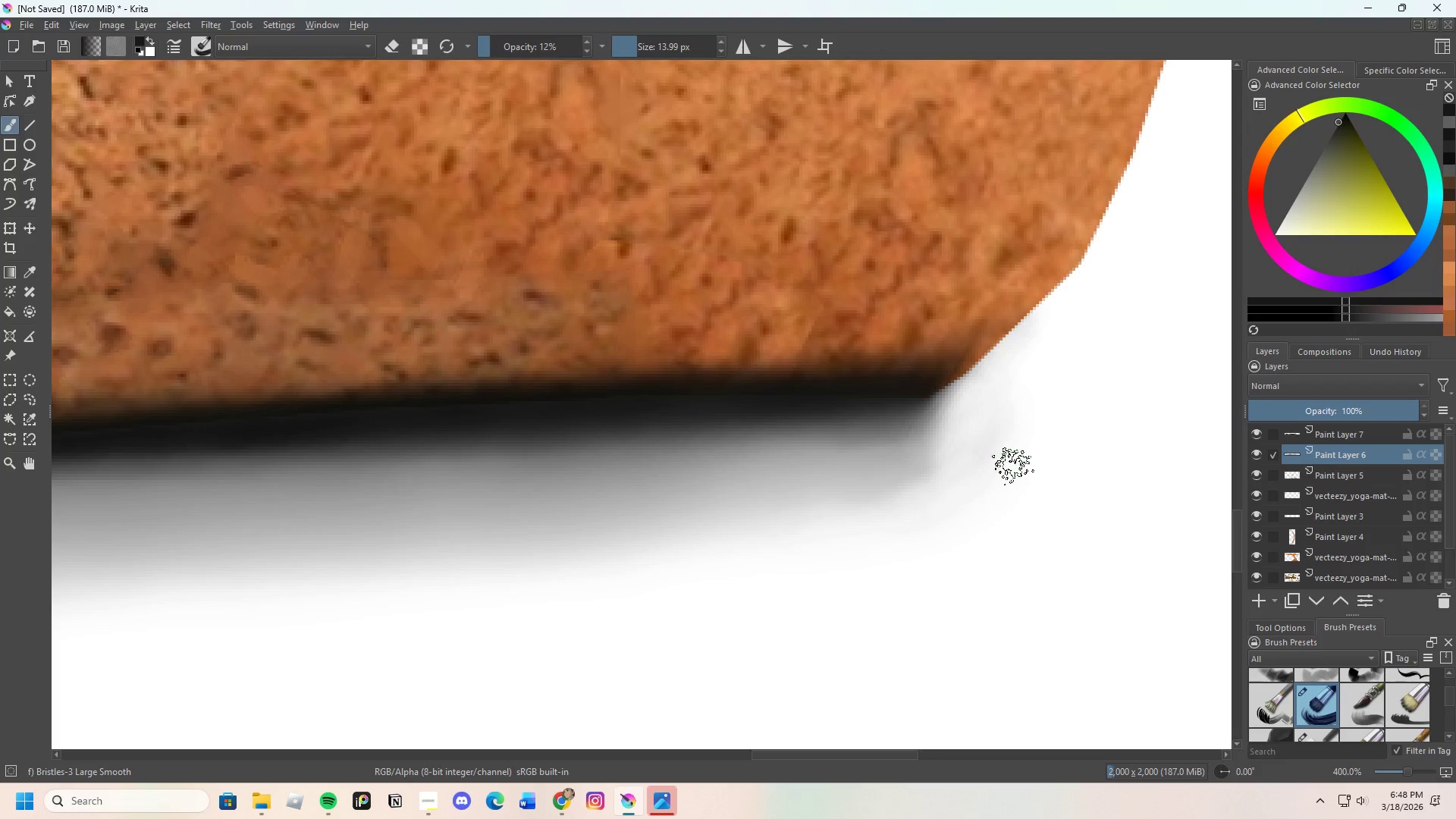 
key(E)
 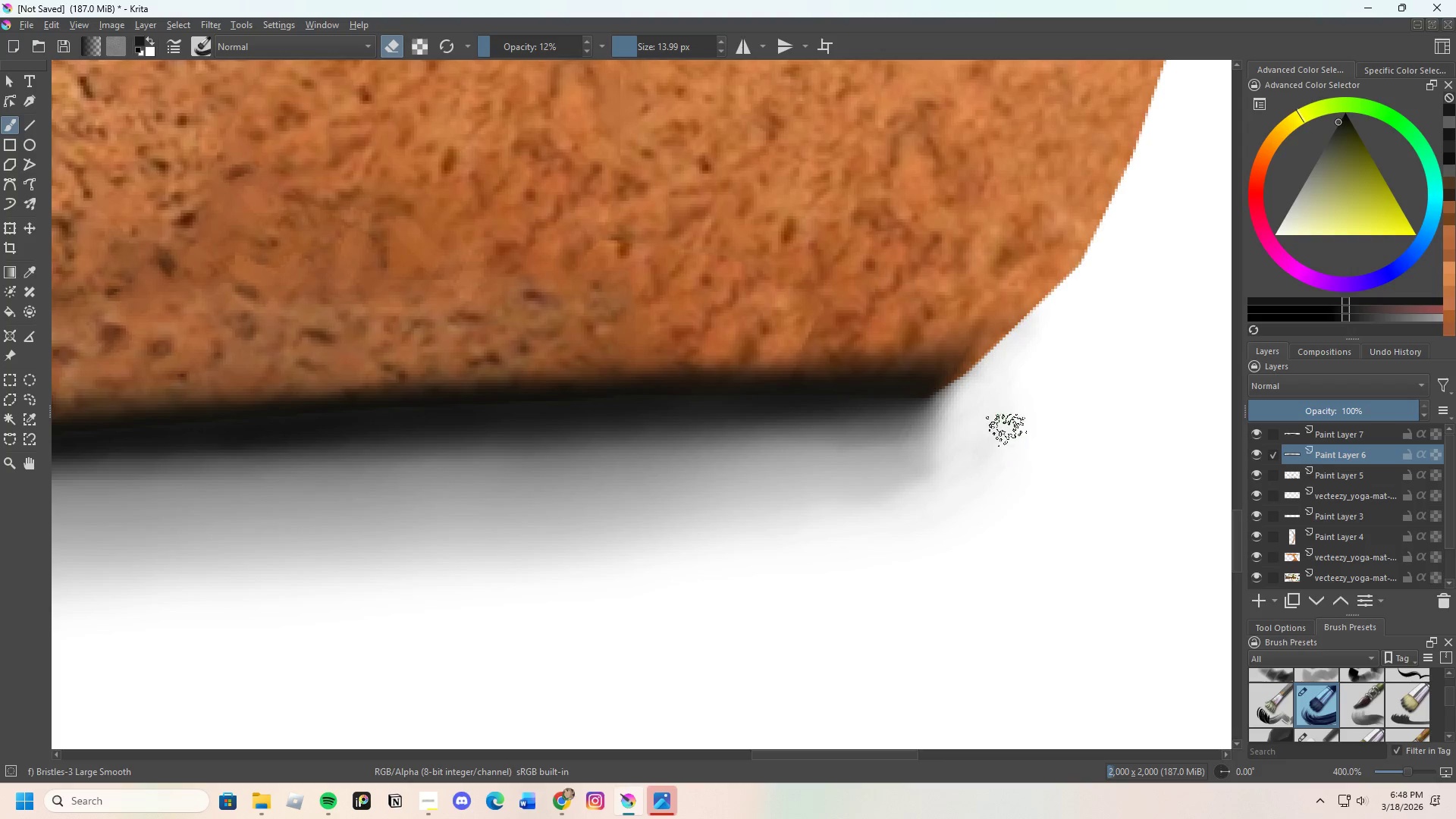 
left_click_drag(start_coordinate=[1018, 398], to_coordinate=[975, 474])
 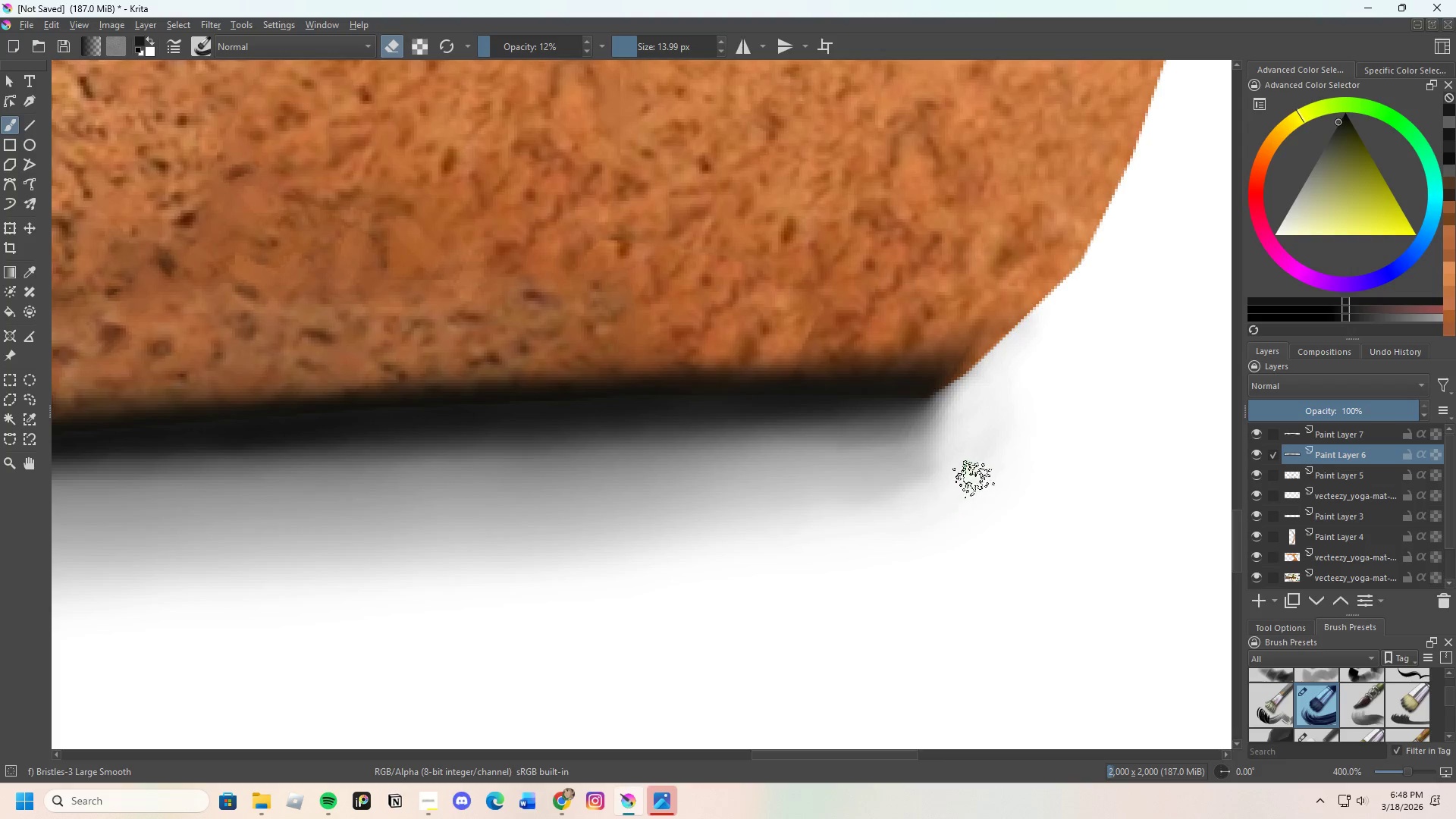 
left_click_drag(start_coordinate=[974, 479], to_coordinate=[970, 461])
 